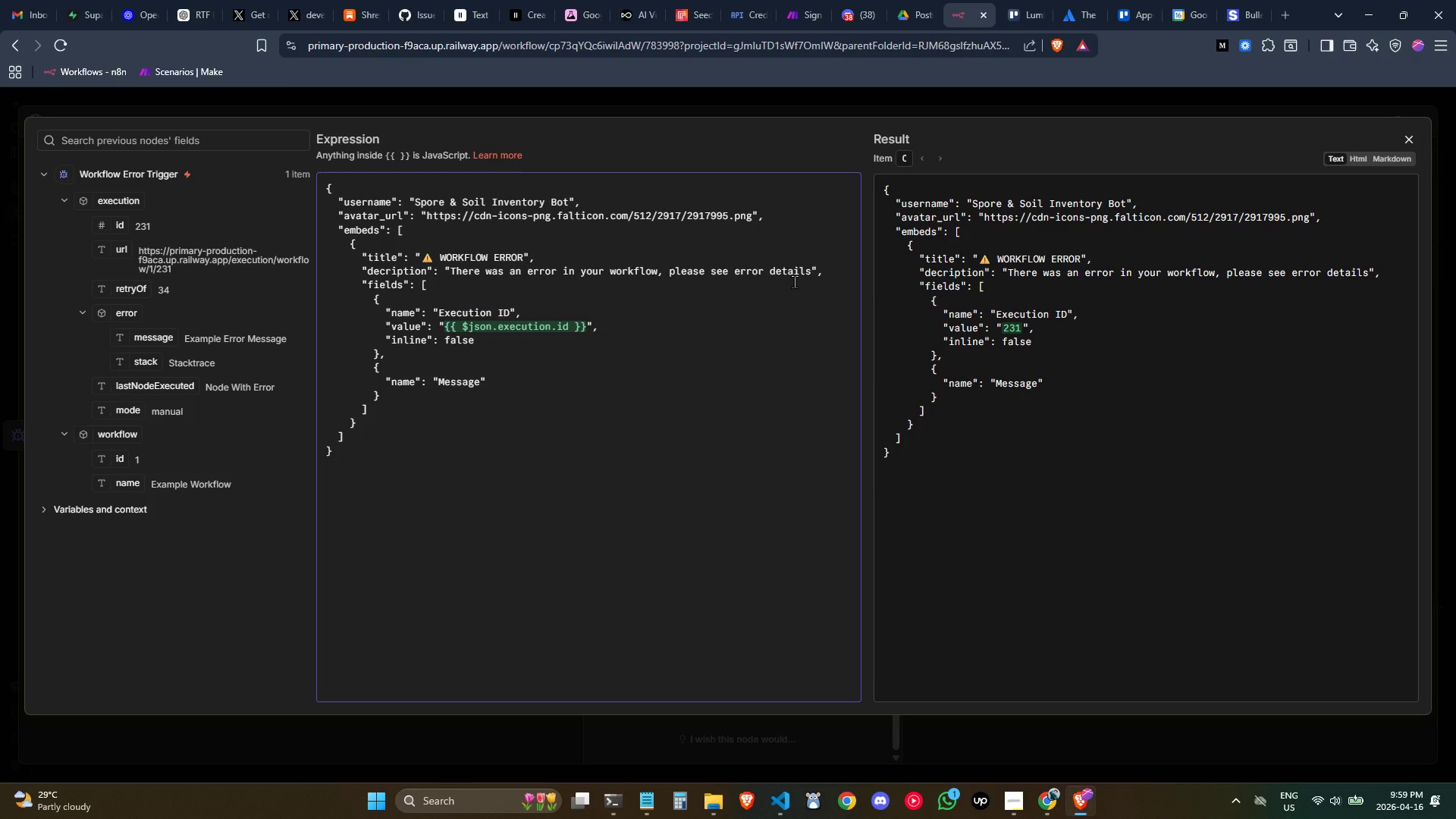 
key(Control+ControlLeft)
 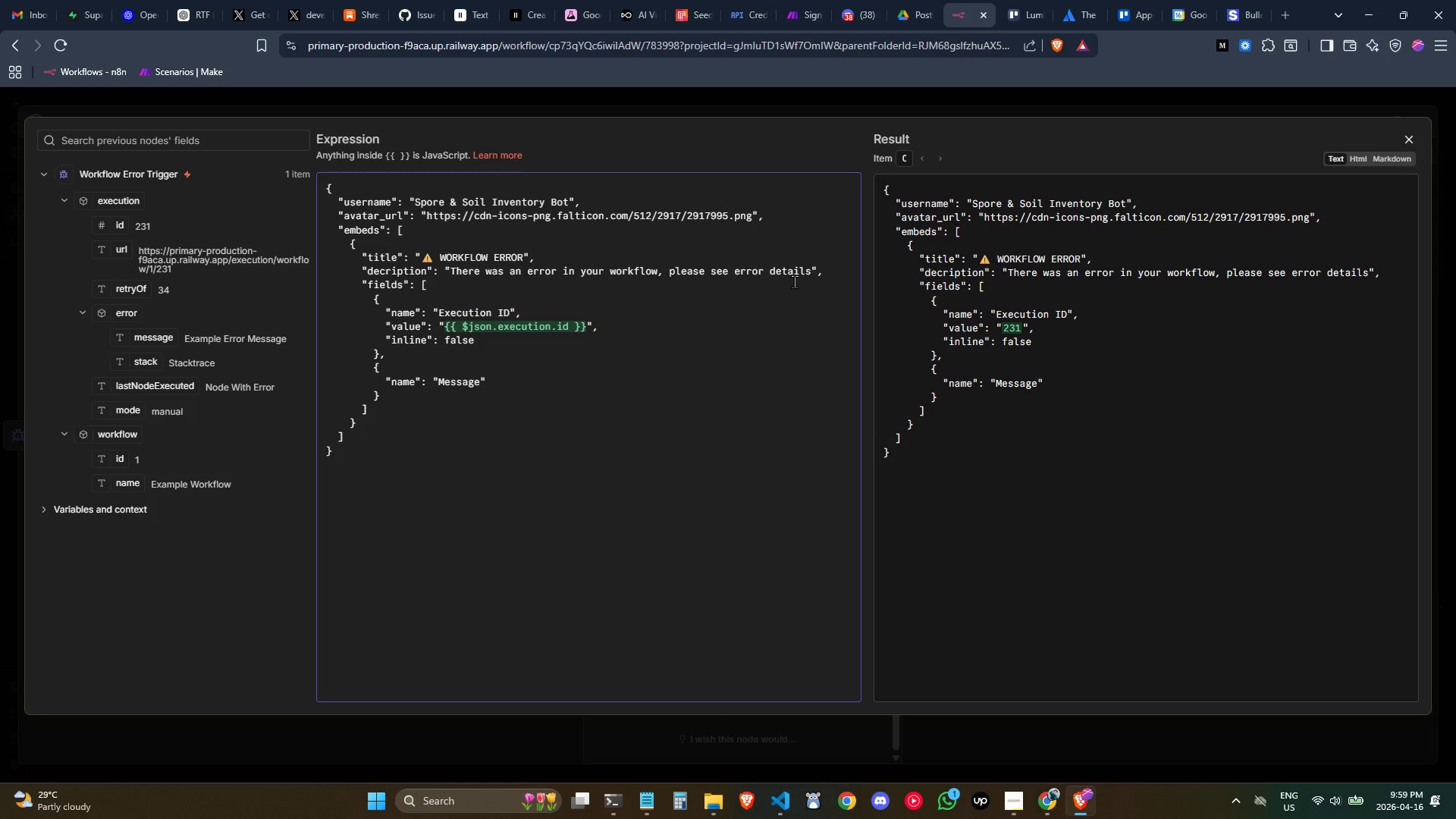 
key(Control+ArrowLeft)
 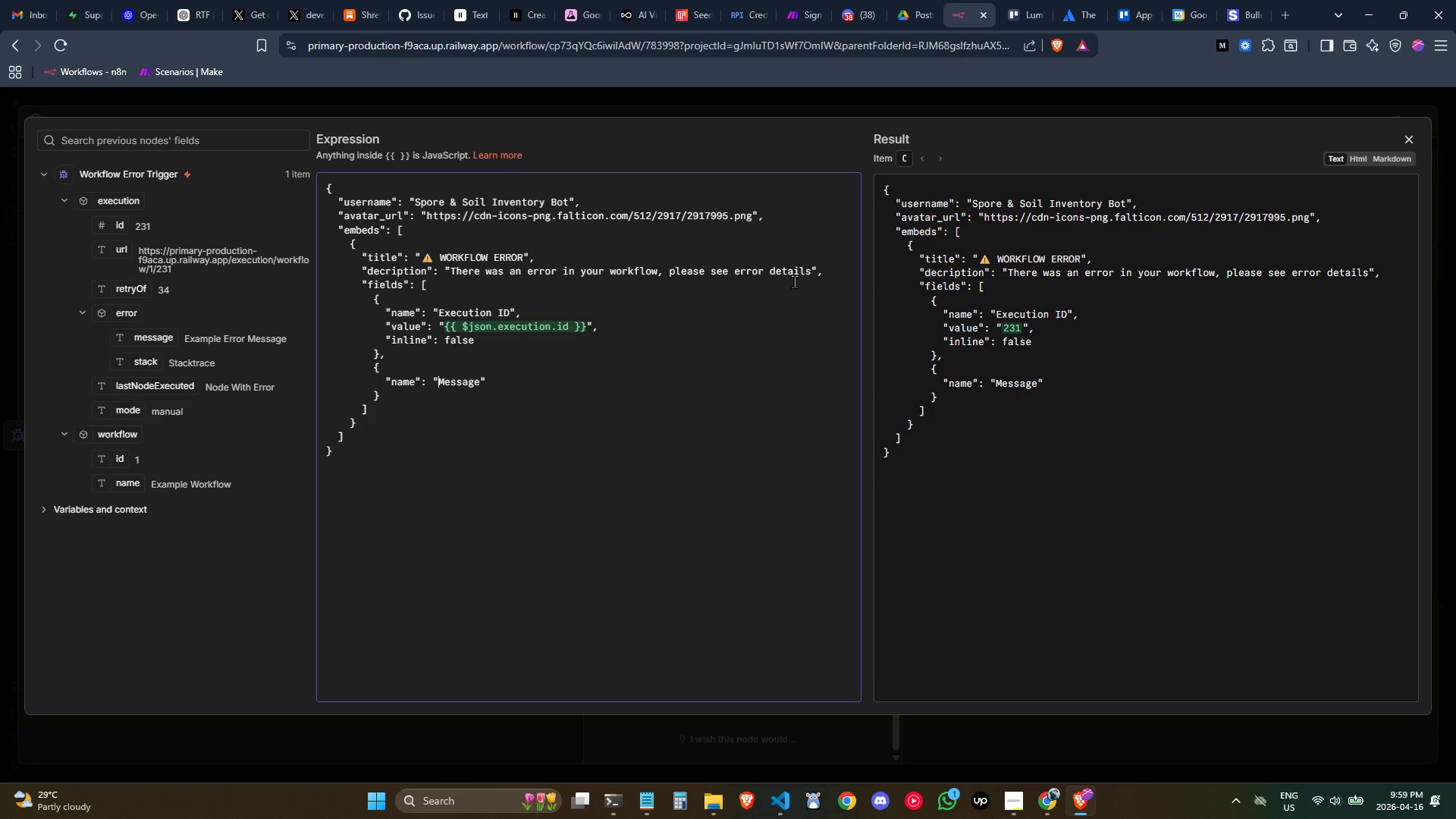 
type(Error )
 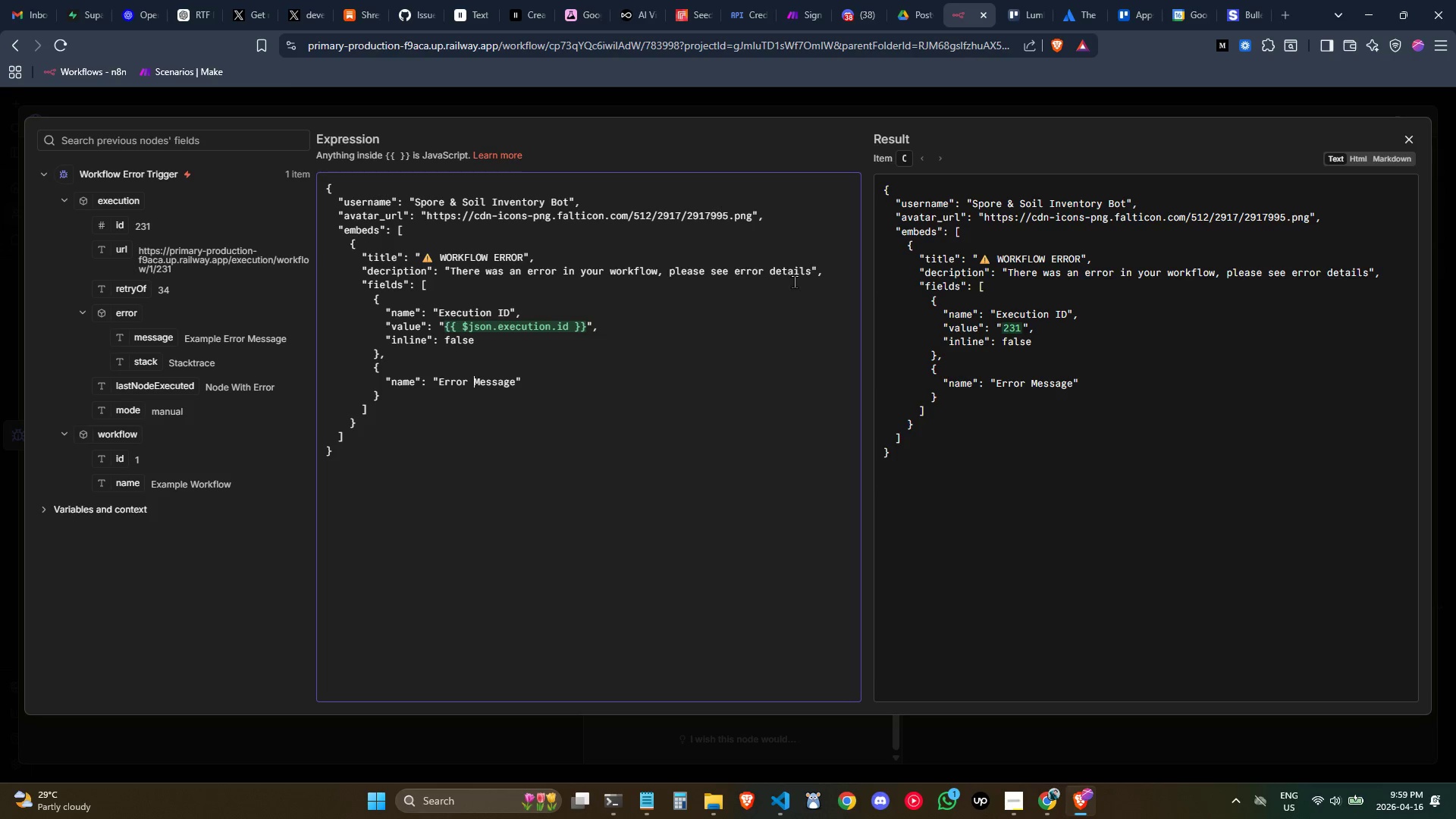 
key(ArrowRight)
 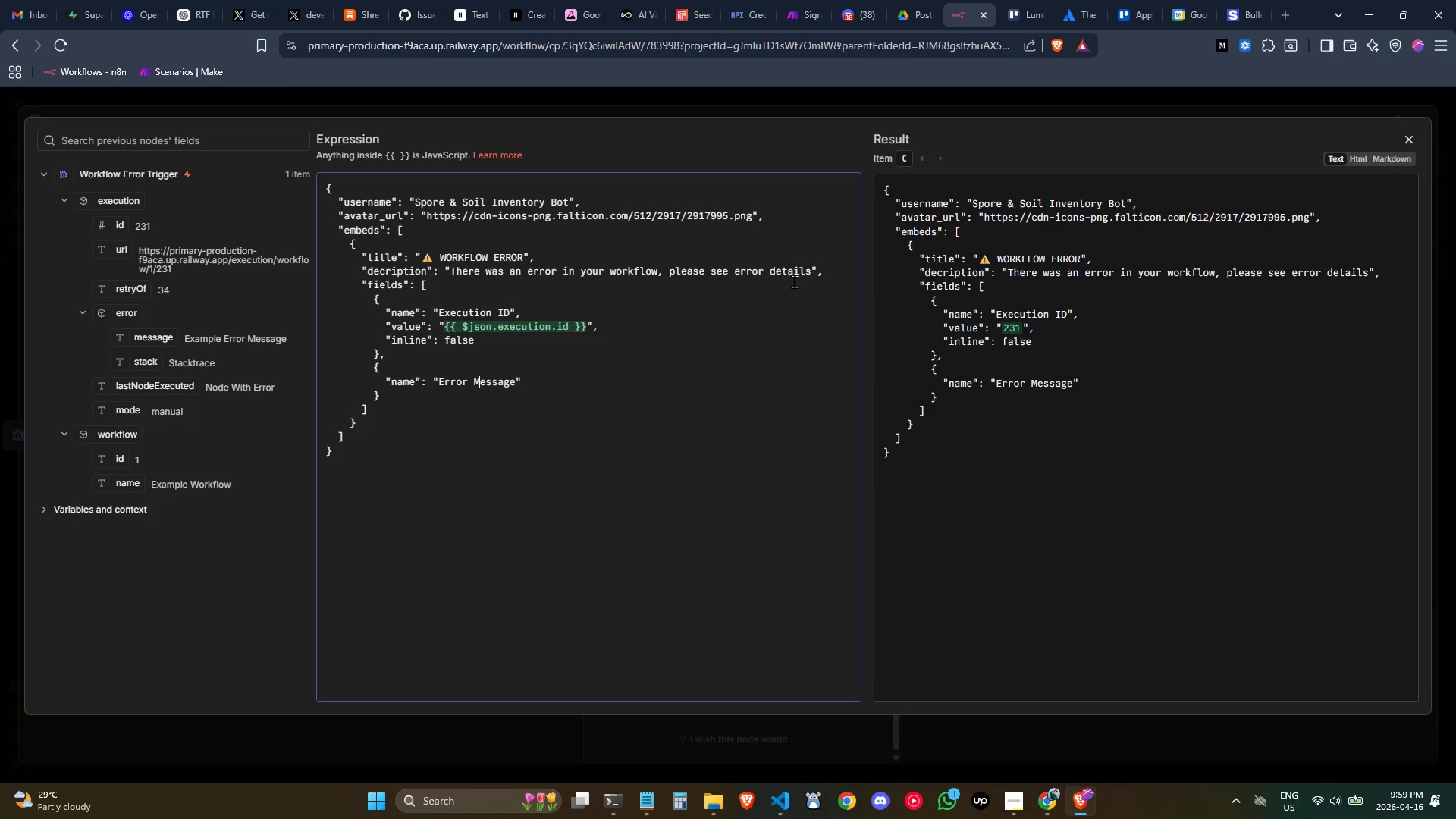 
key(ArrowRight)
 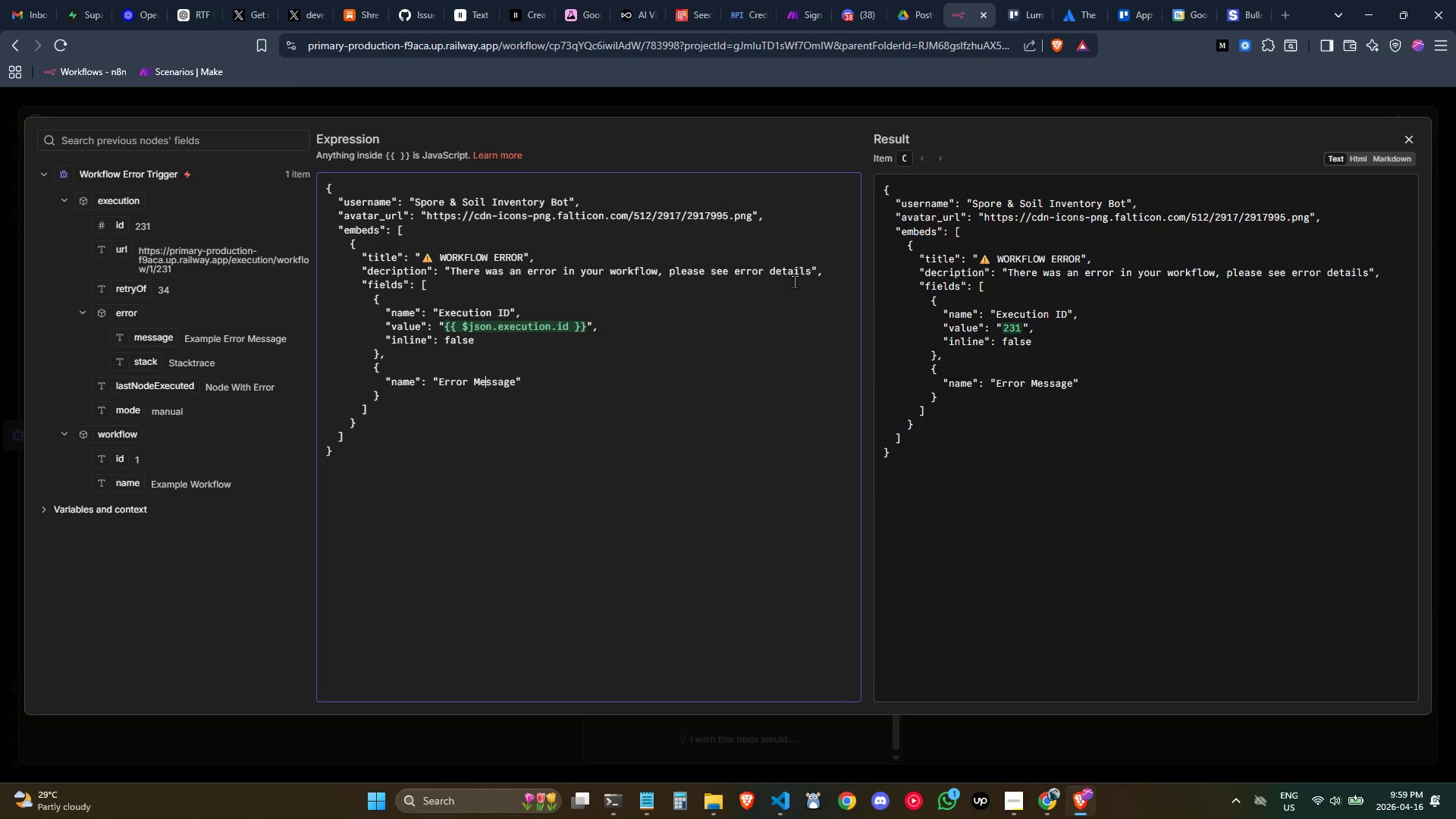 
key(ArrowRight)
 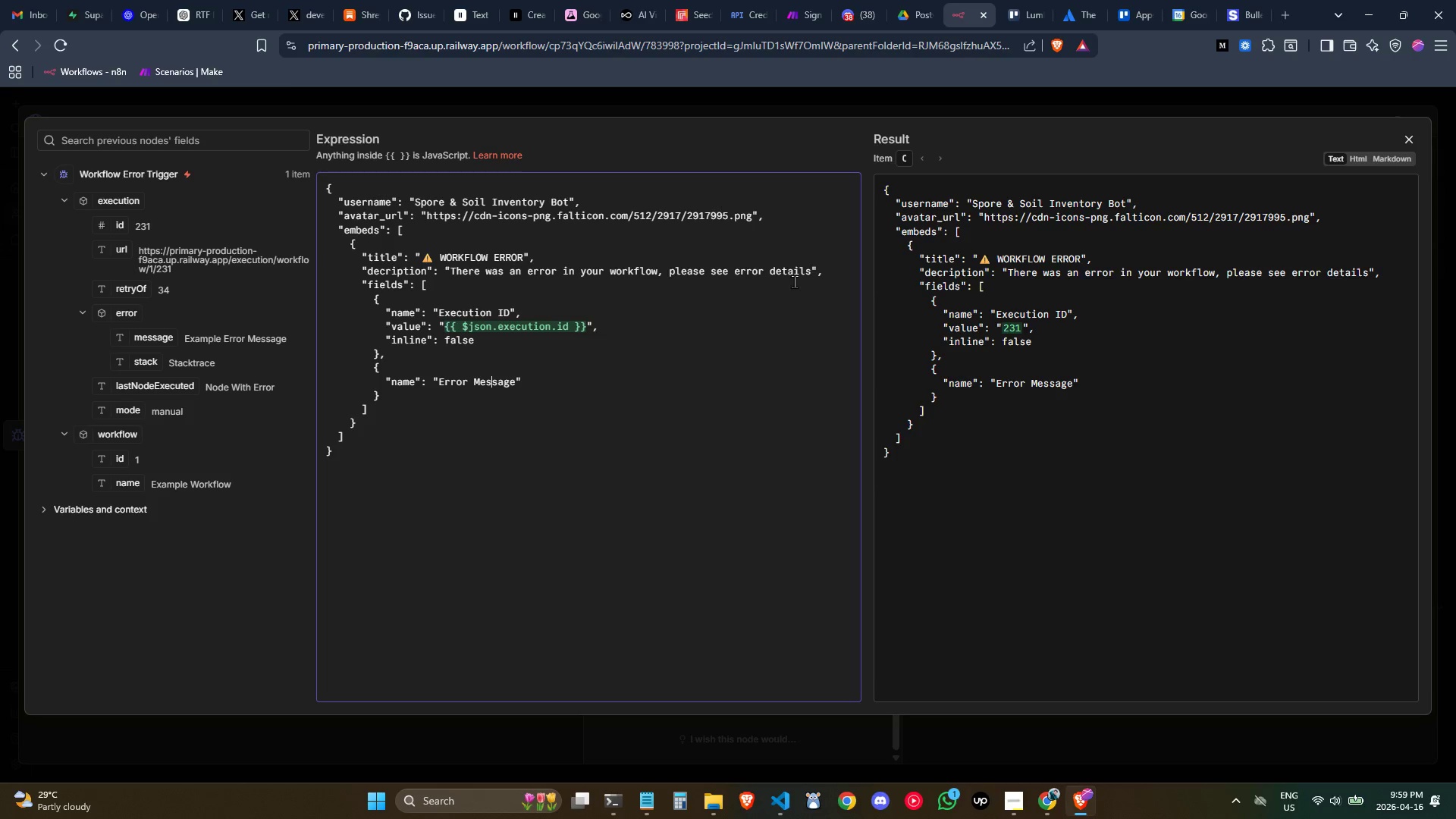 
key(ArrowRight)
 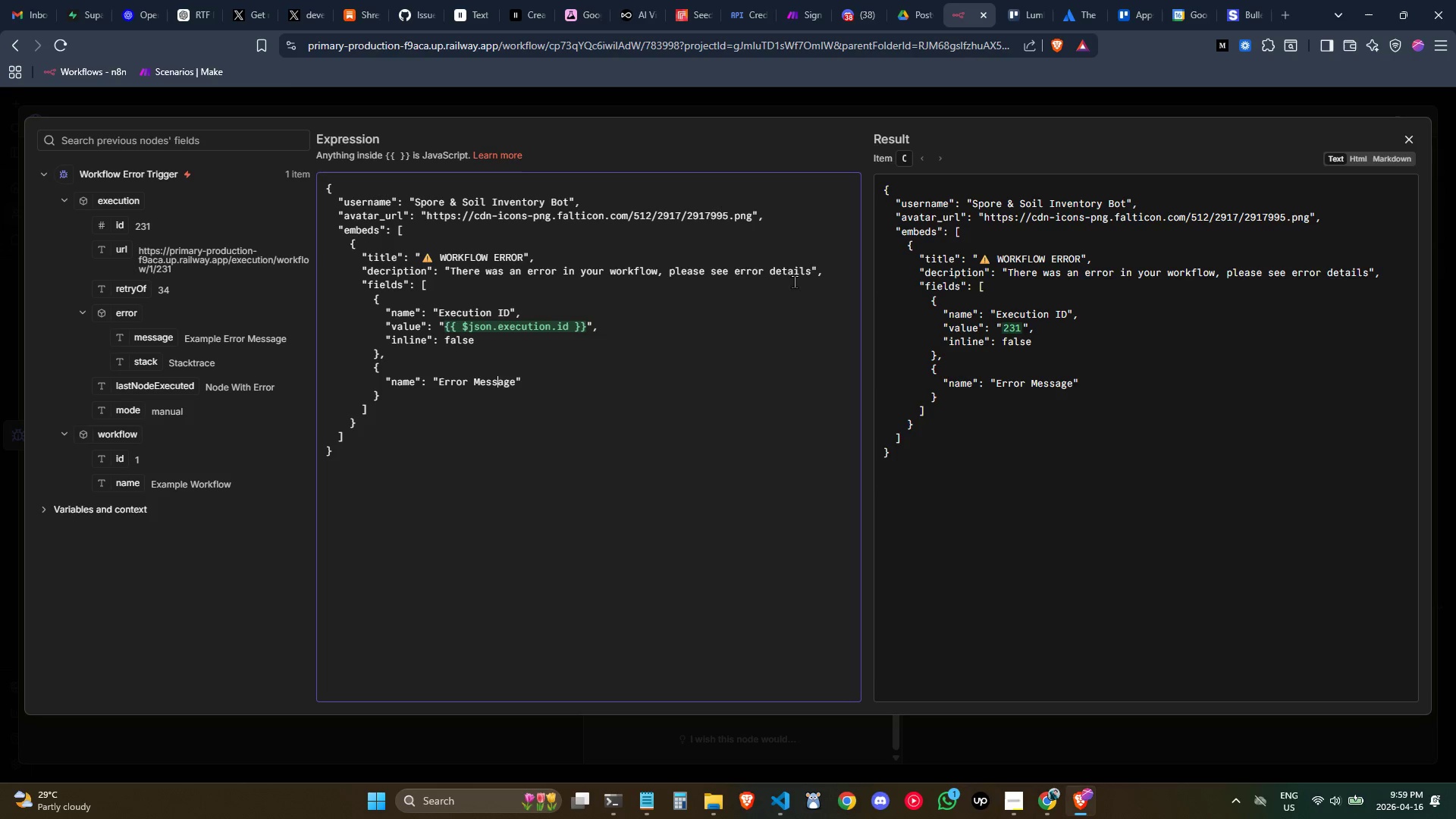 
key(ArrowRight)
 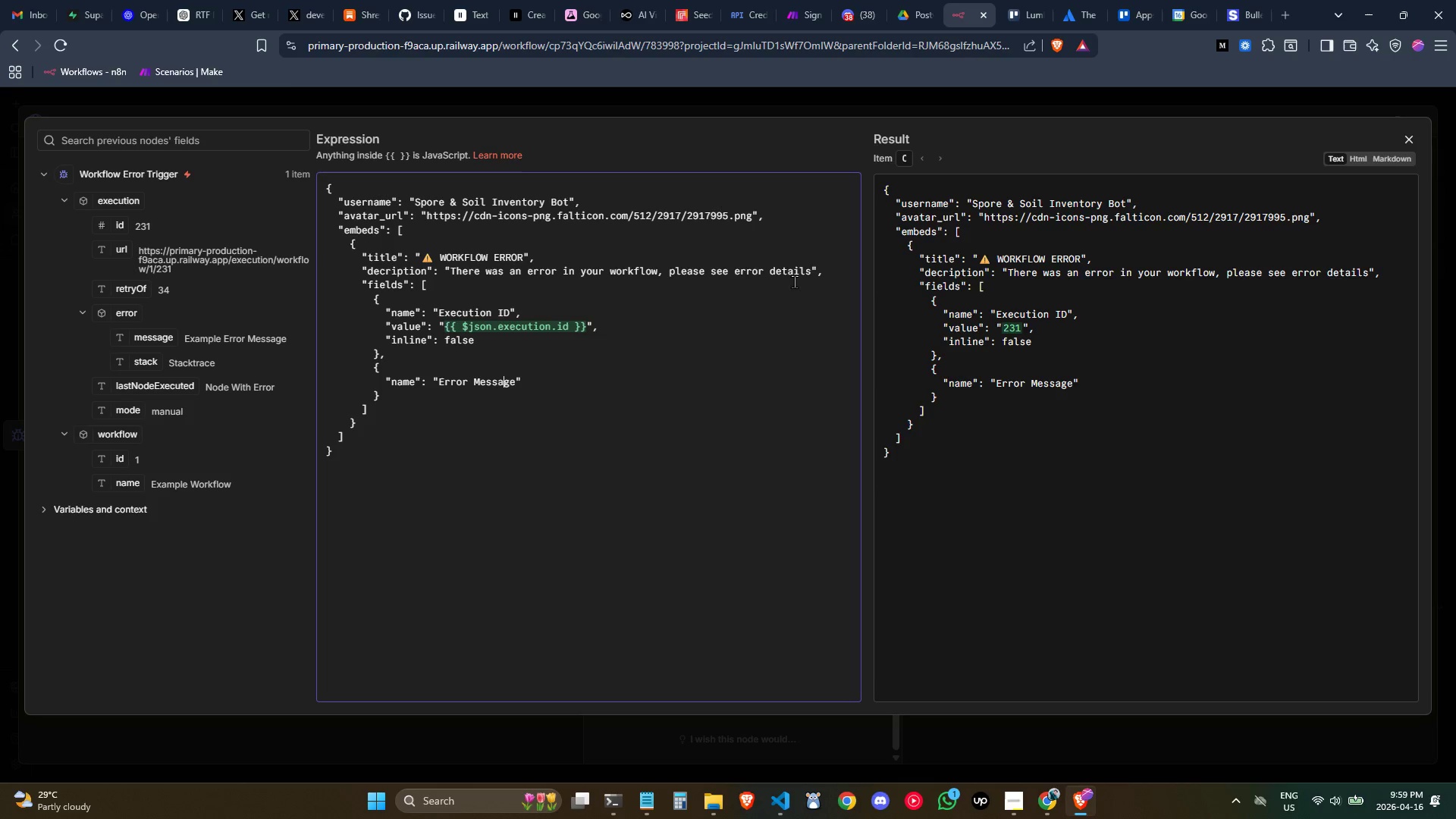 
key(ArrowRight)
 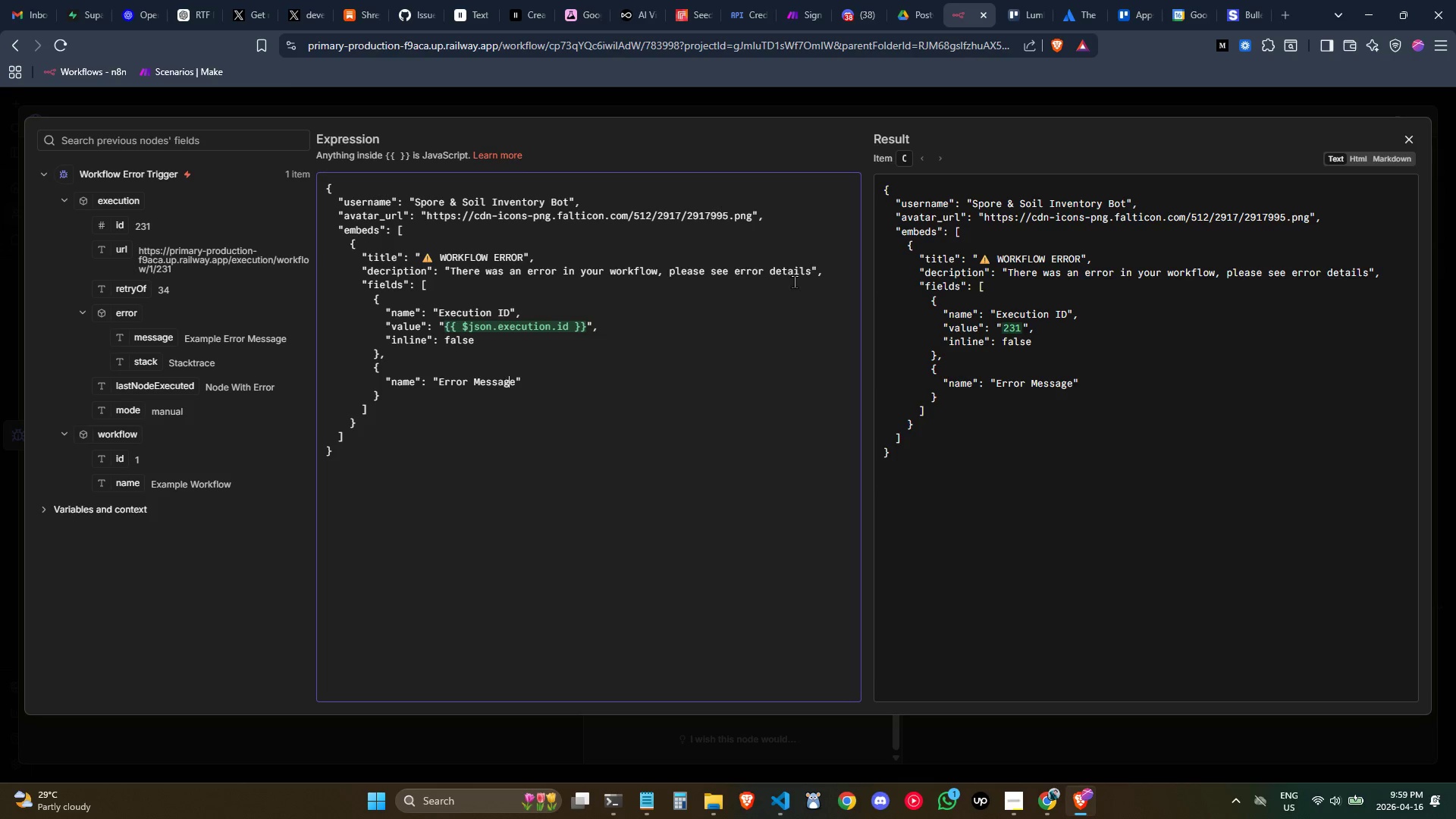 
key(ArrowRight)
 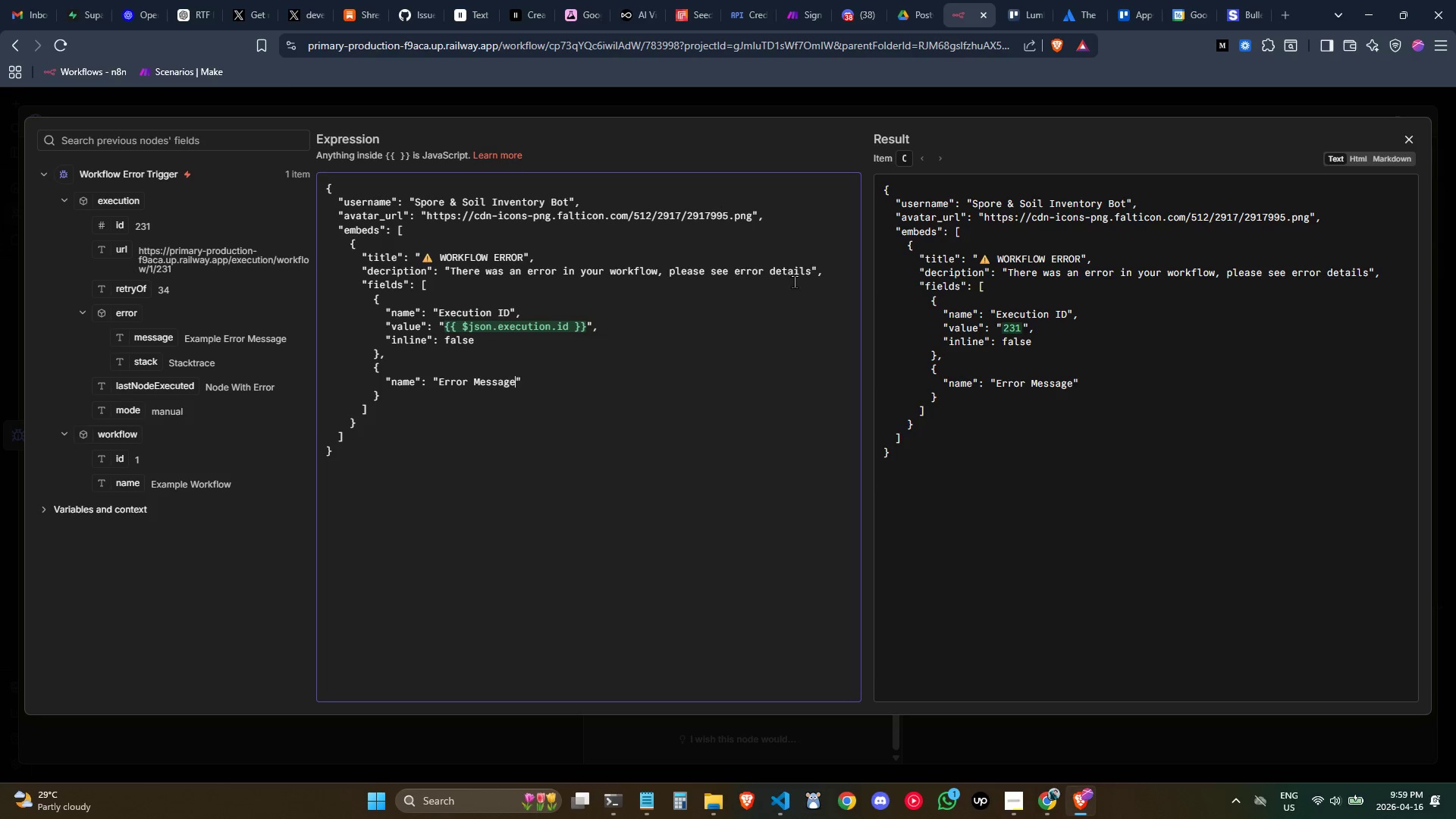 
key(ArrowRight)
 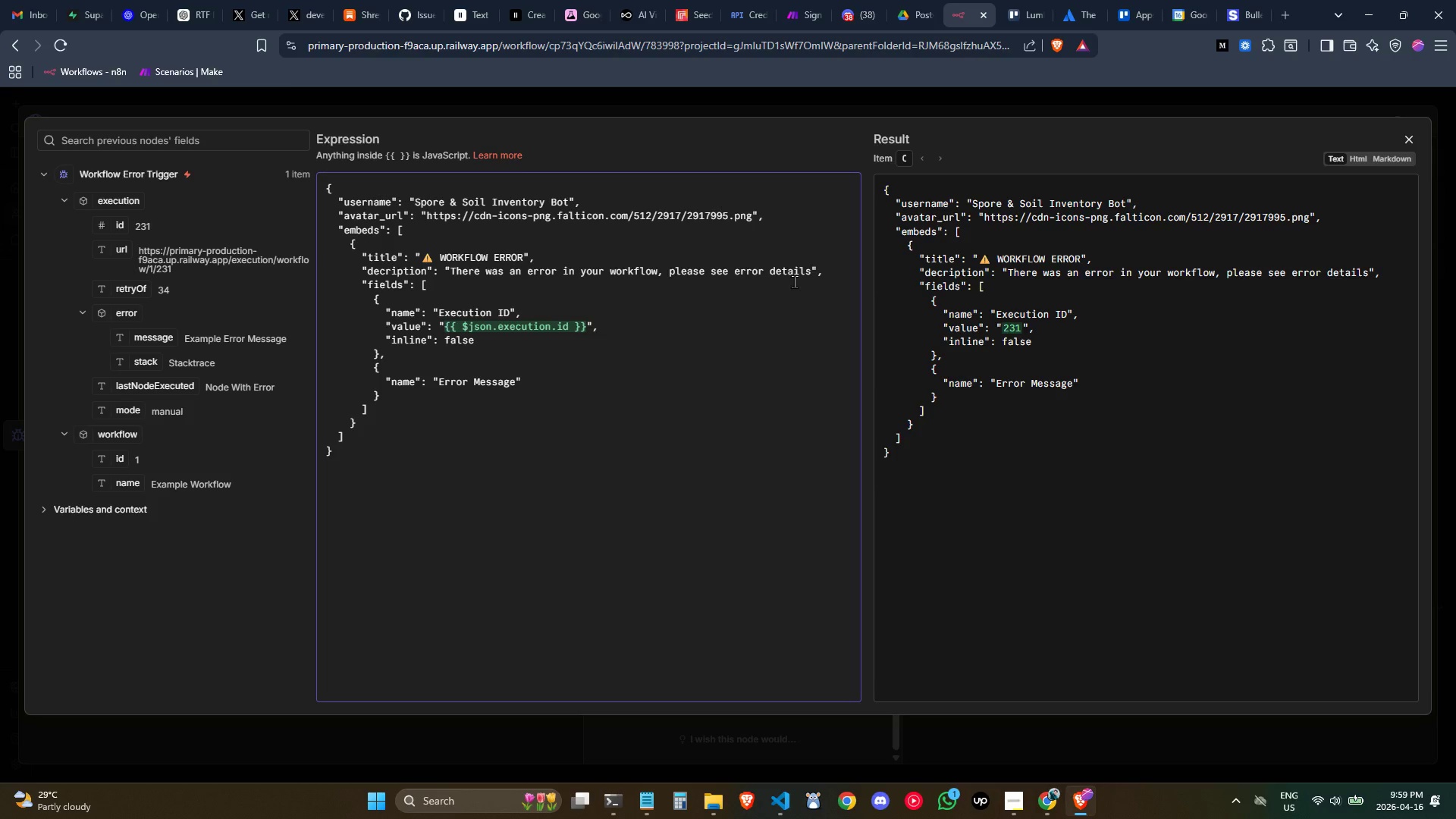 
key(Period)
 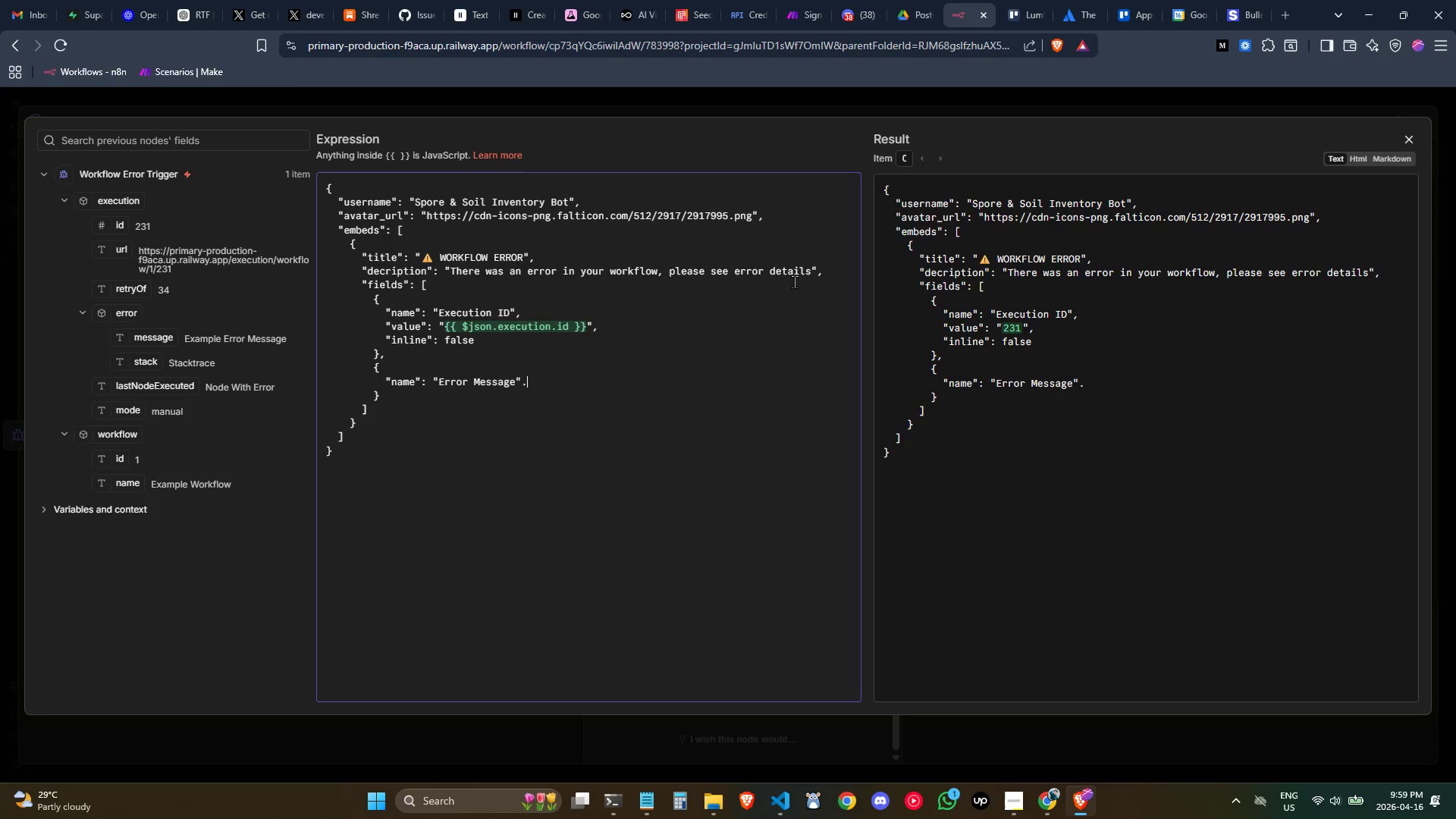 
key(Backspace)
 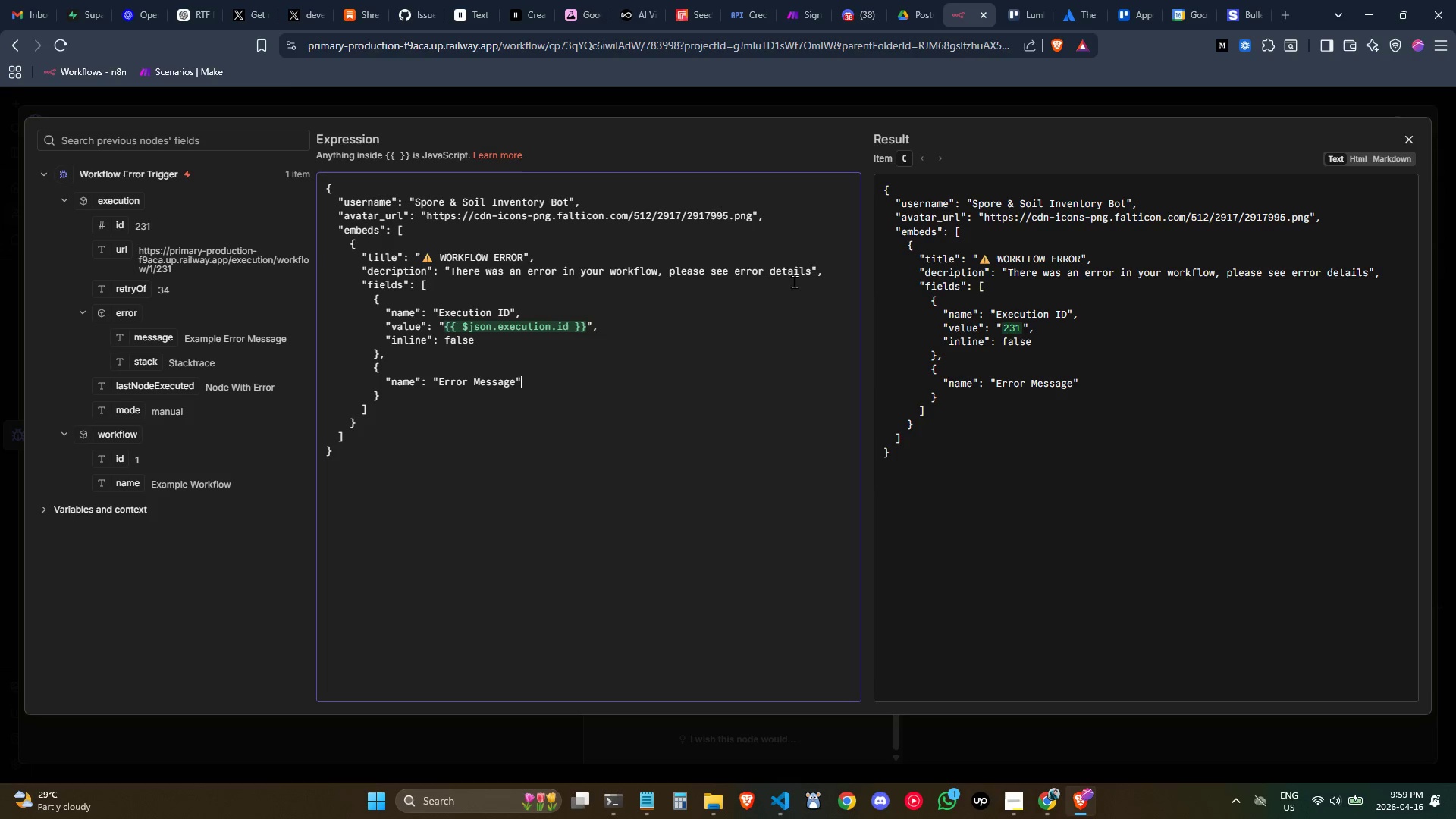 
key(Comma)
 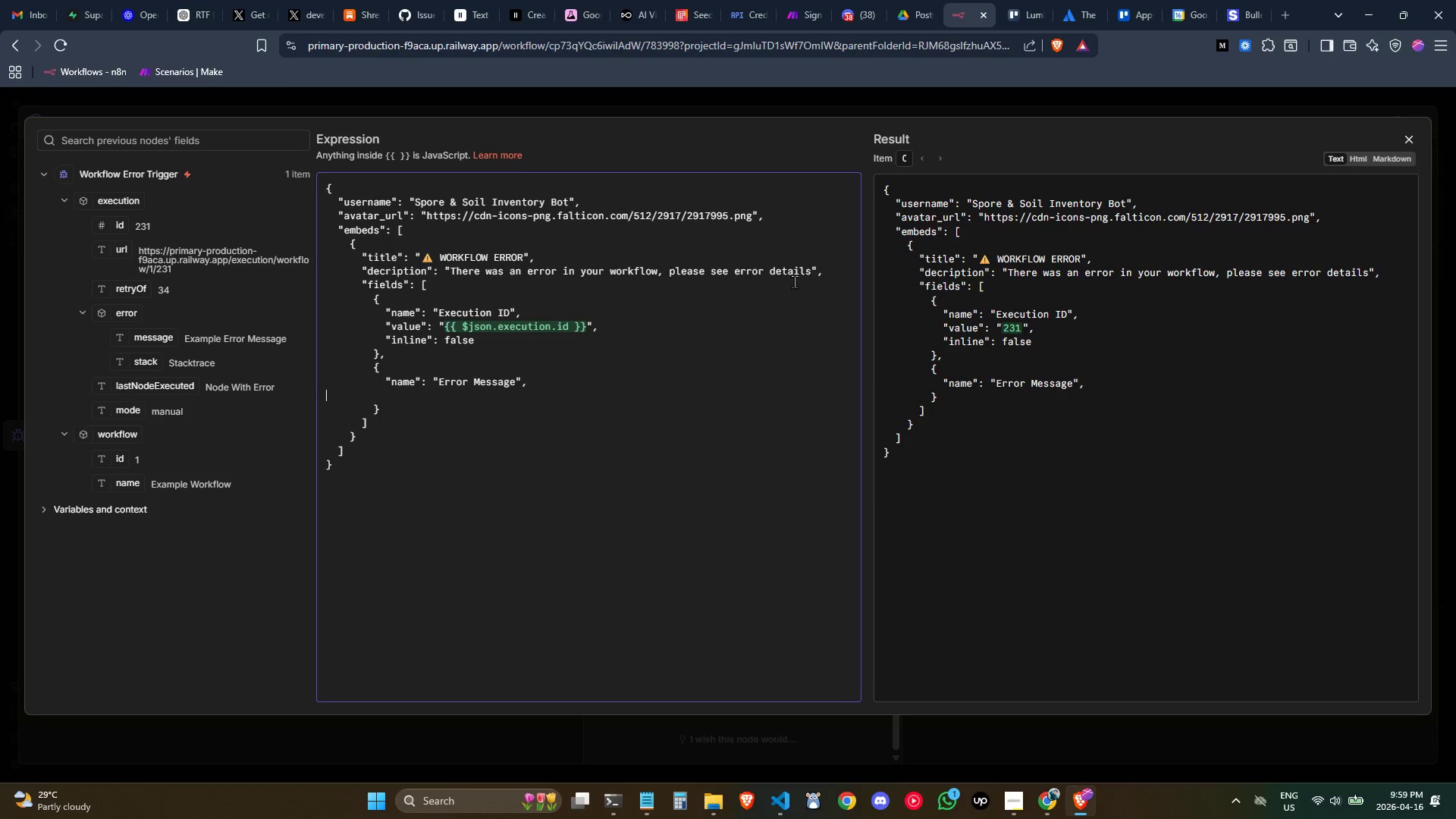 
key(Enter)
 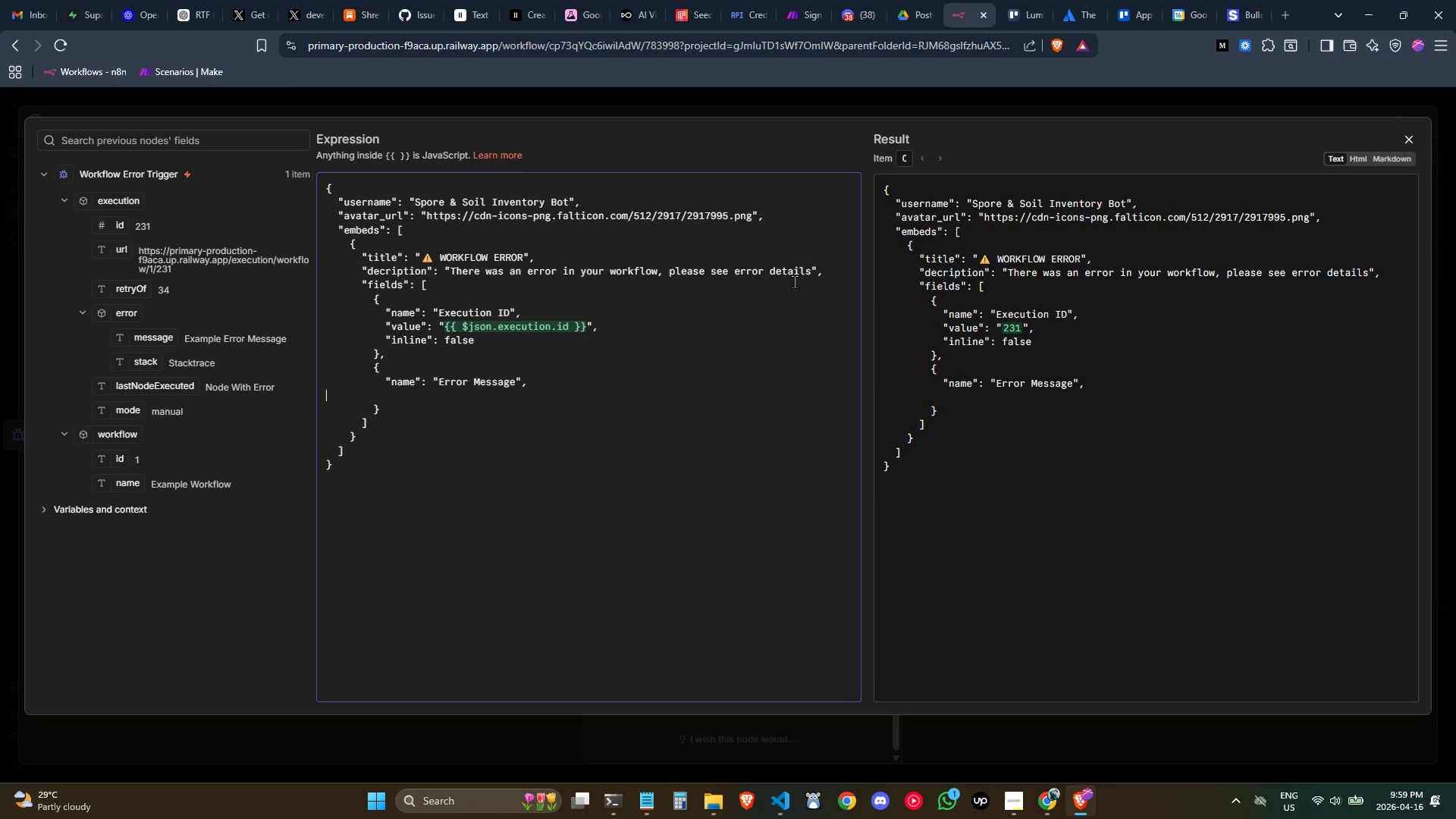 
key(Tab)
 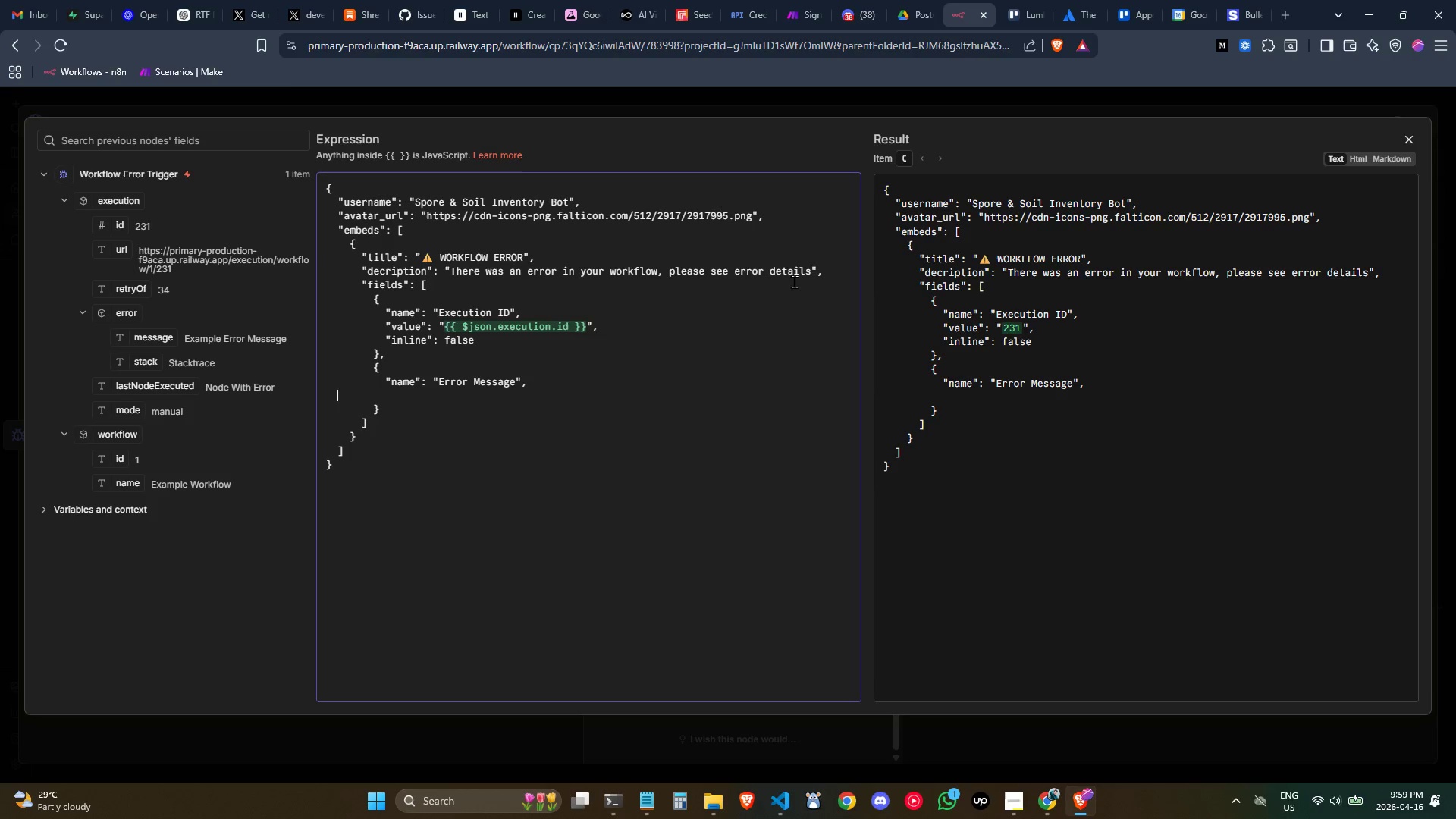 
key(Tab)
 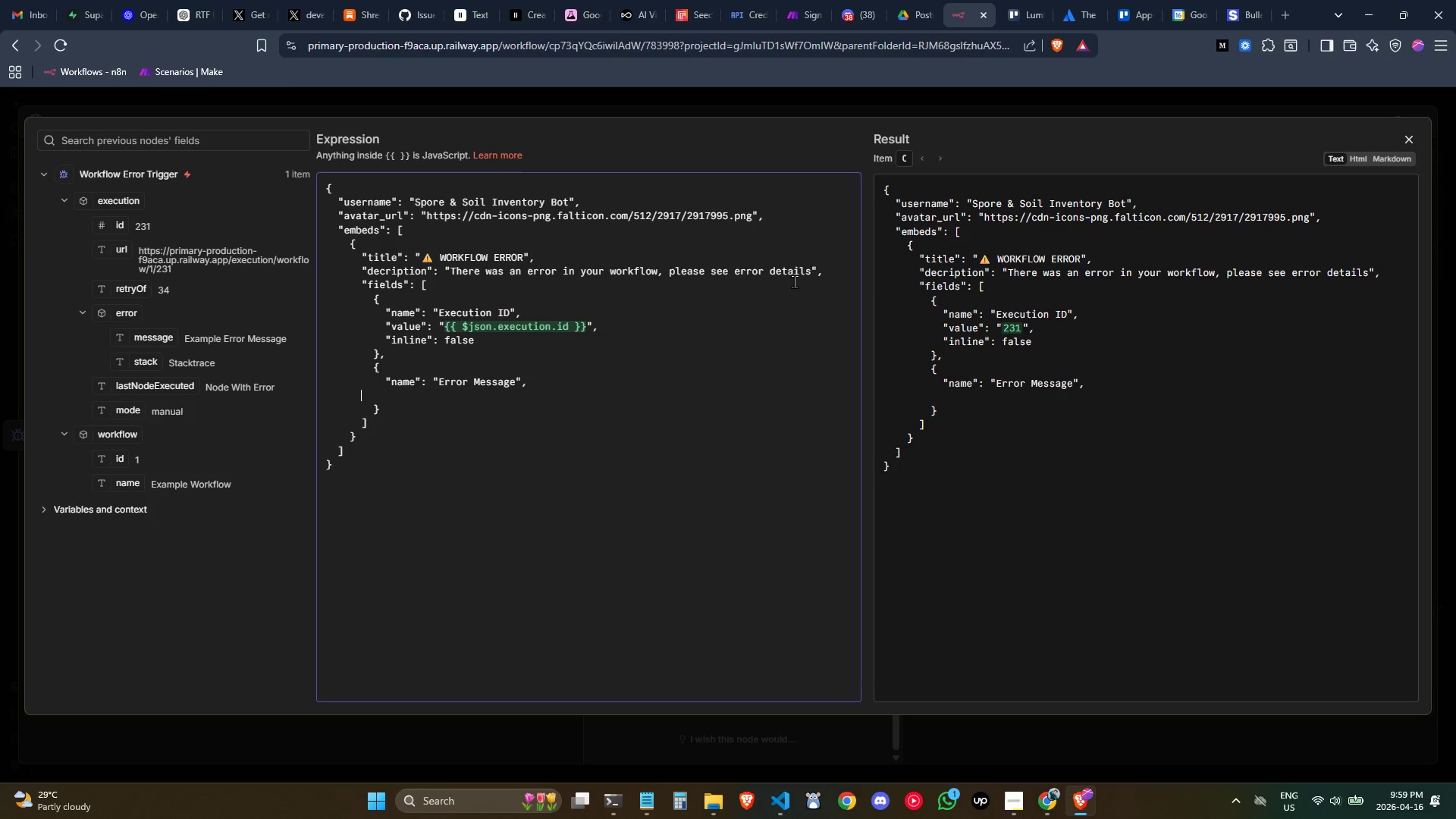 
key(Tab)
 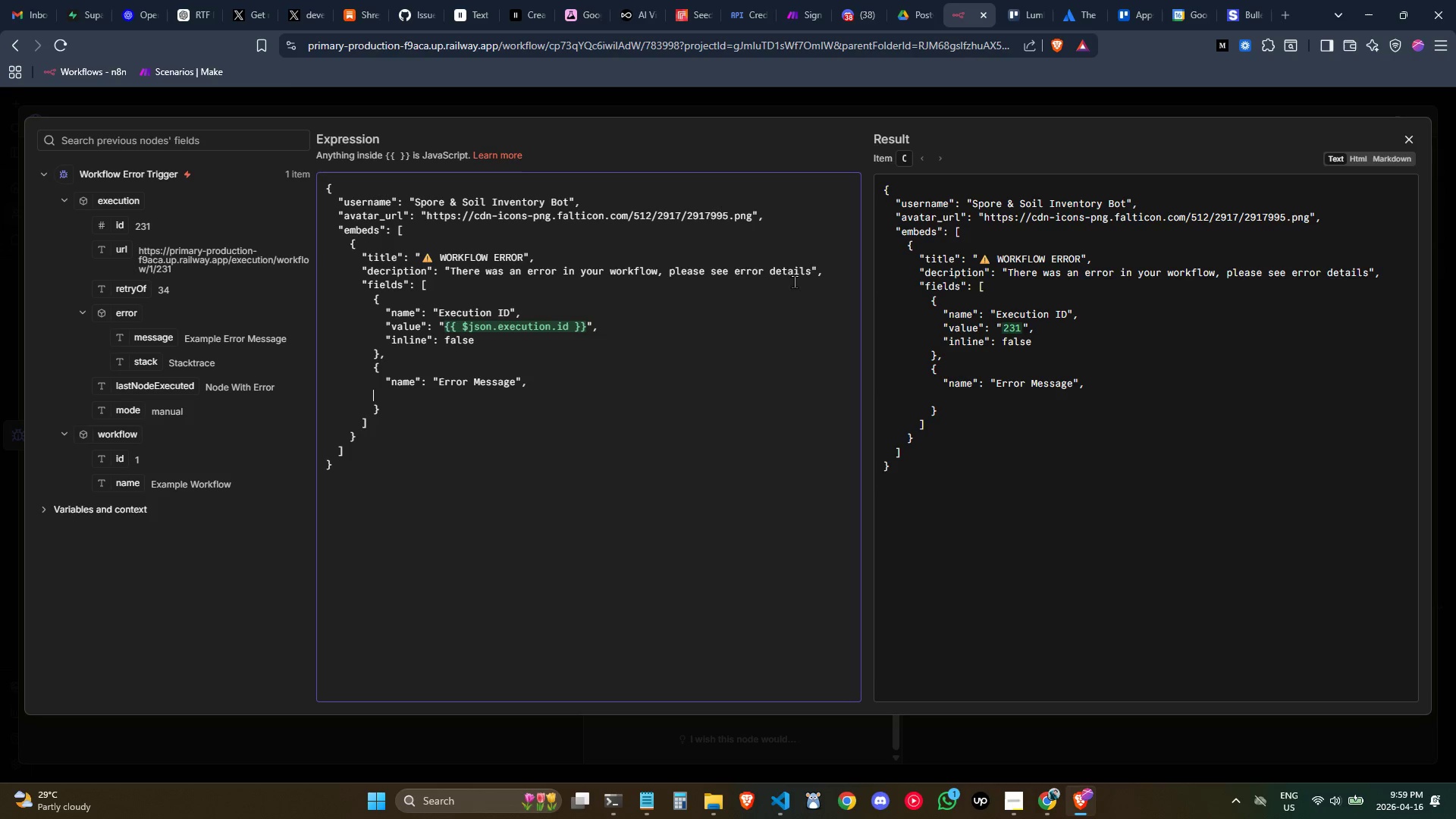 
key(Tab)
 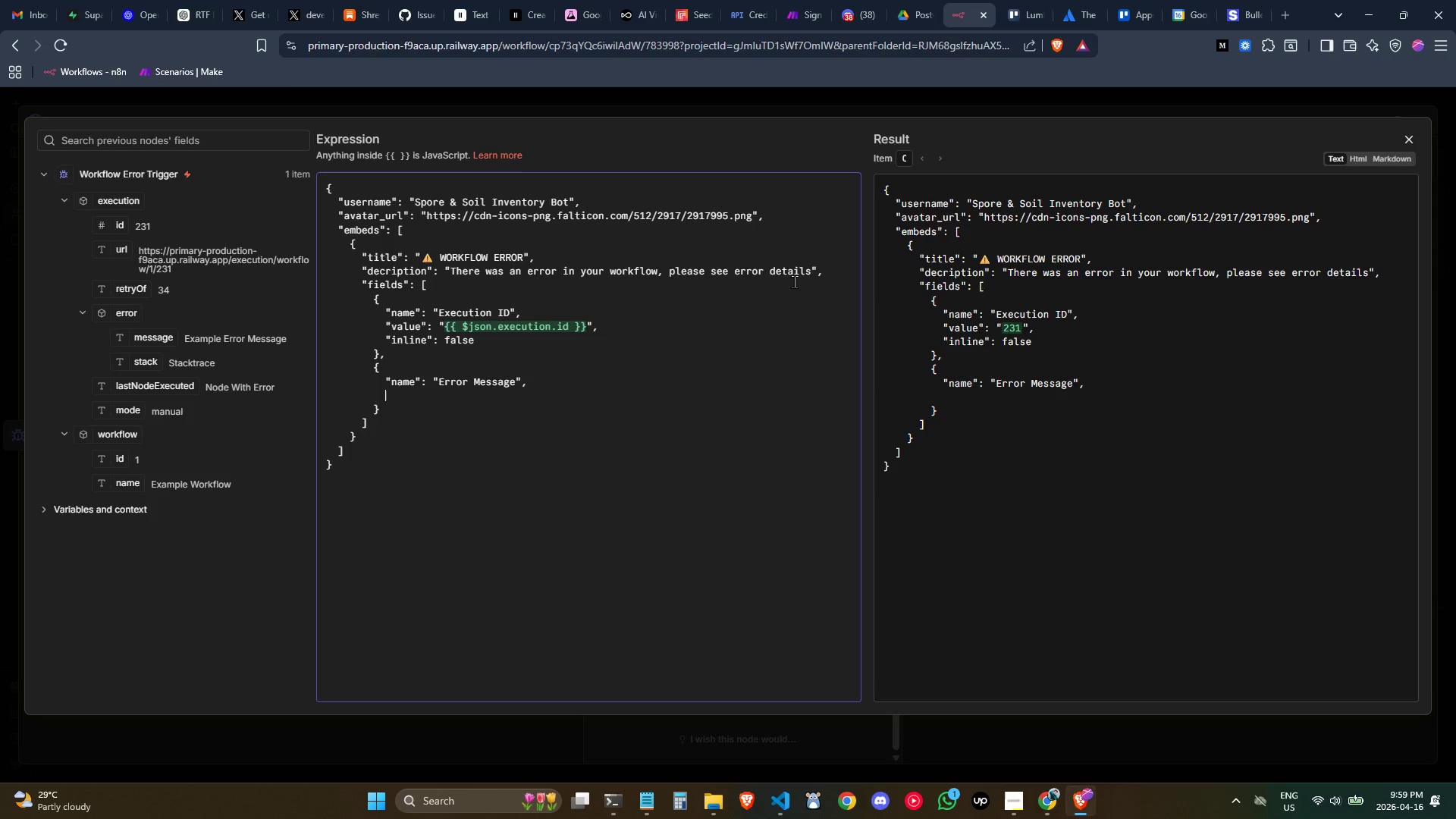 
key(Tab)
 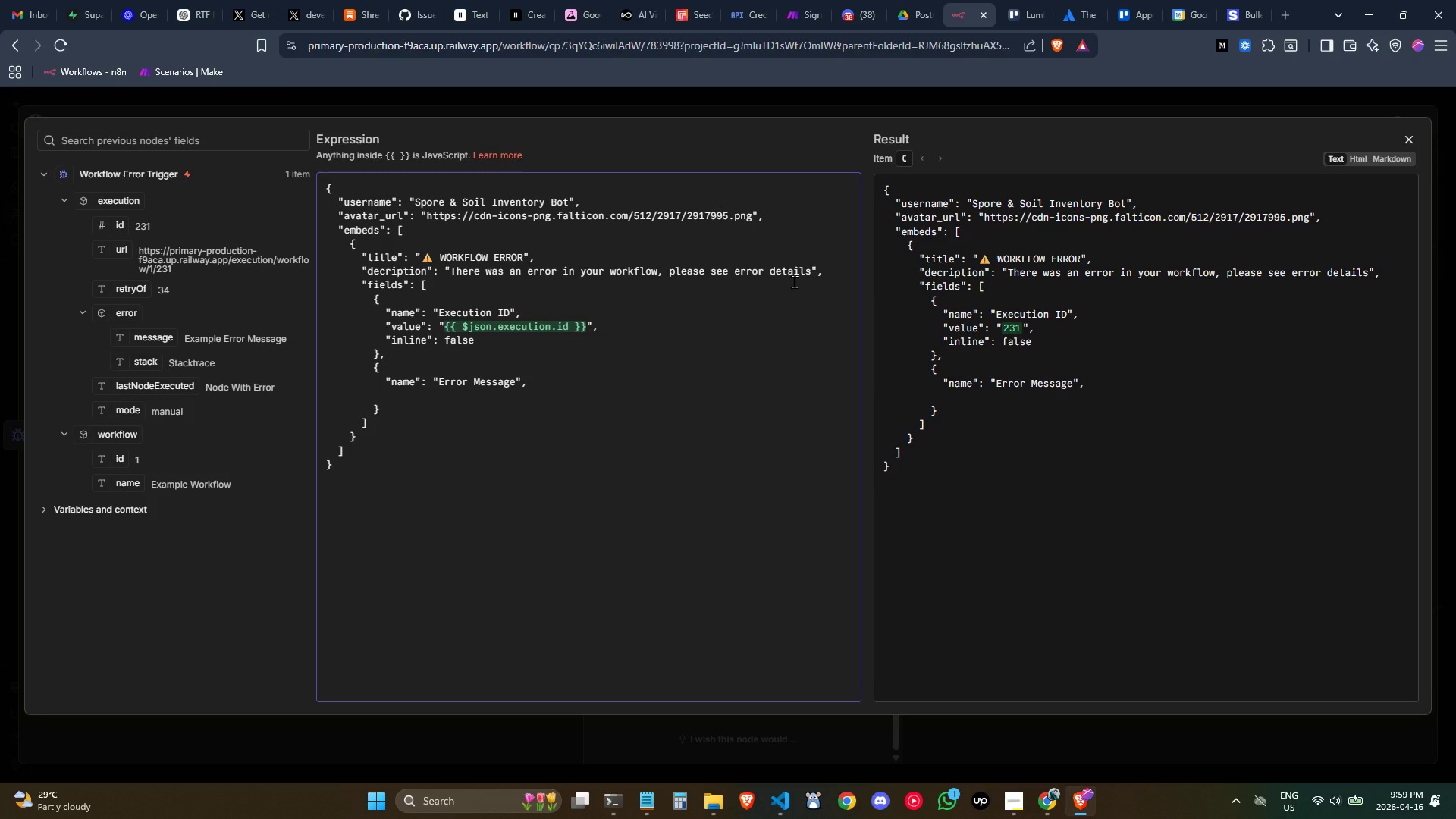 
key(Shift+Quote)
 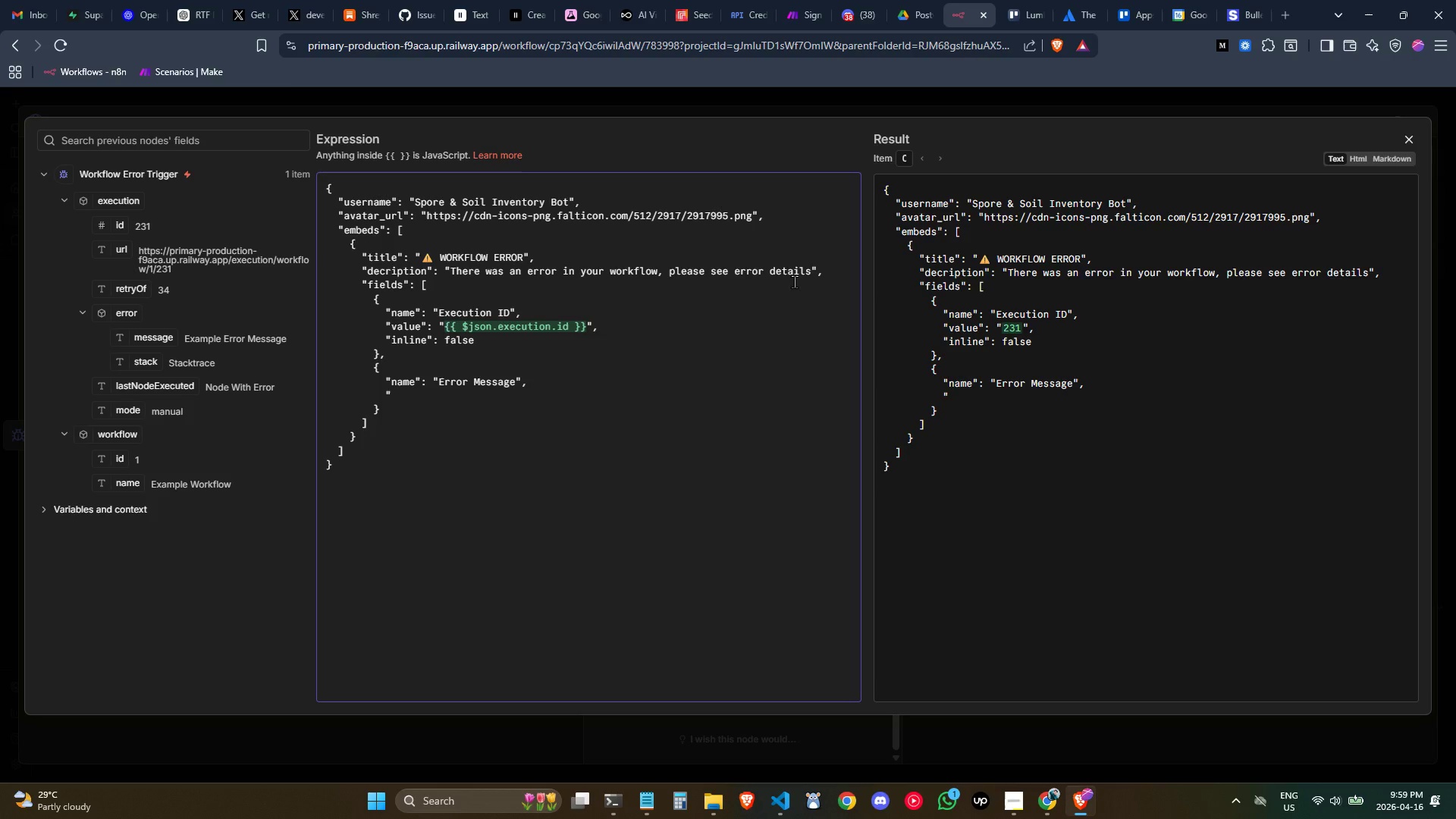 
wait(5.23)
 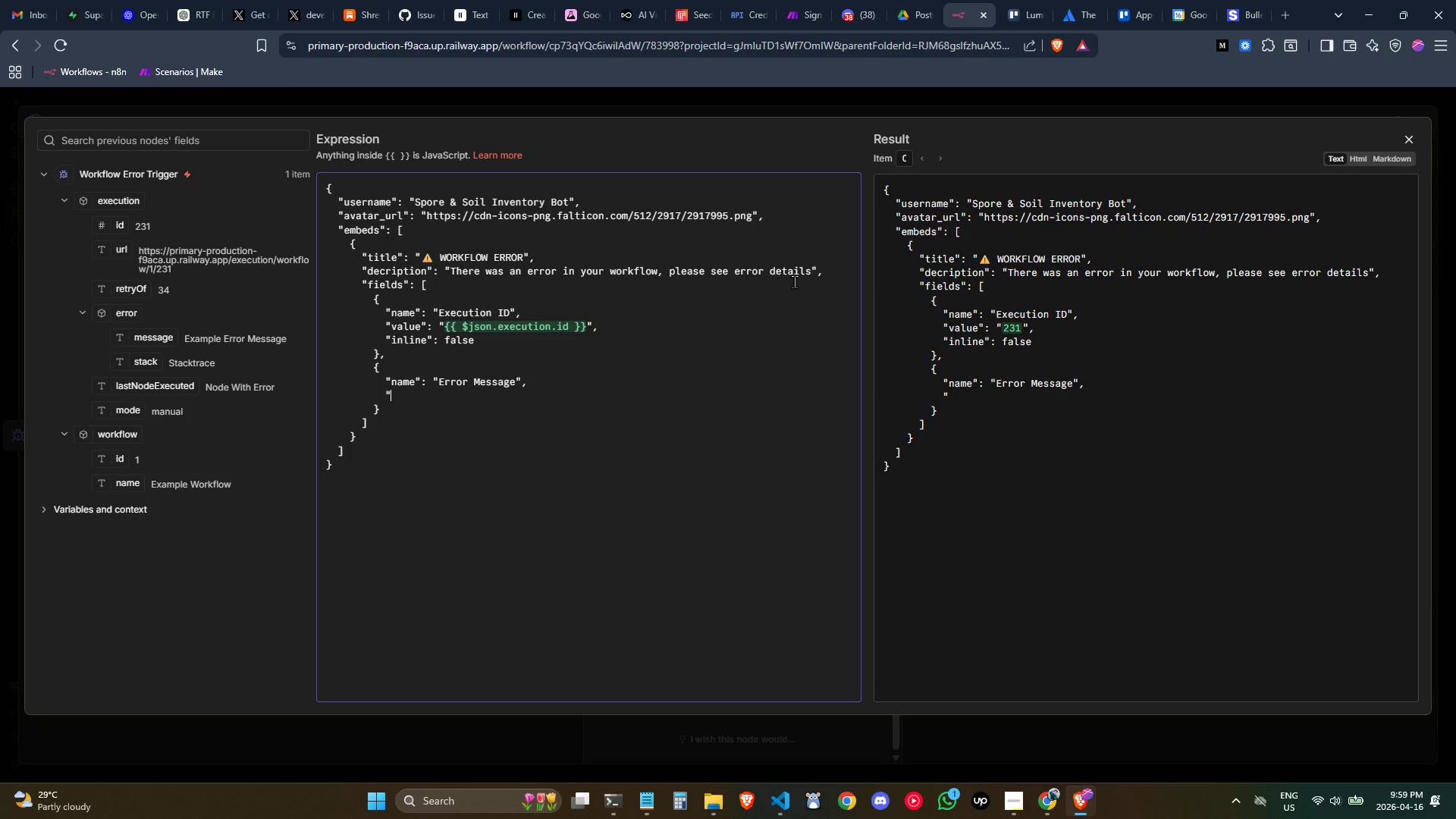 
type(value": )
 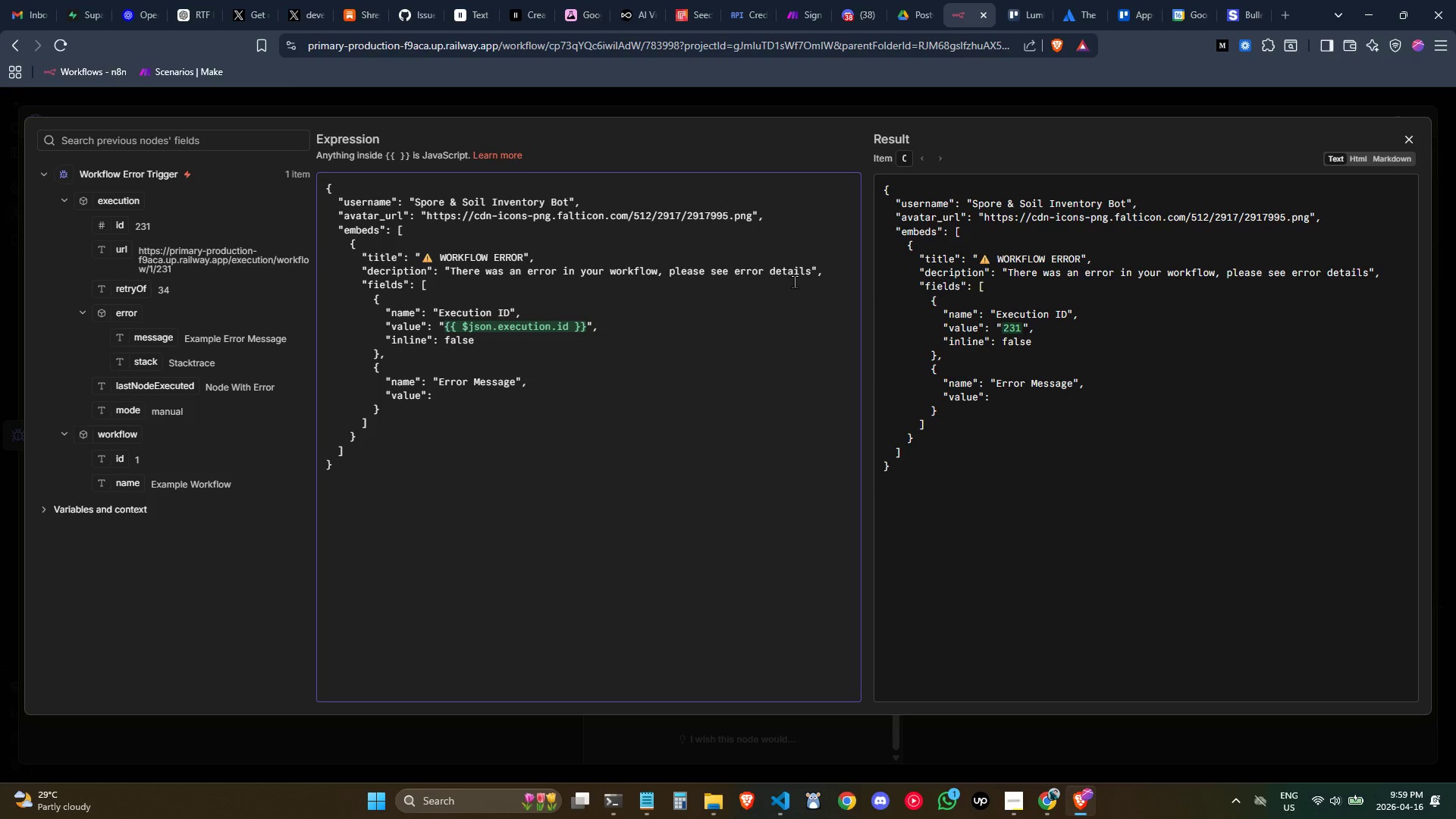 
key(Shift+Quote)
 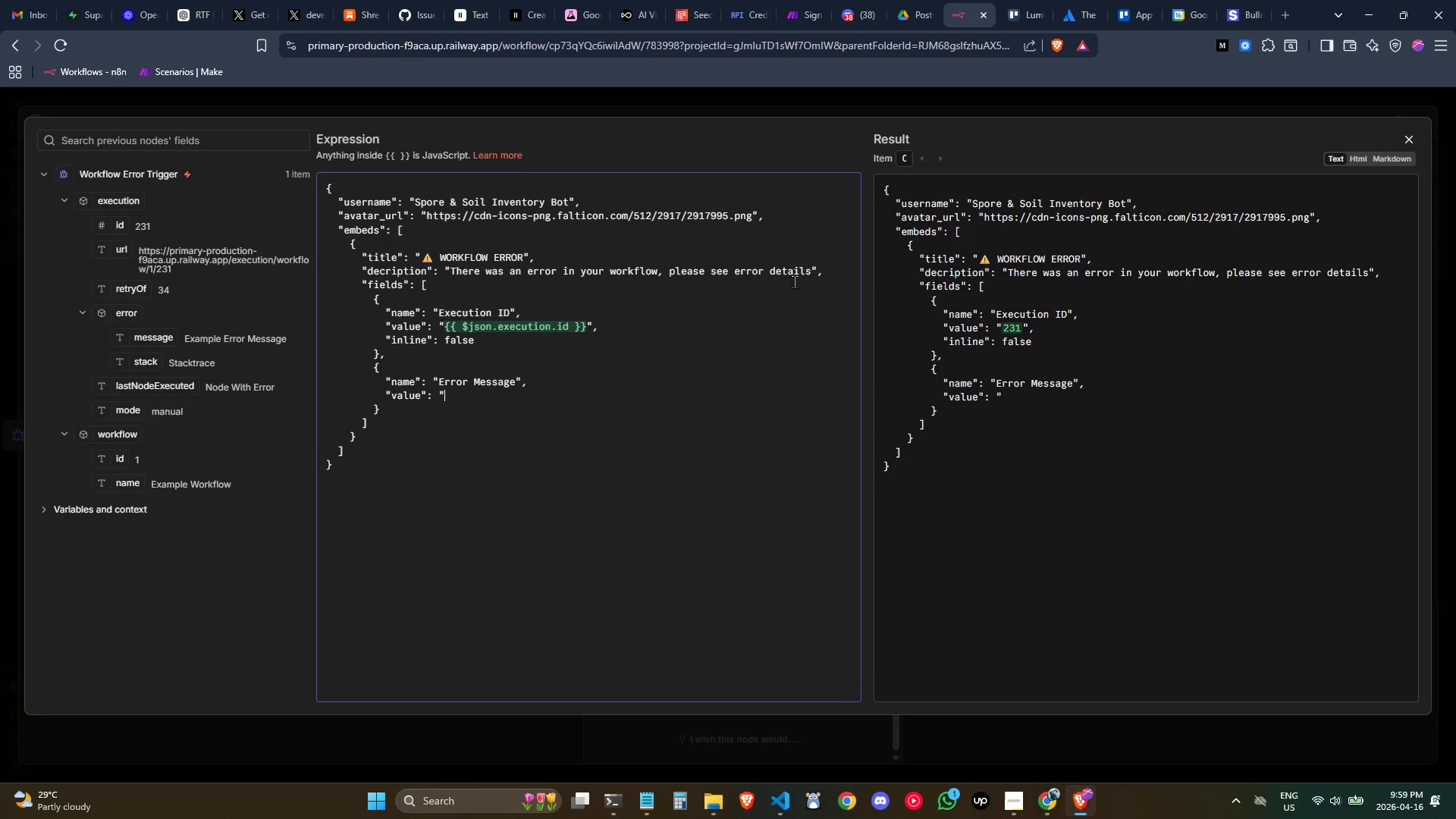 
key(Shift+Quote)
 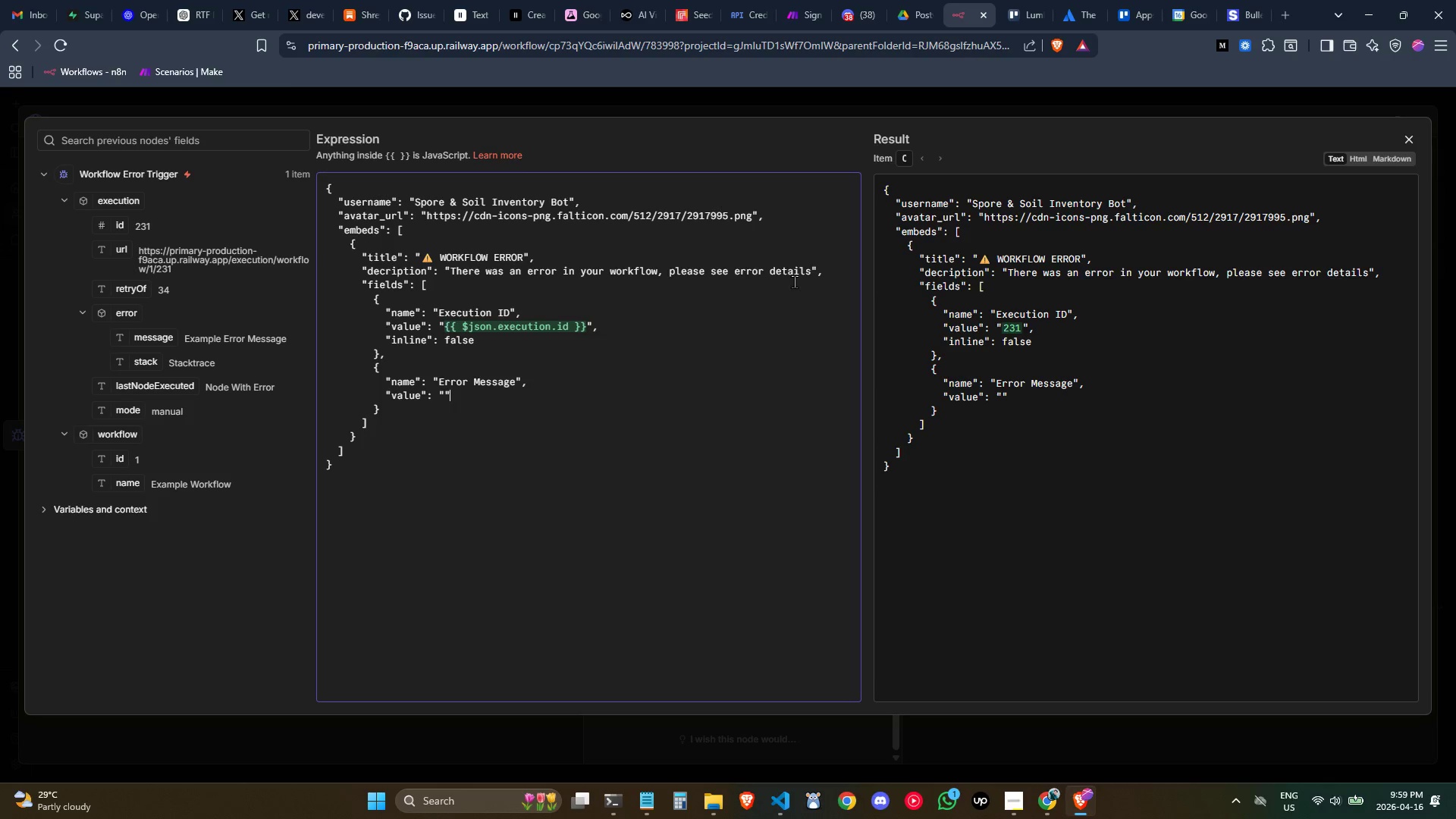 
key(ArrowLeft)
 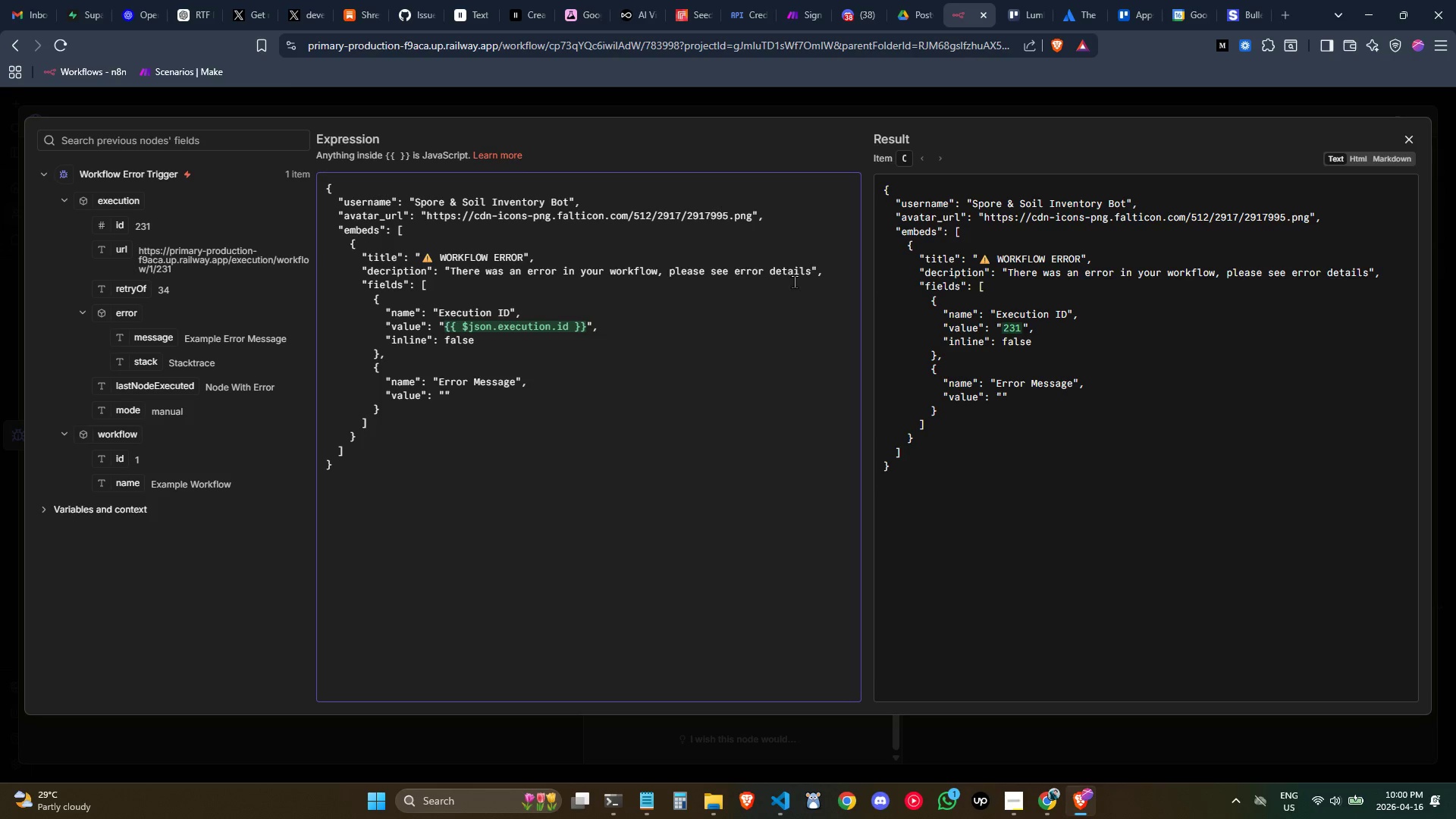 
wait(9.81)
 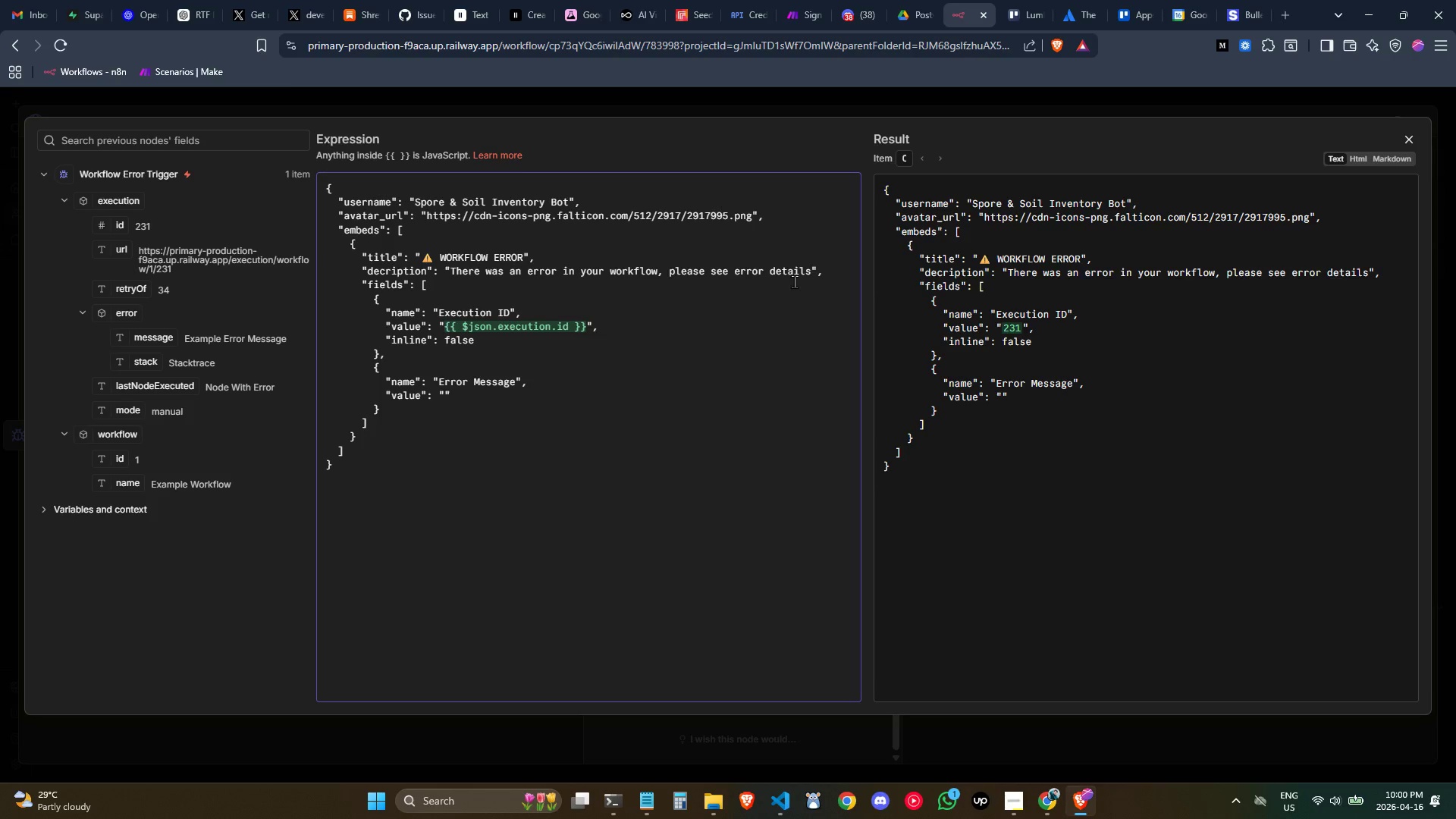 
left_click_drag(start_coordinate=[156, 340], to_coordinate=[447, 399])
 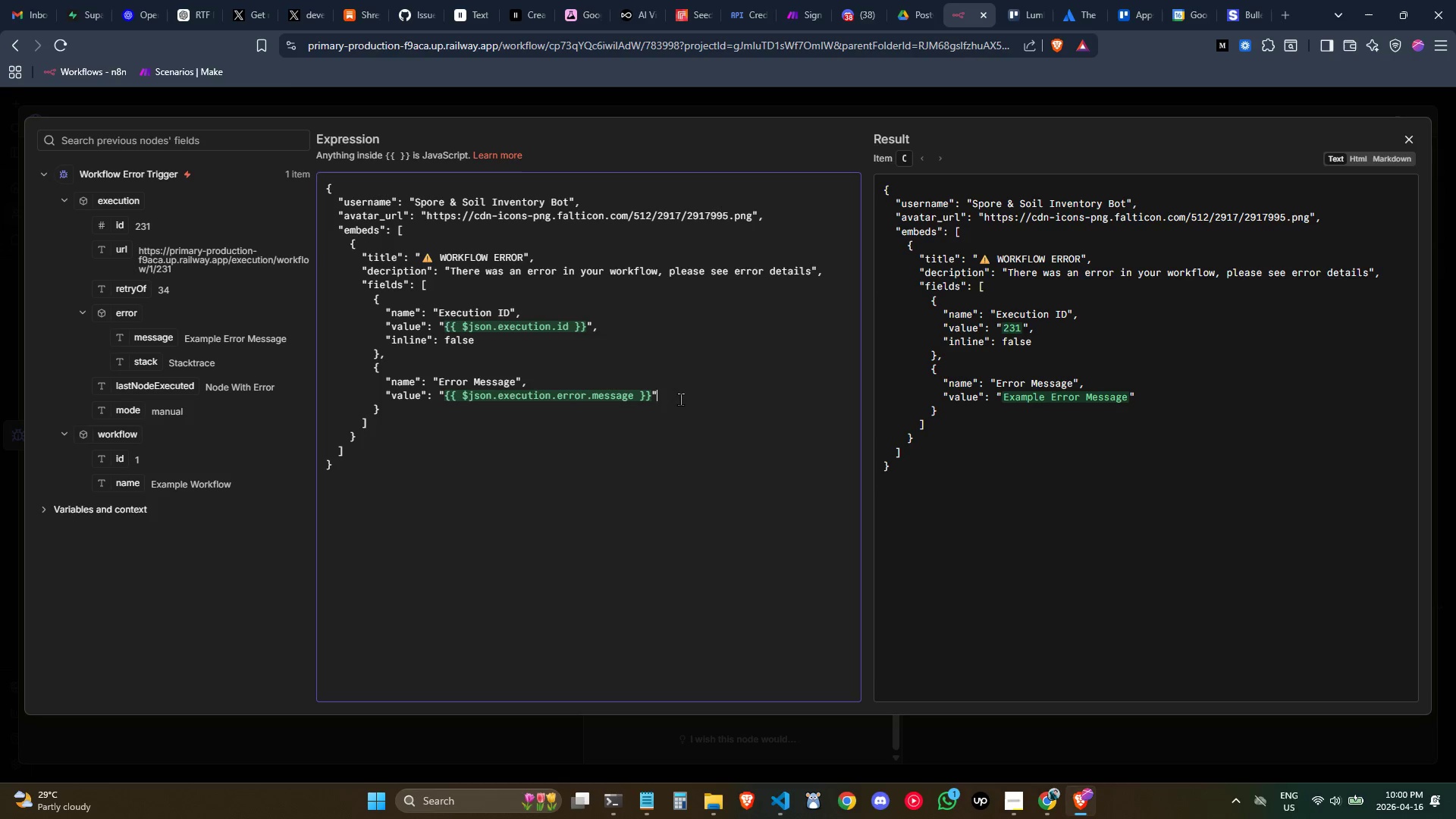 
key(Control+ControlLeft)
 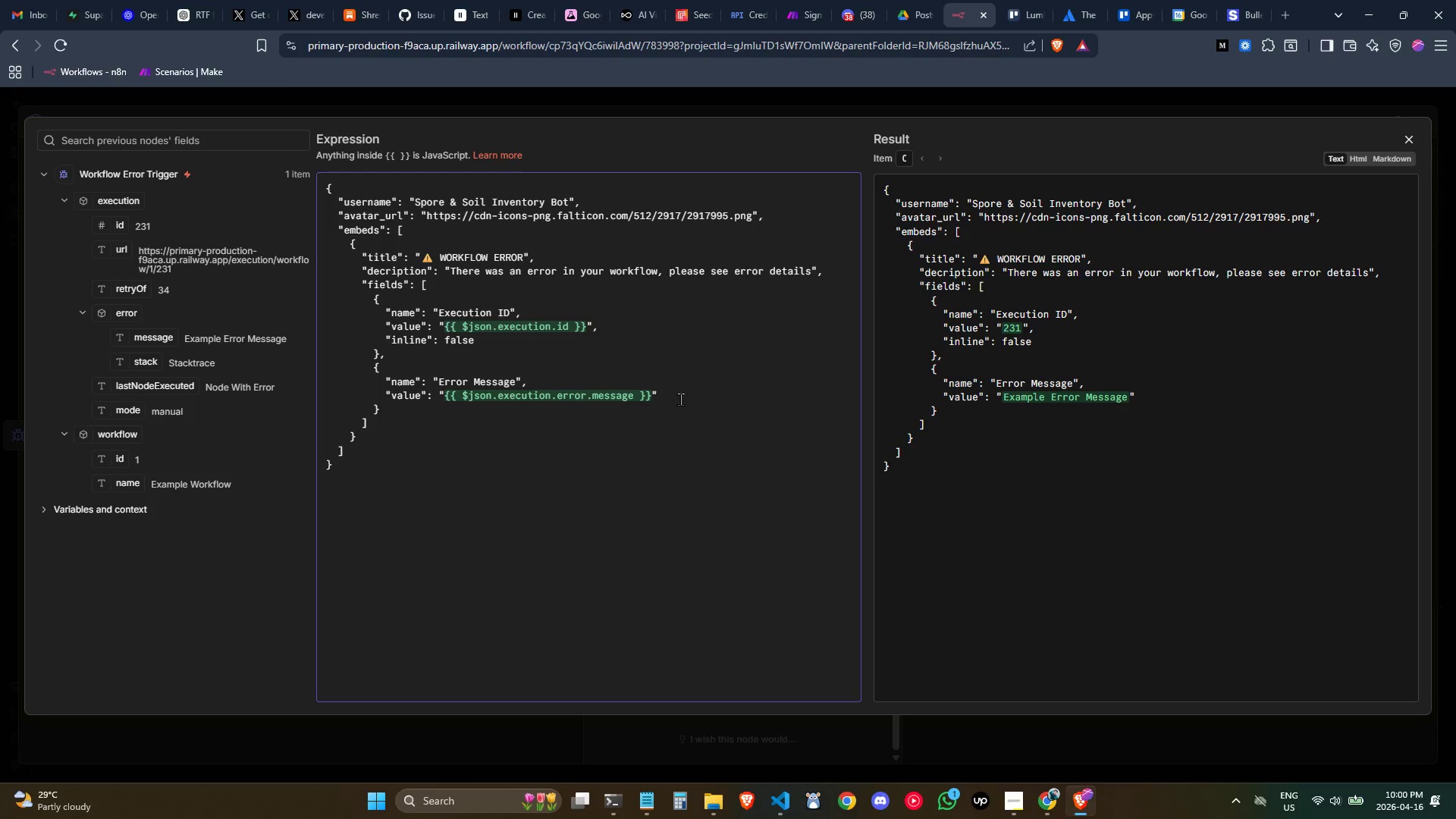 
key(Comma)
 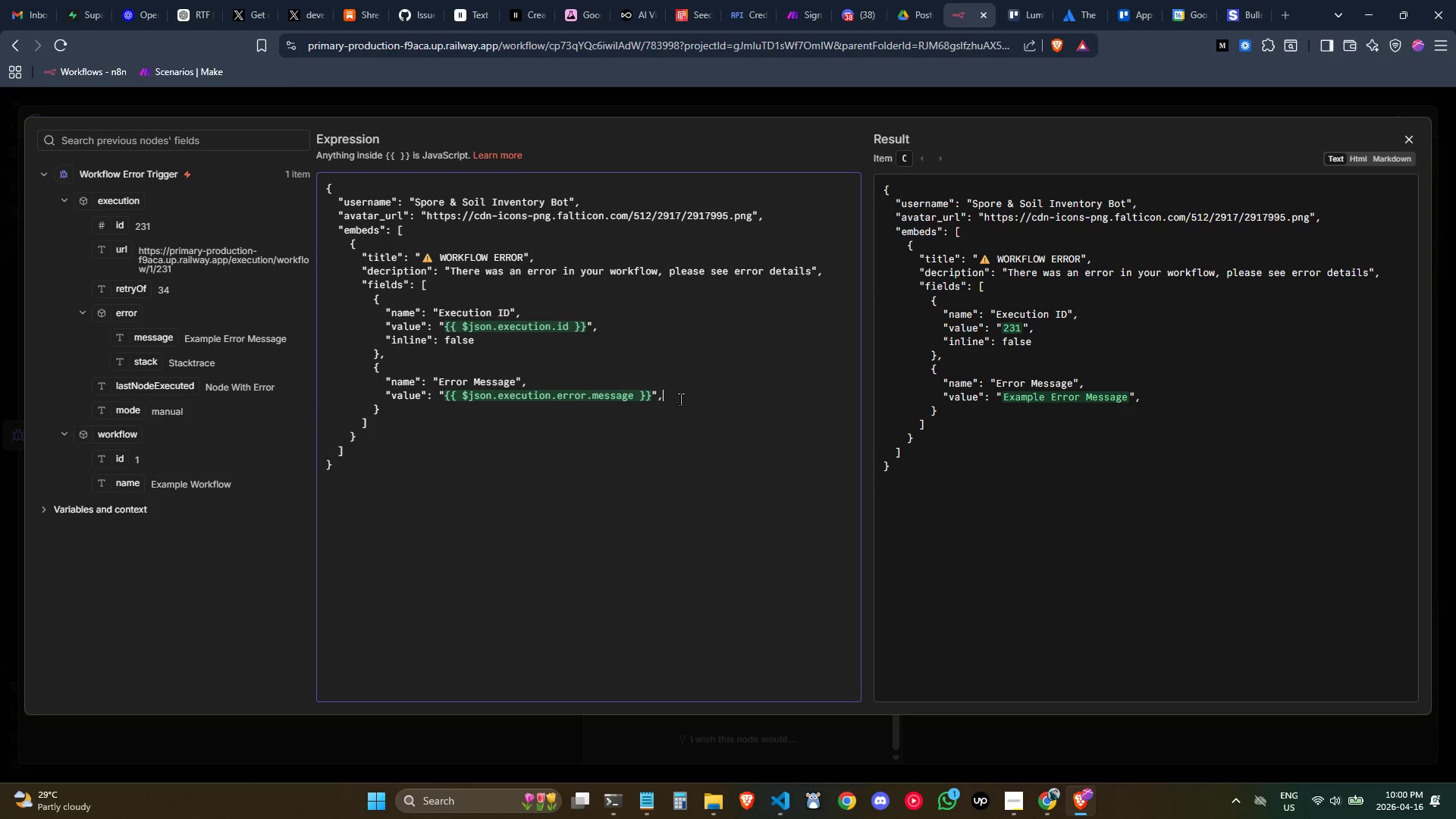 
key(Enter)
 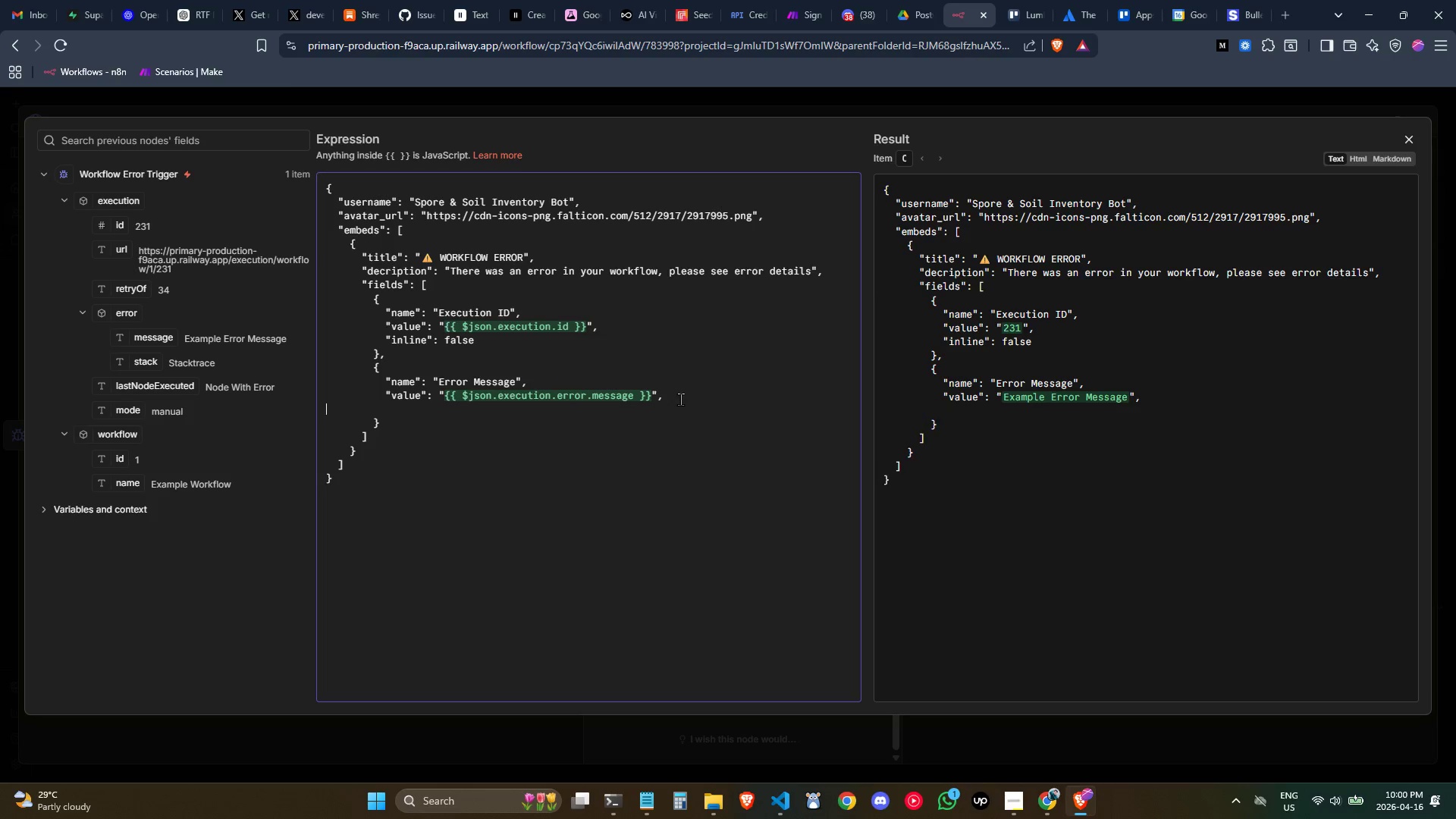 
key(Tab)
 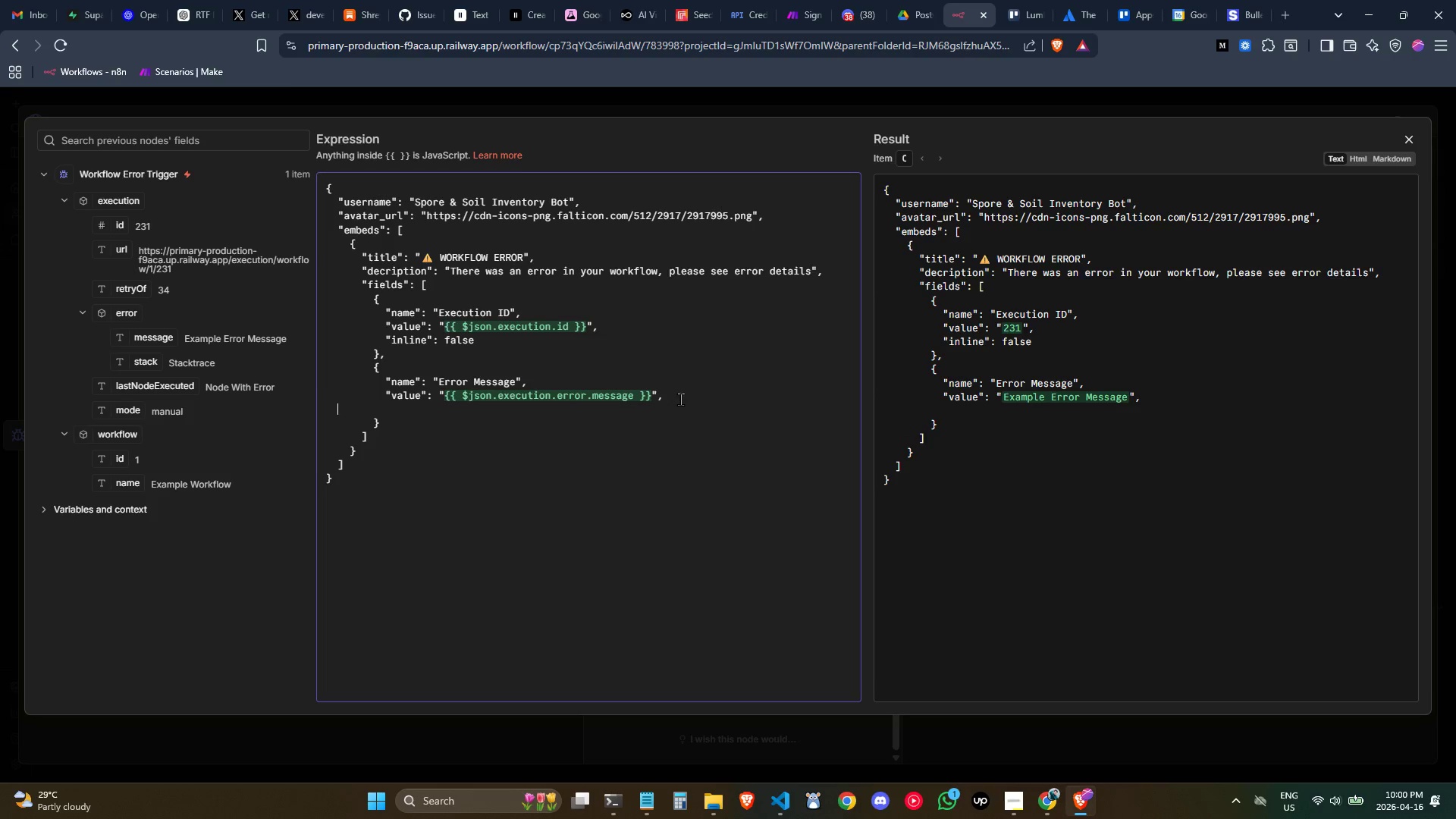 
key(Tab)
 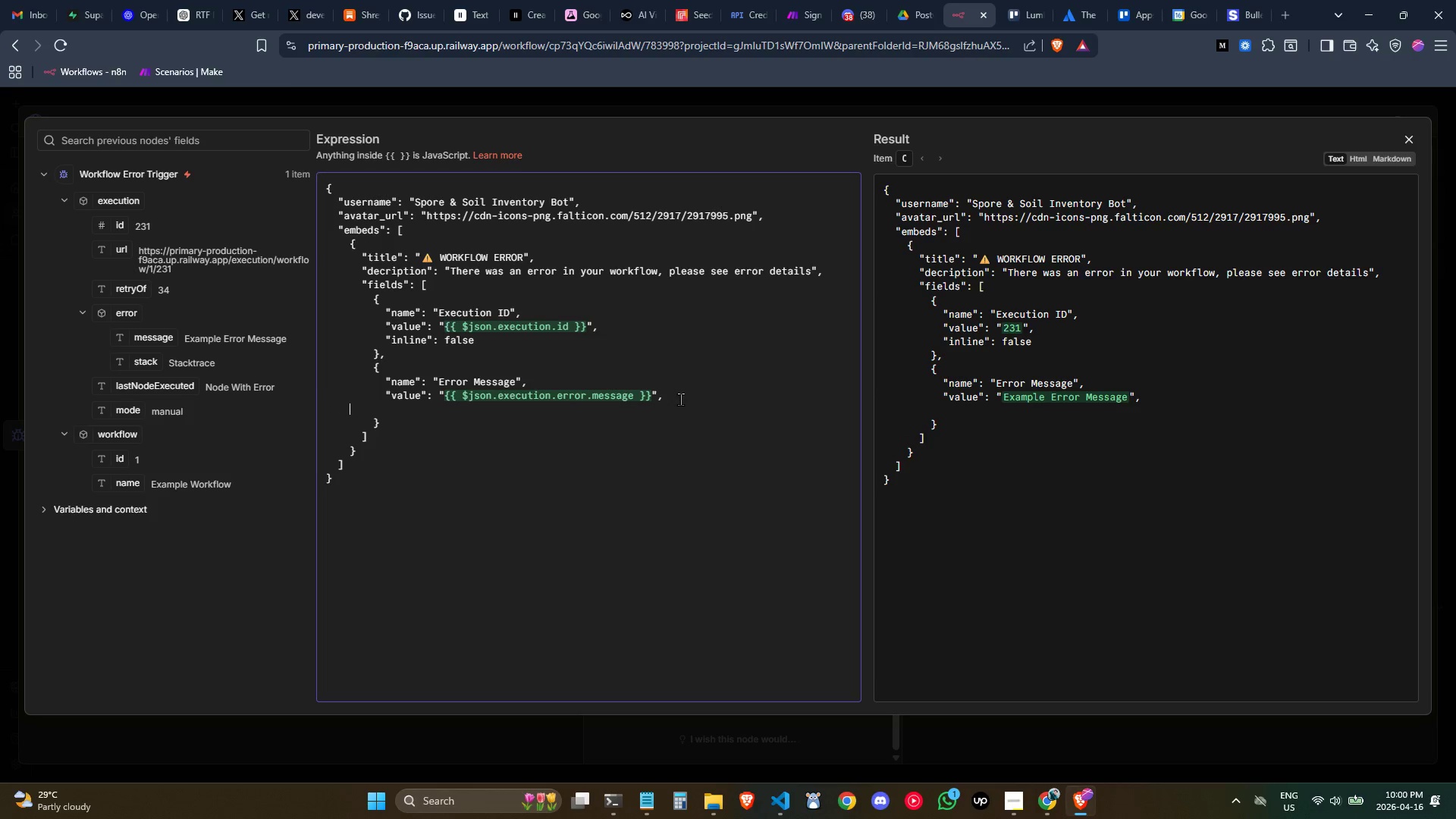 
key(Tab)
 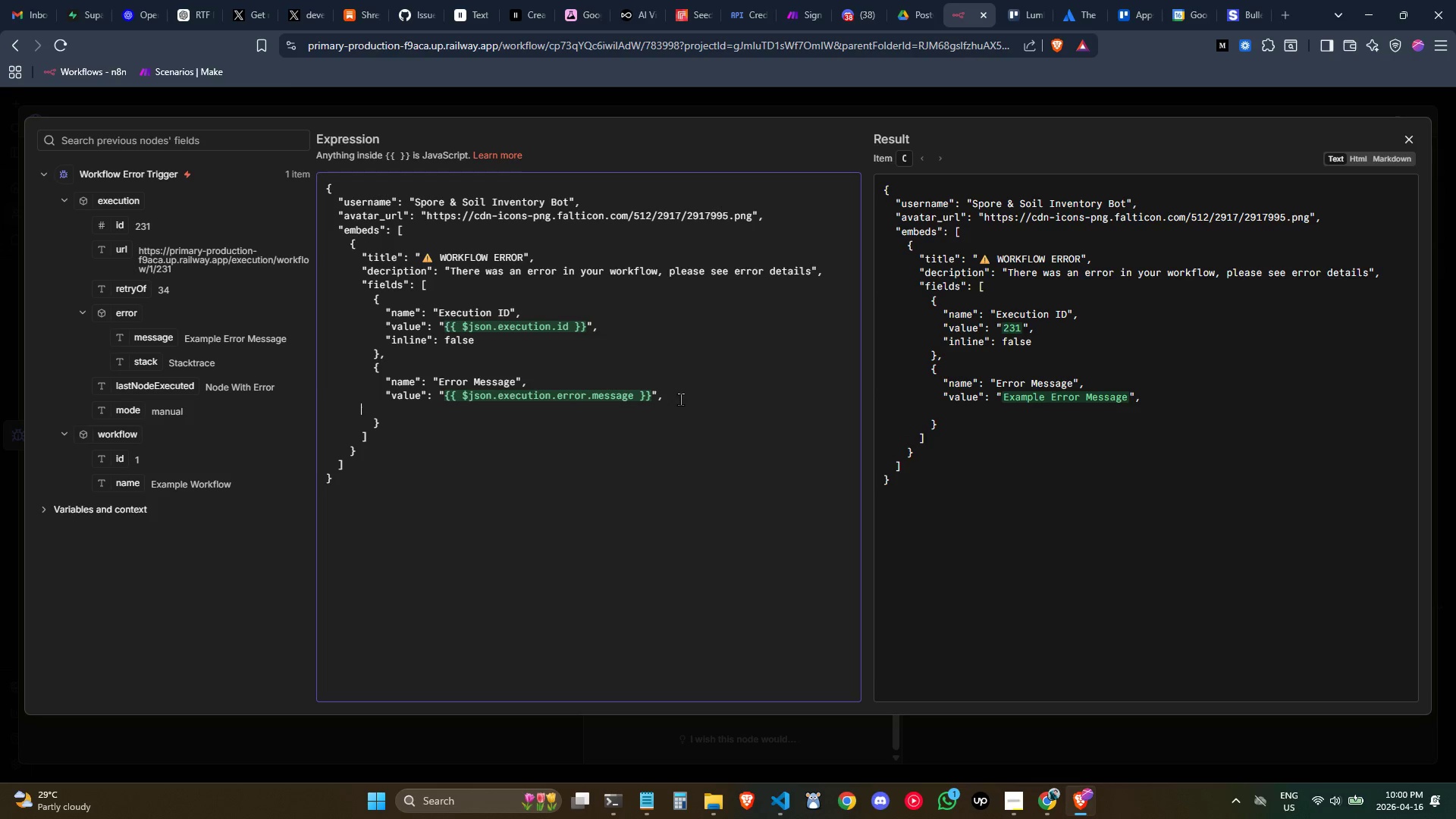 
key(Tab)
 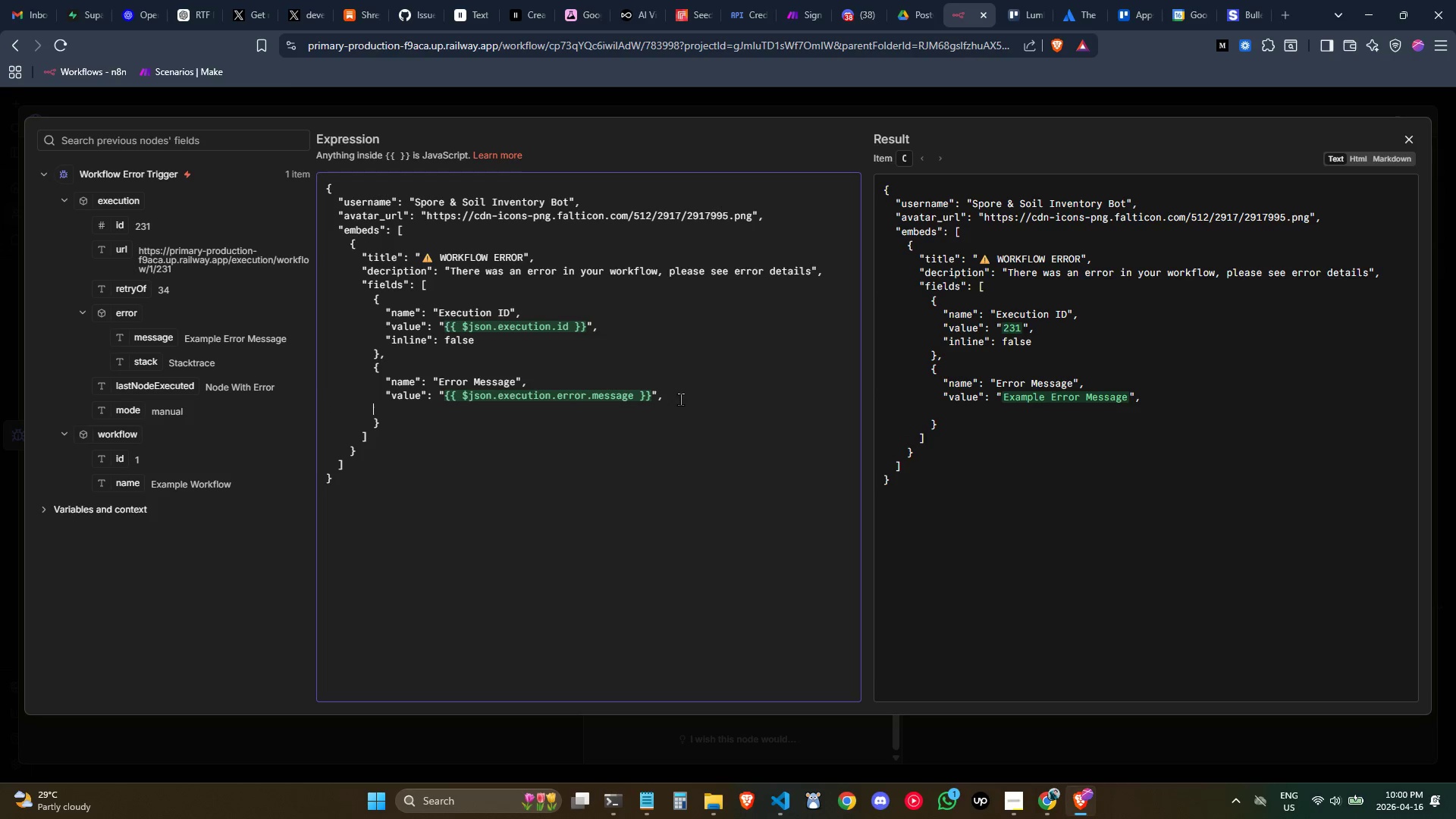 
key(Tab)
 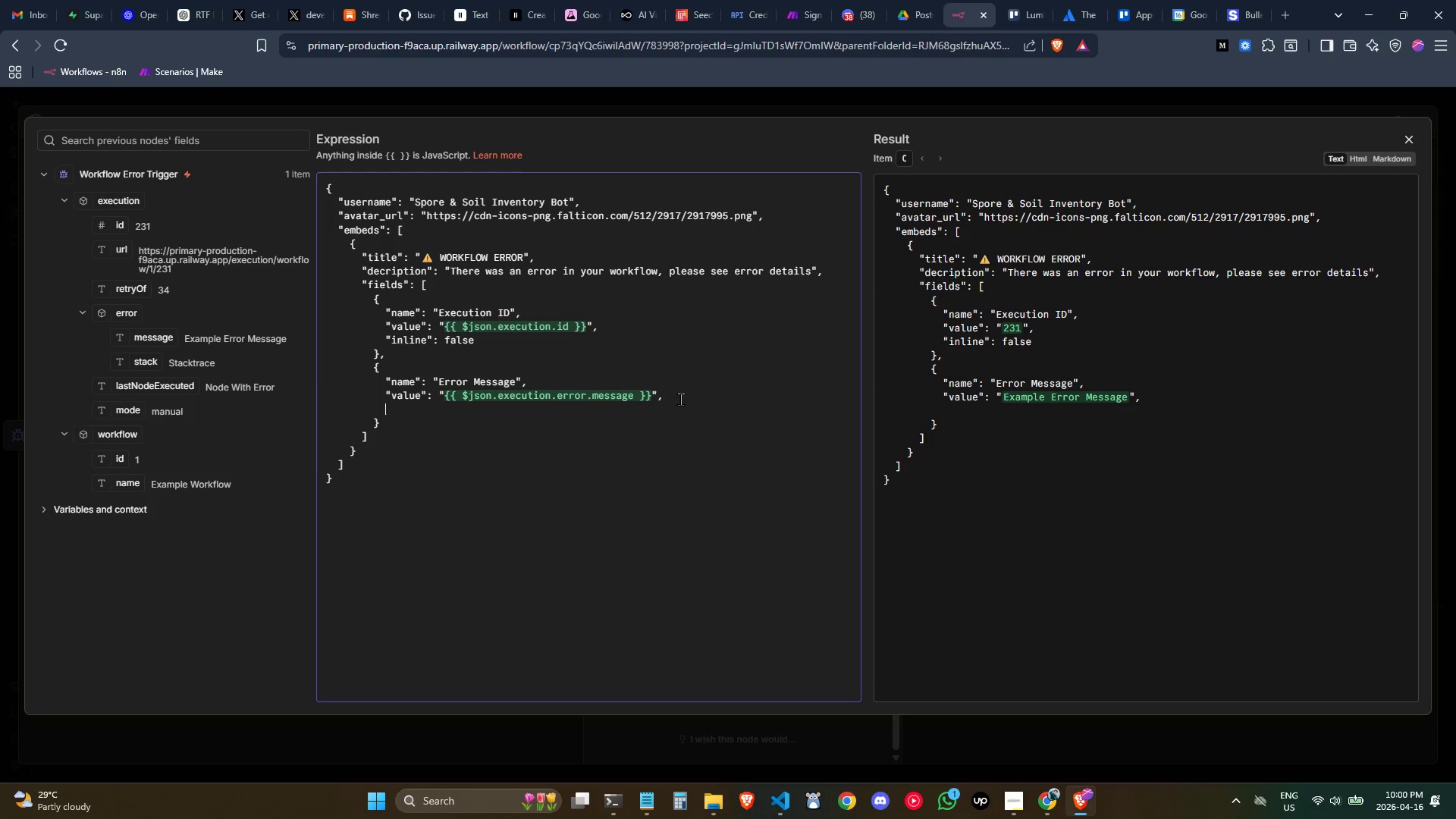 
key(Tab)
 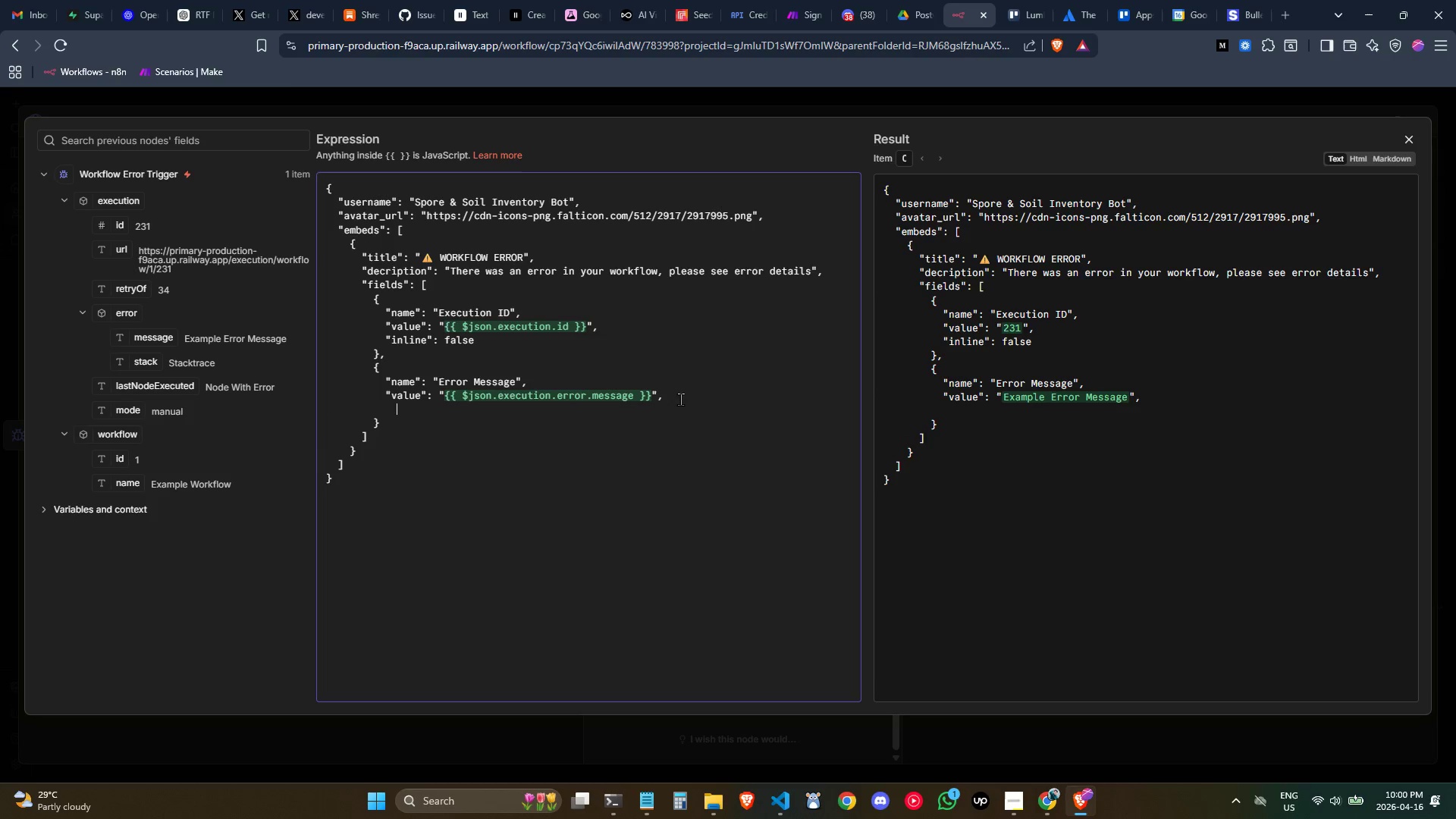 
key(Backspace)
 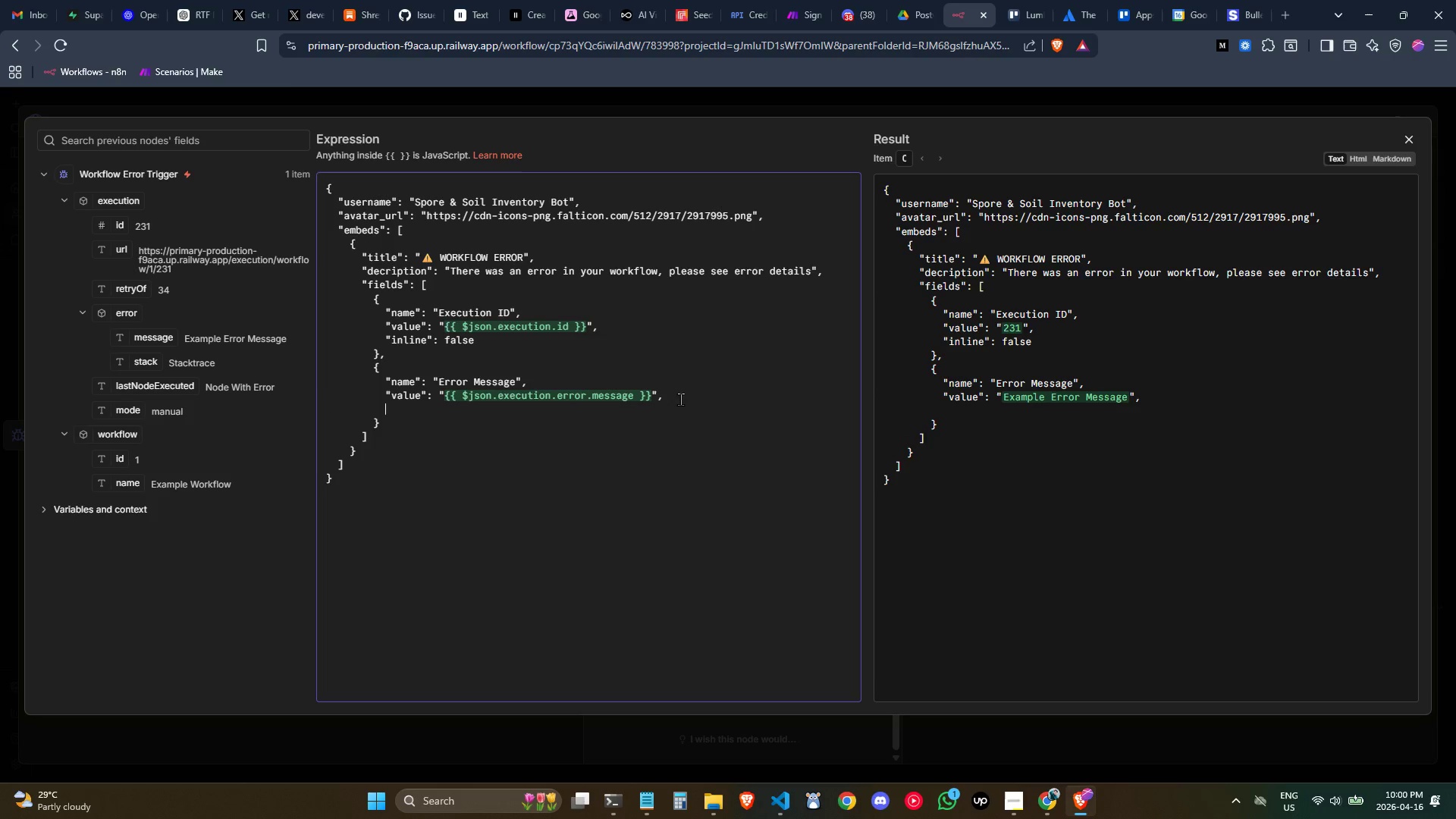 
key(Shift+Quote)
 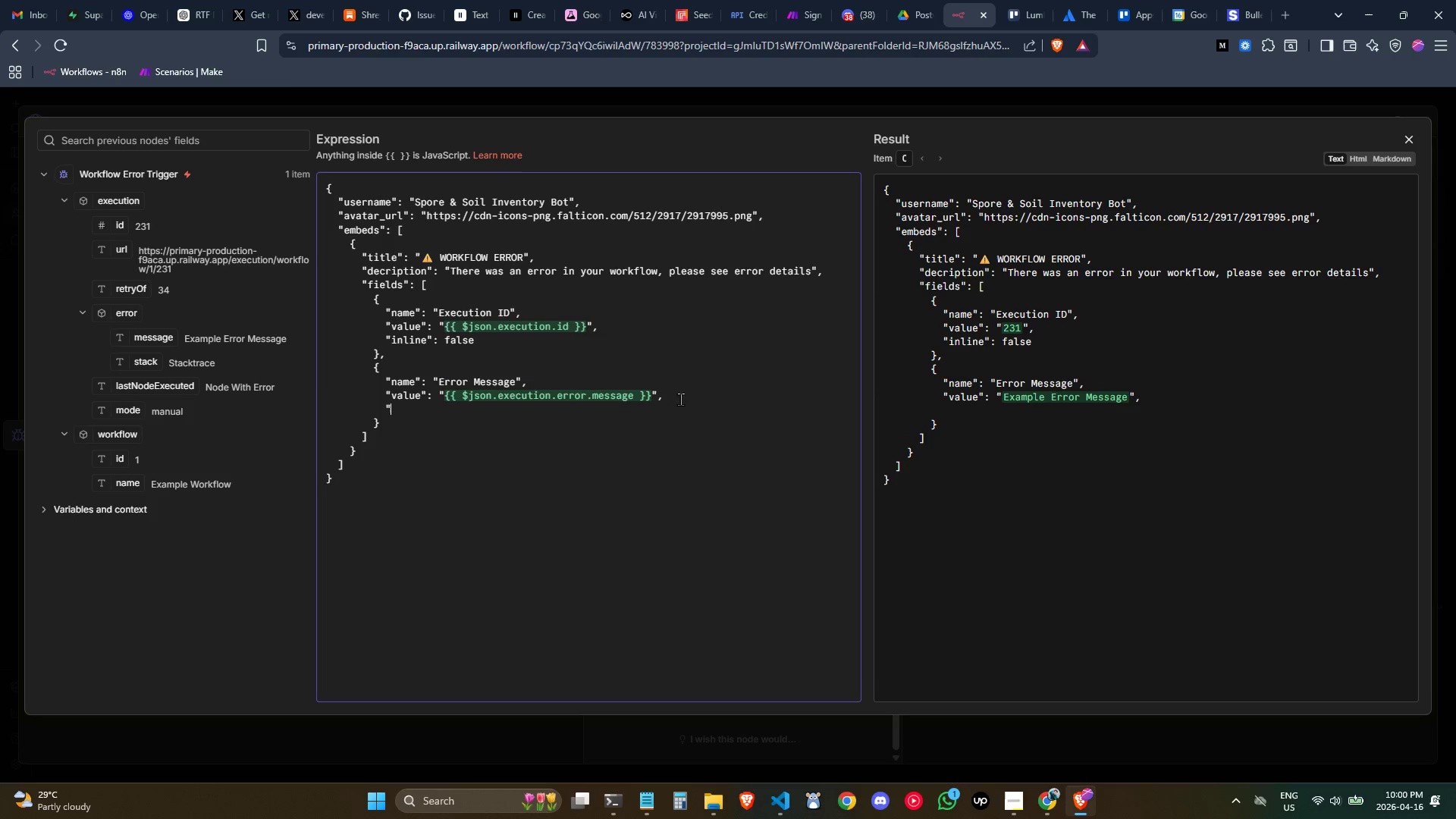 
key(Shift+Quote)
 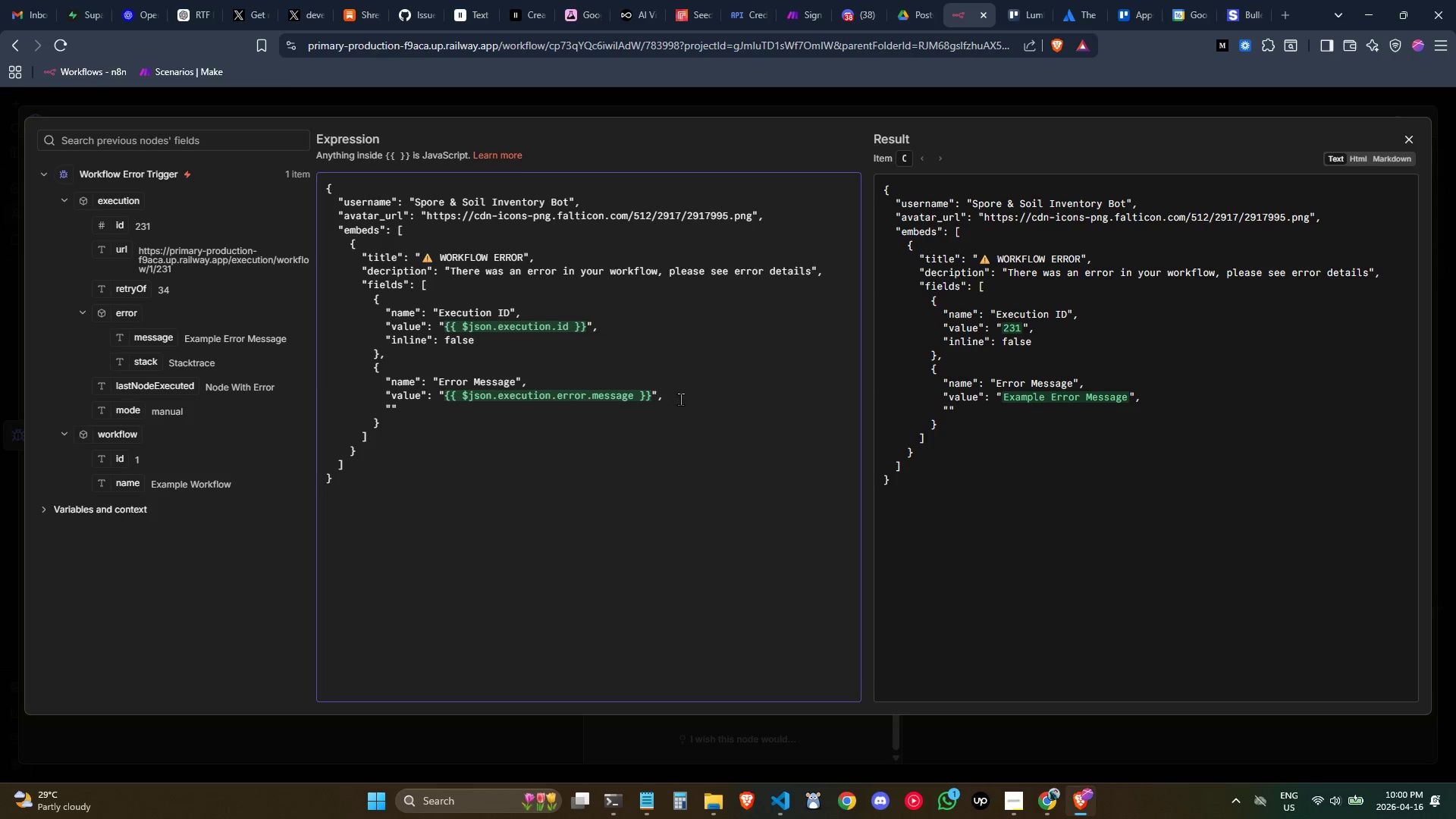 
key(ArrowLeft)
 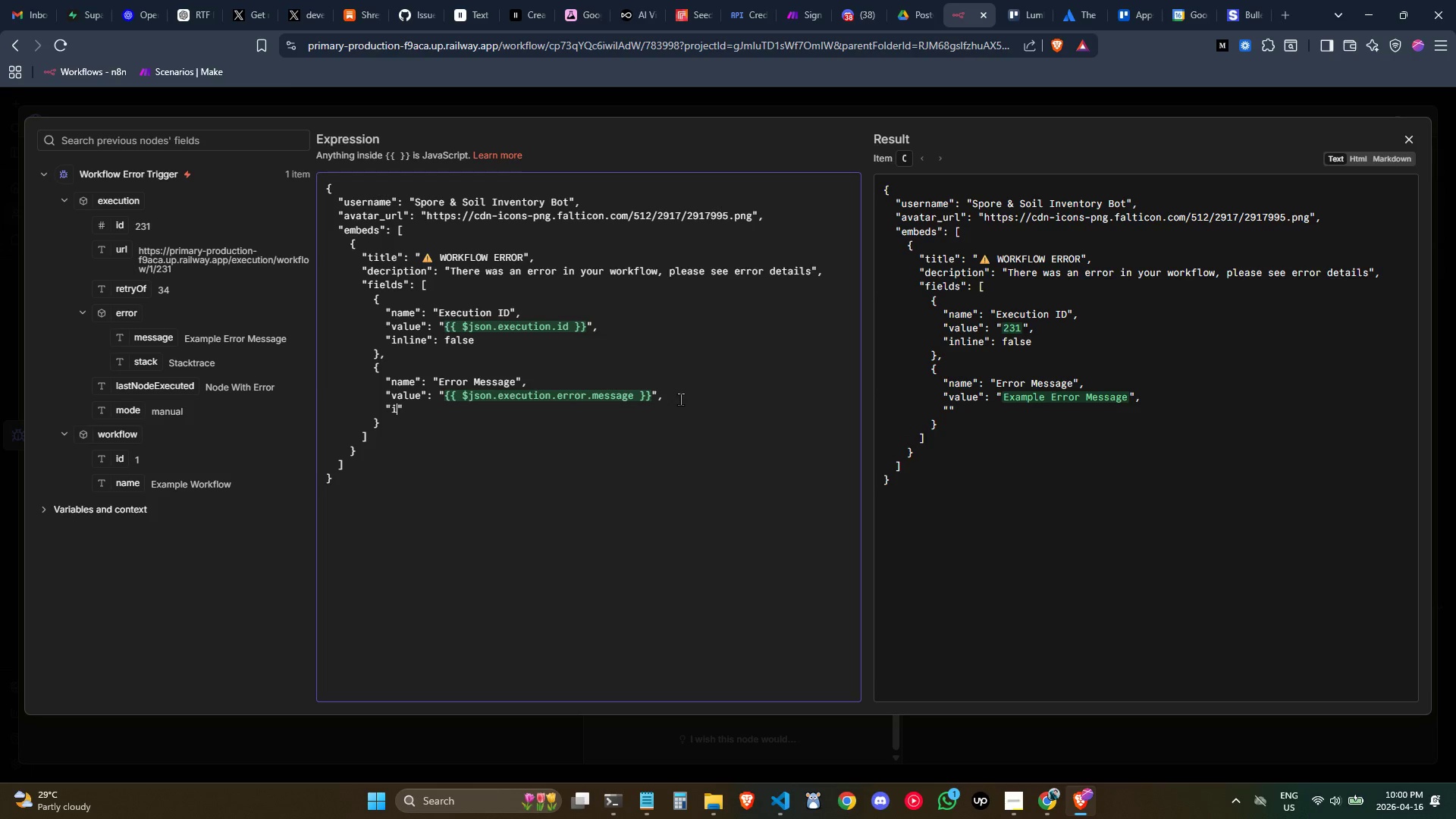 
type(inline)
 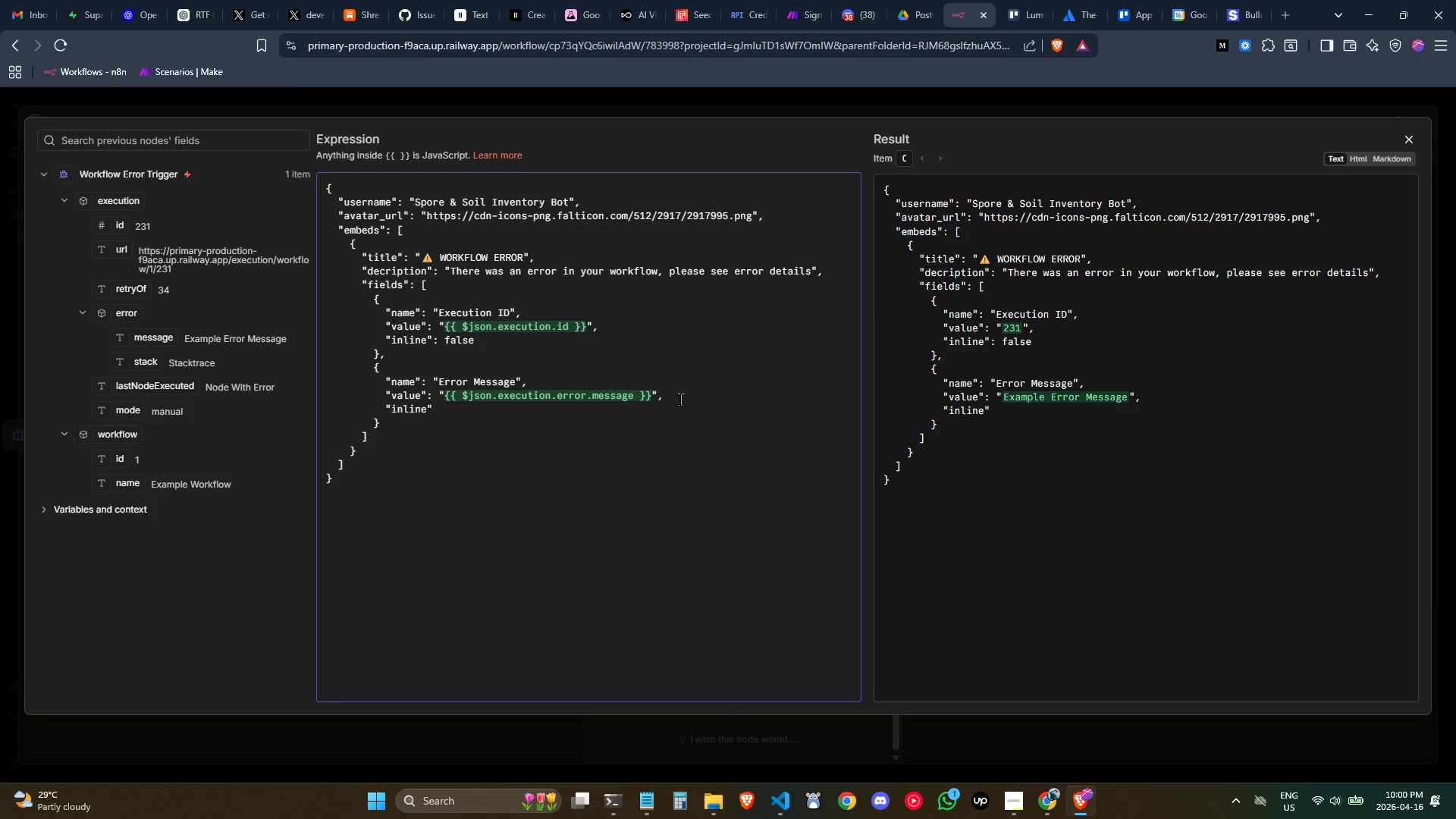 
key(ArrowRight)
 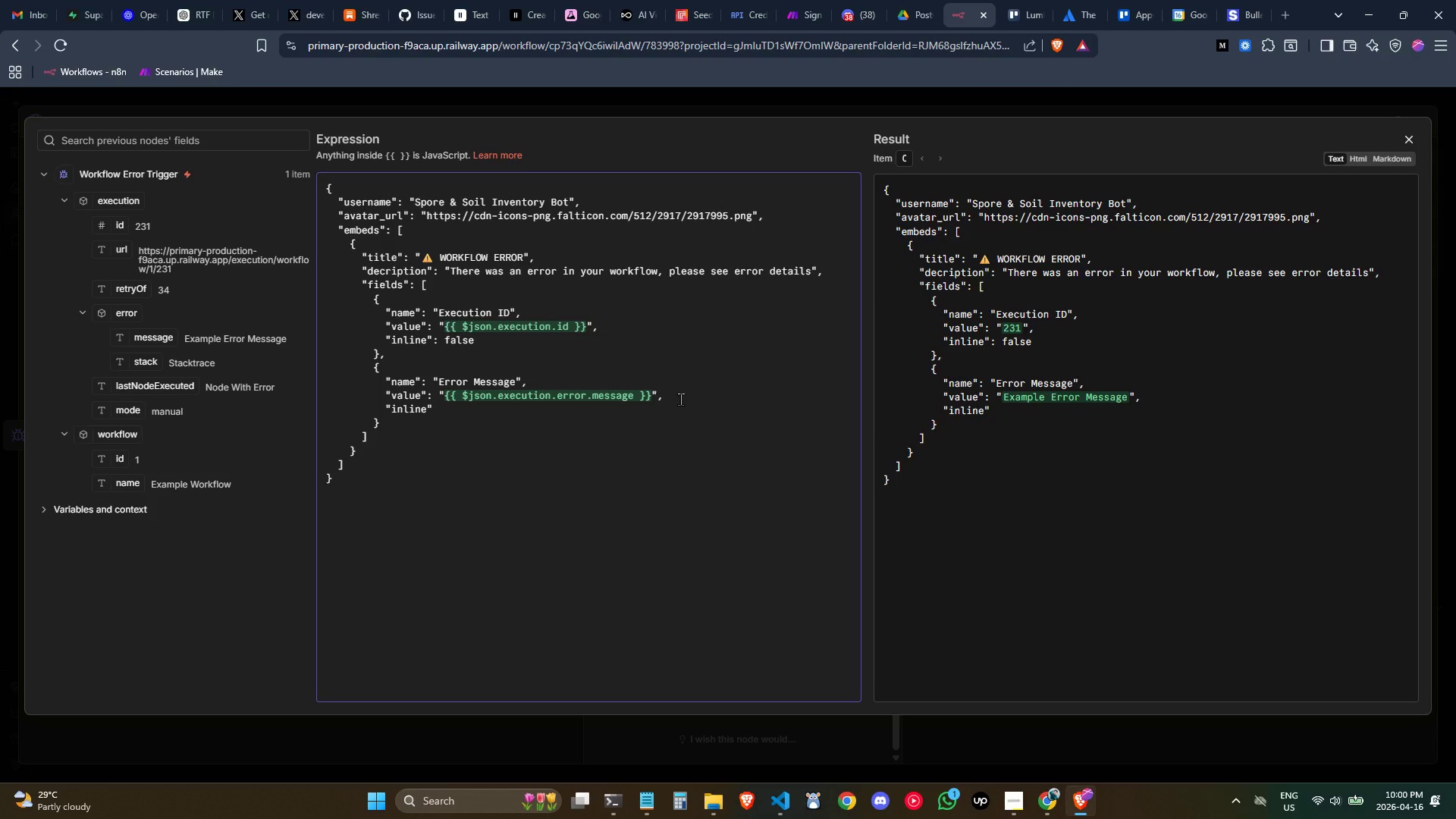 
key(Shift+Semicolon)
 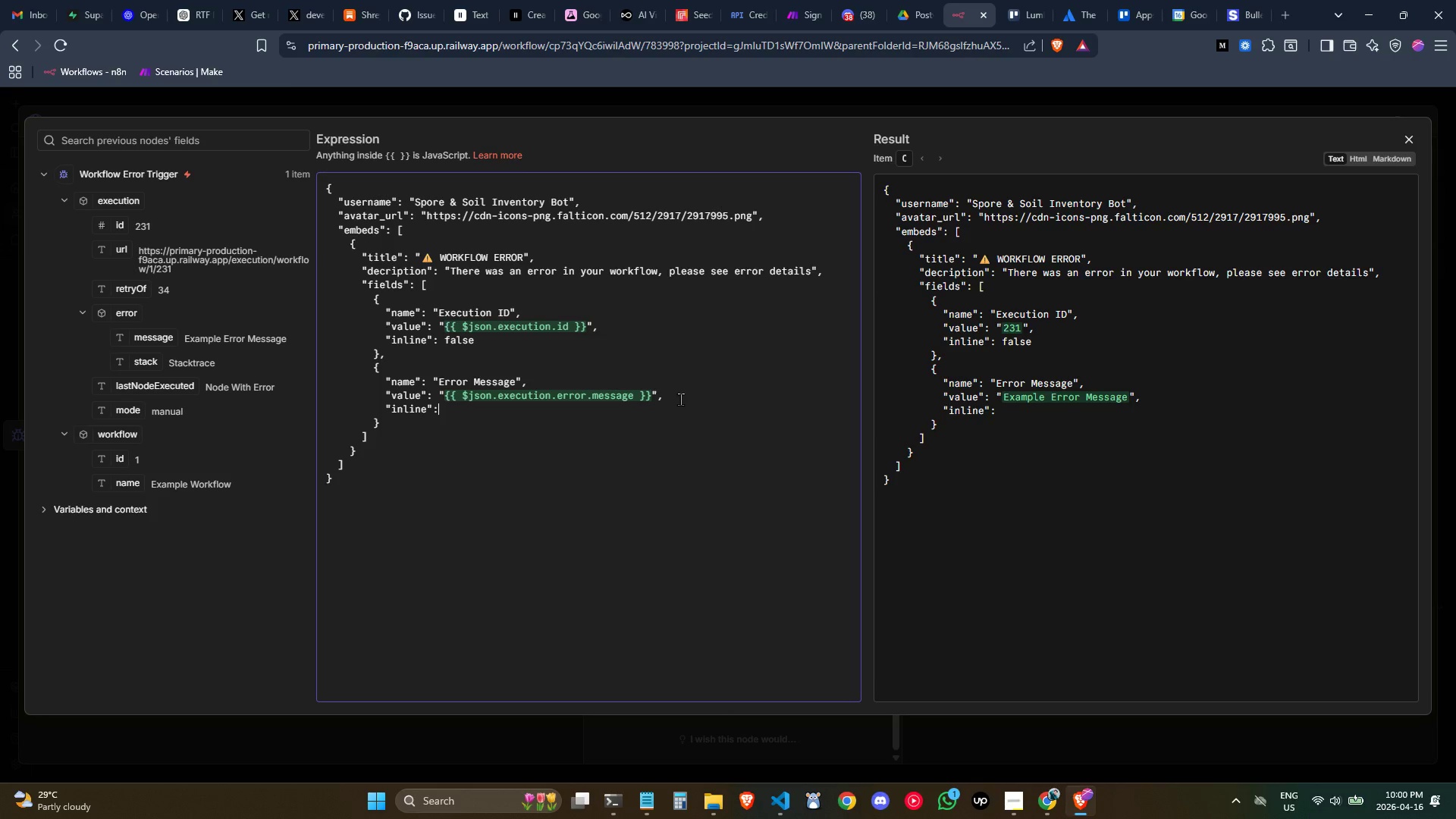 
key(Space)
 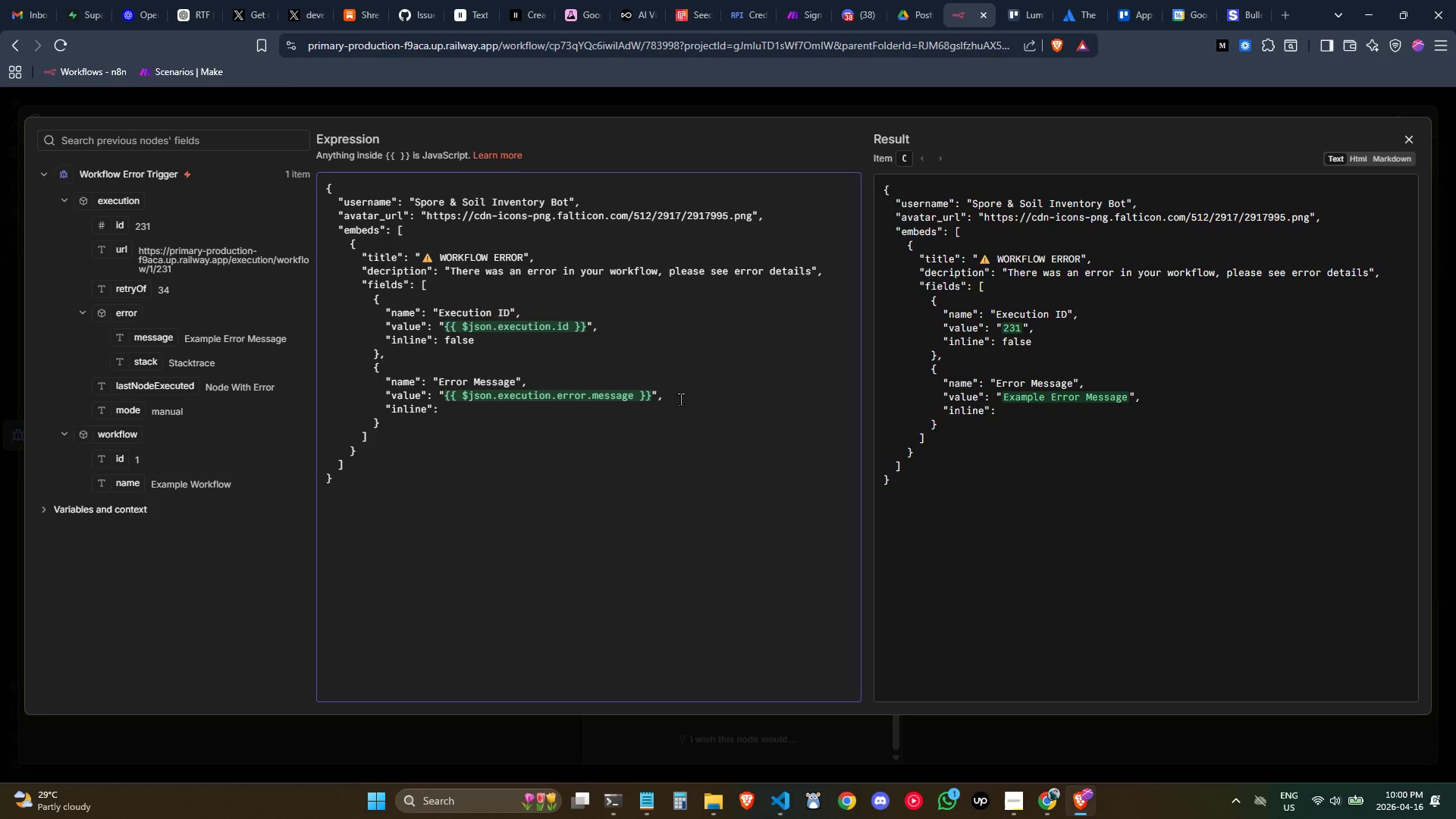 
type(false)
 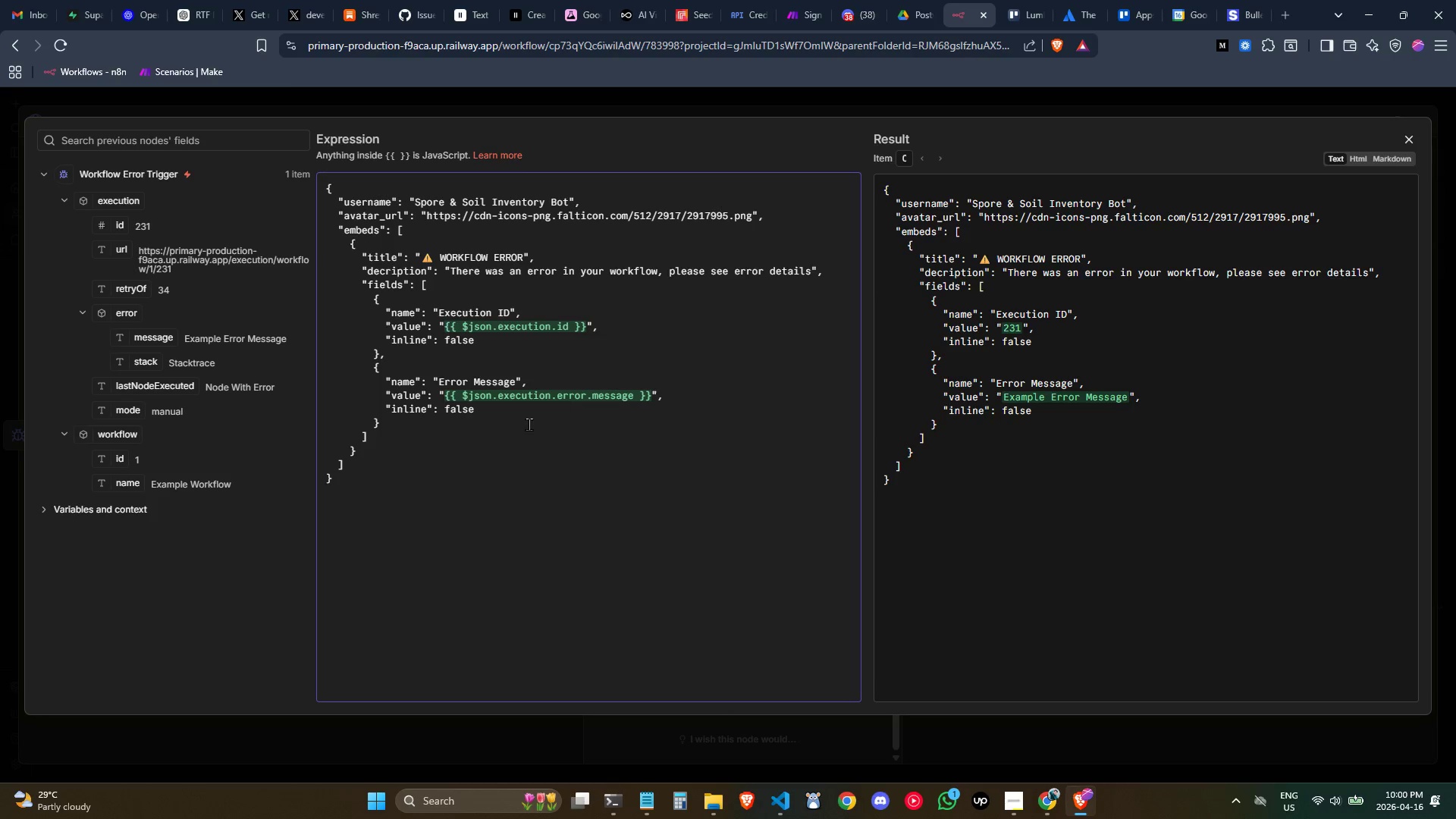 
left_click([395, 423])
 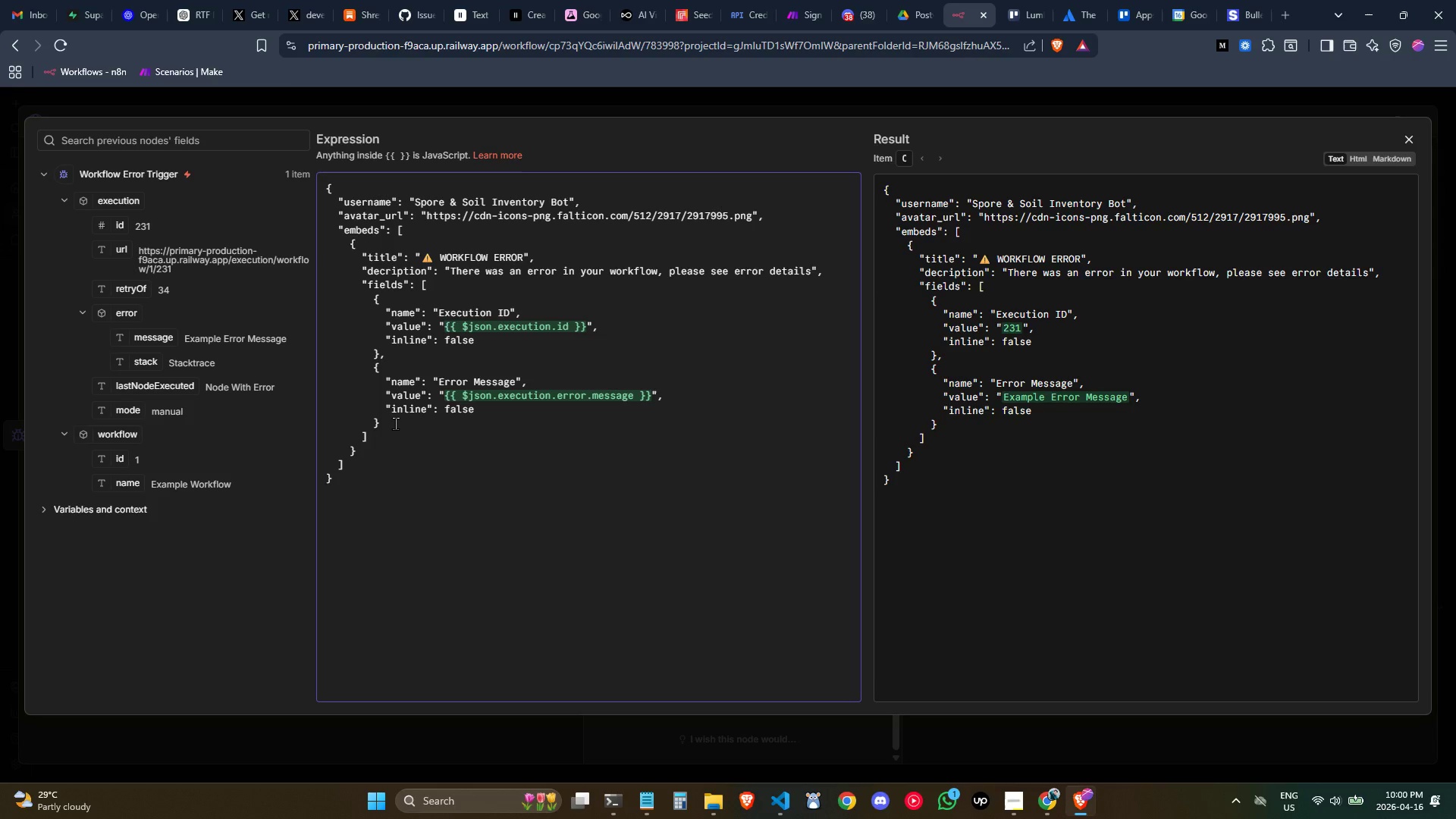 
key(Enter)
 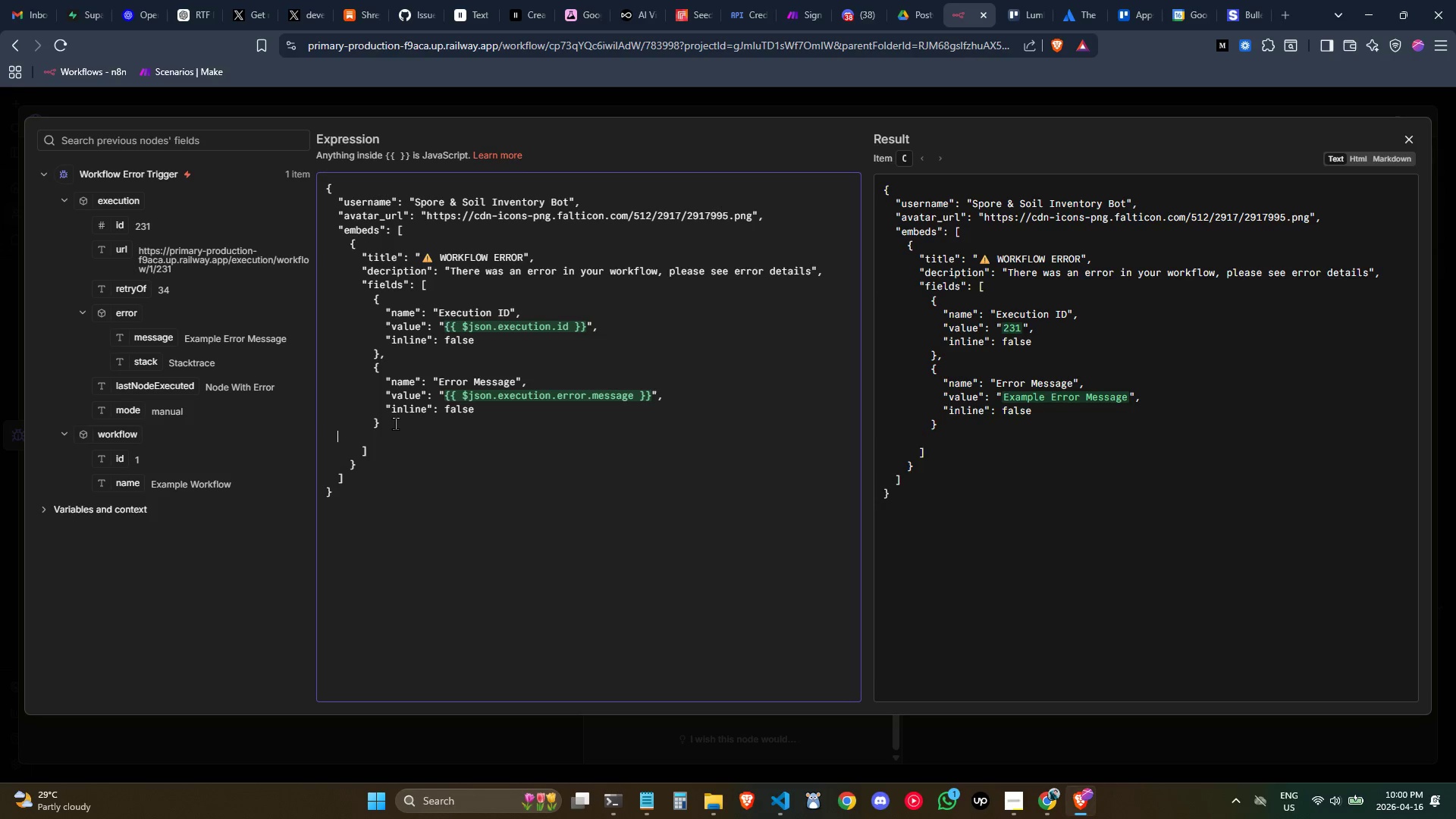 
key(Tab)
 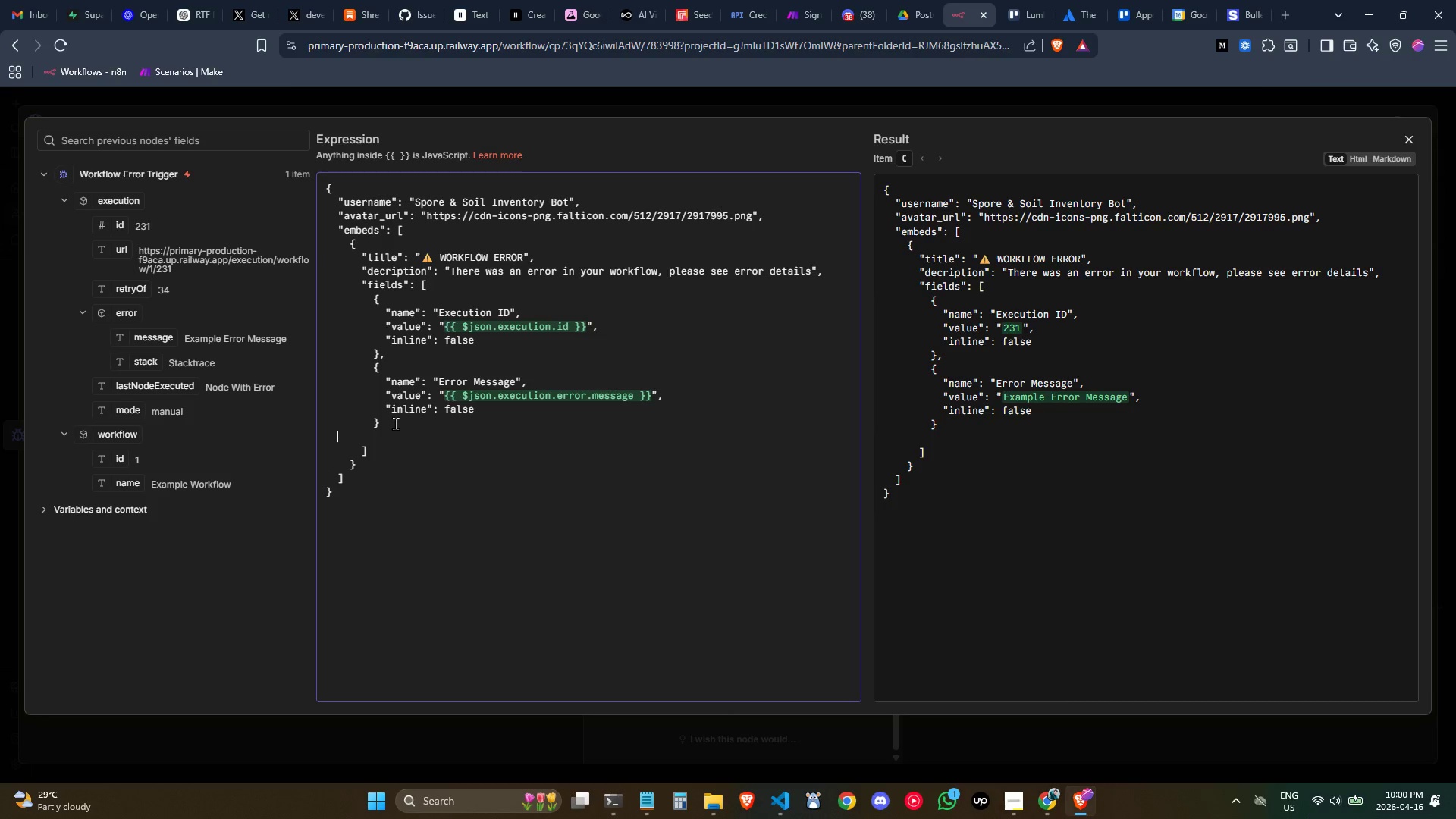 
key(Tab)
 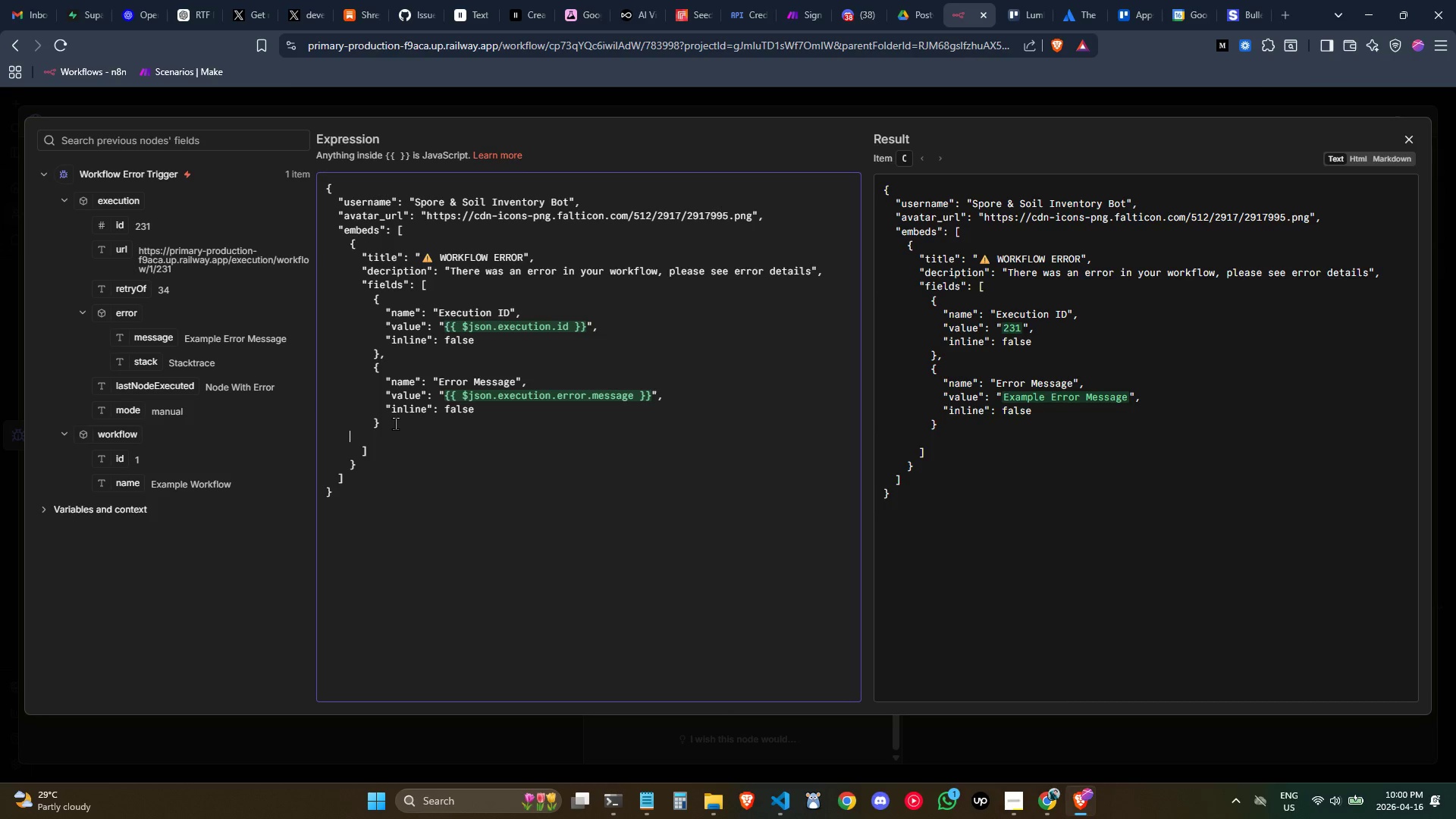 
key(Tab)
 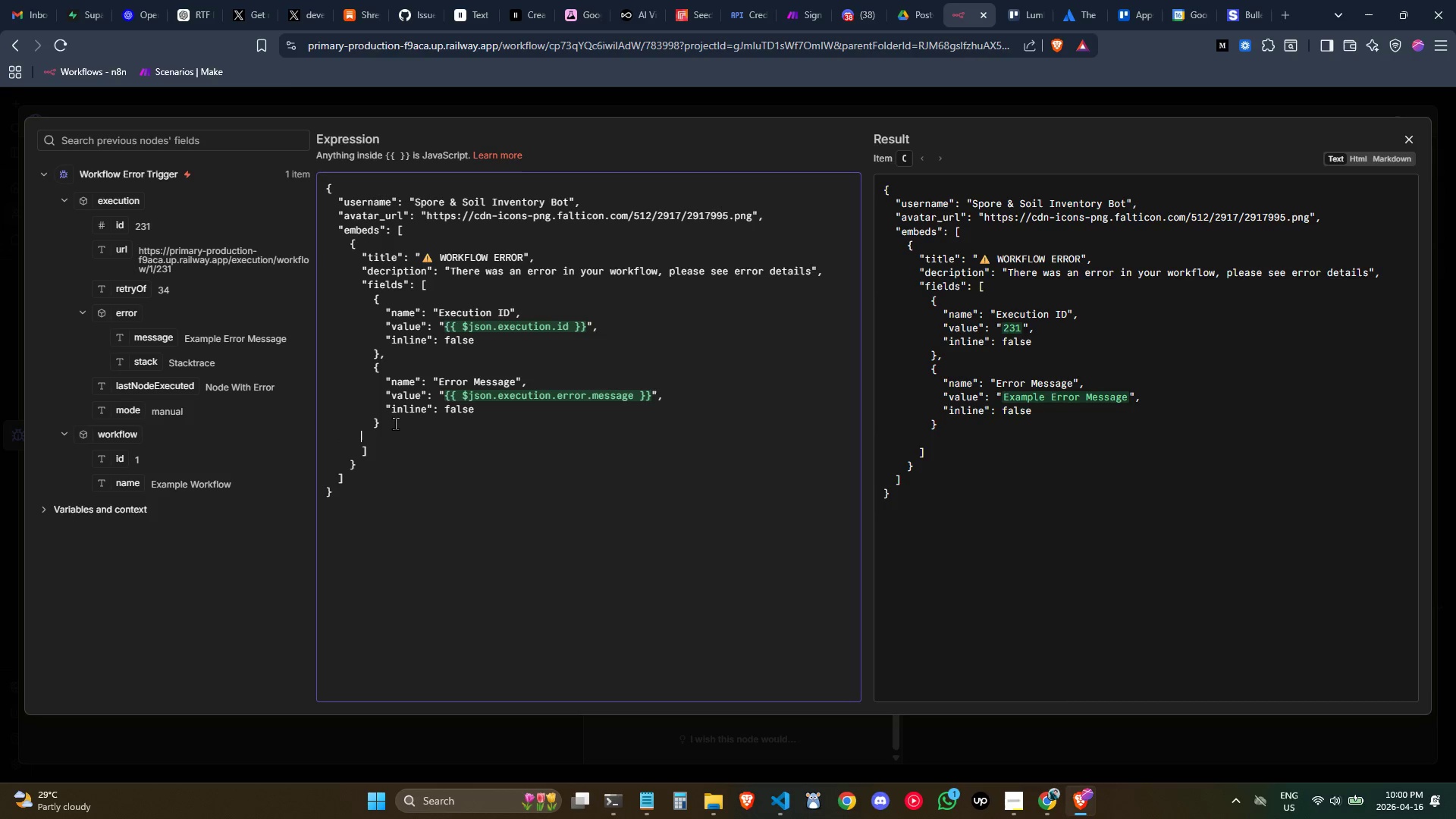 
key(Tab)
 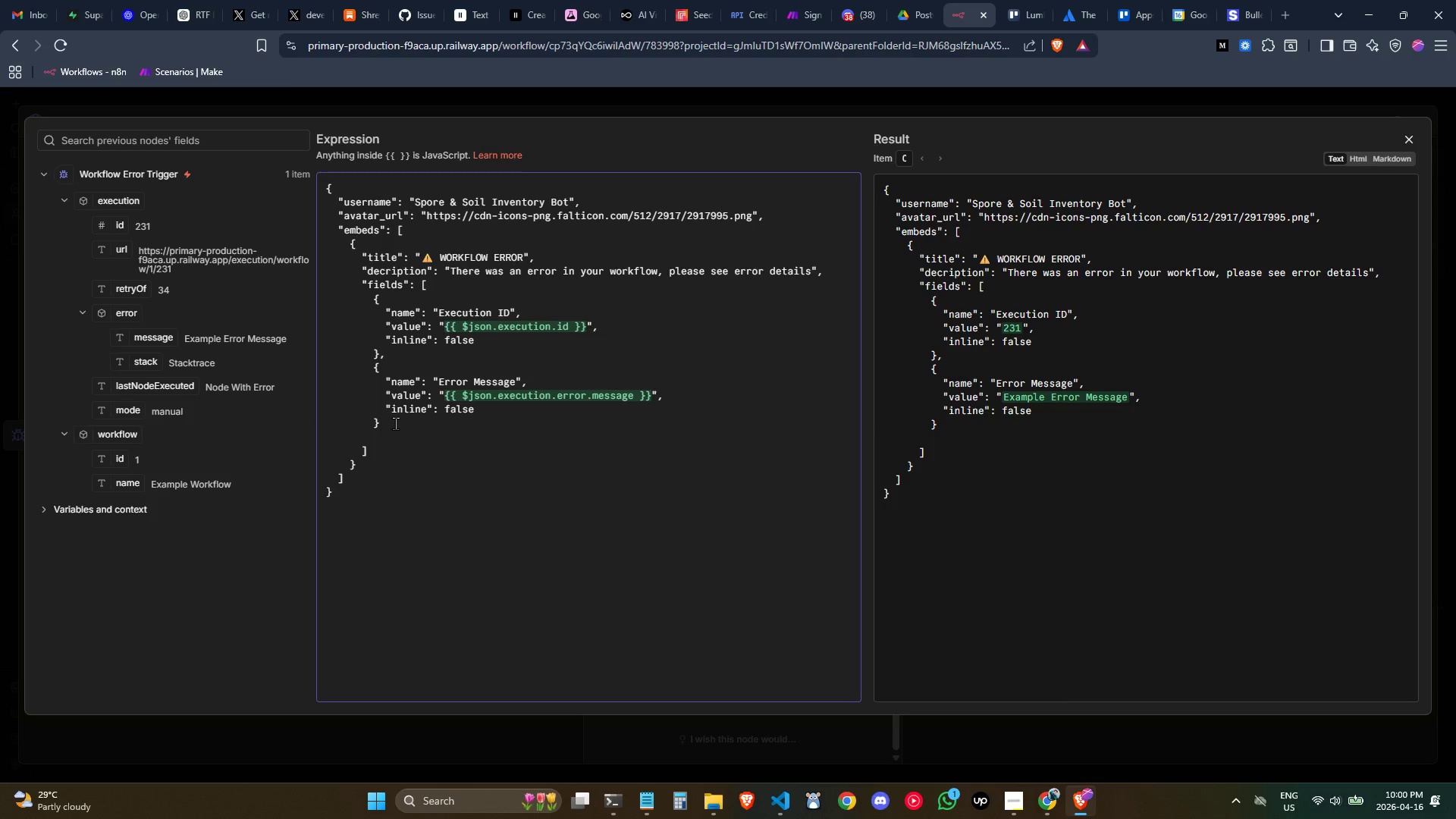 
key(Shift+BracketLeft)
 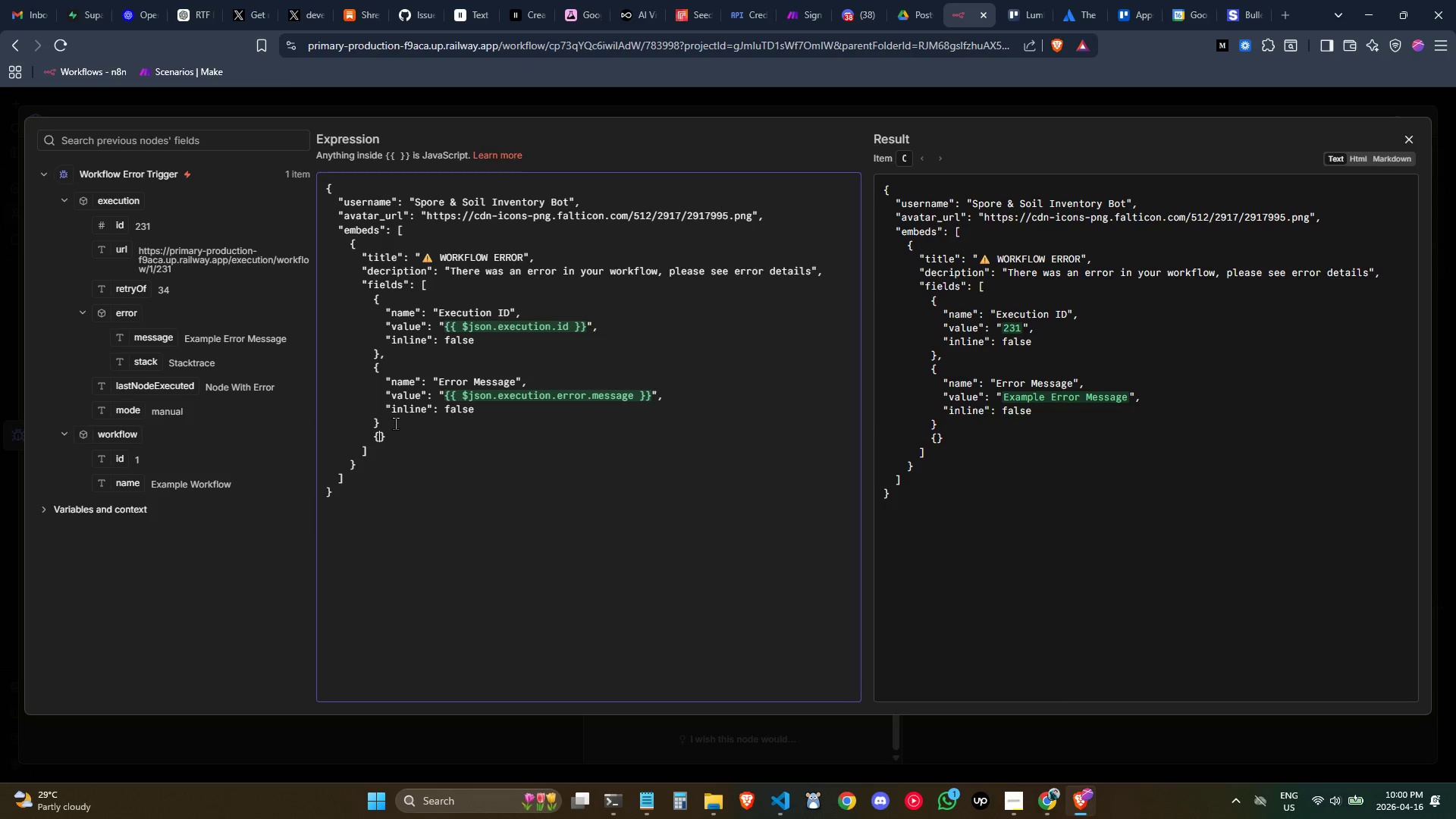 
key(Enter)
 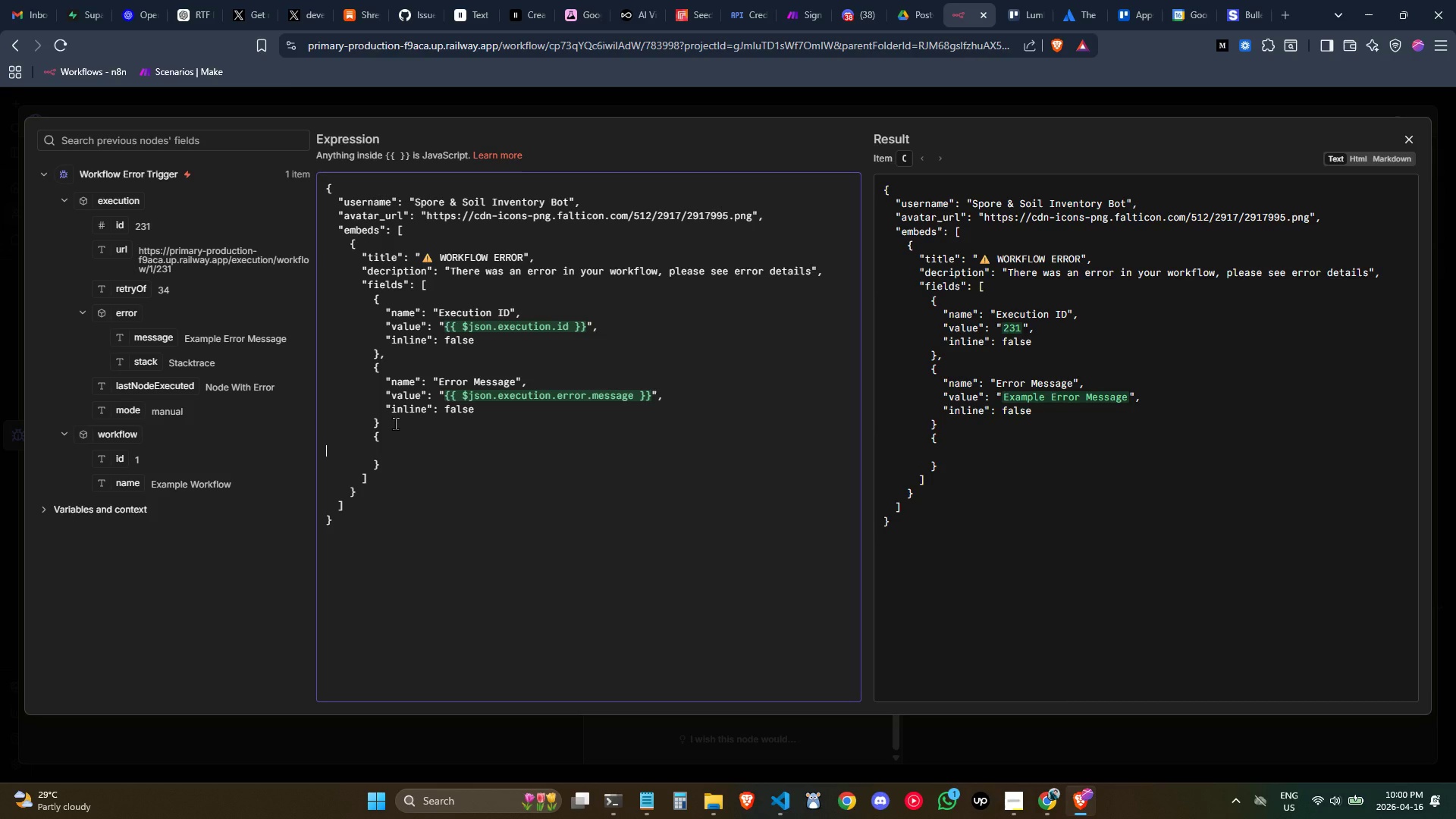 
left_click([395, 423])
 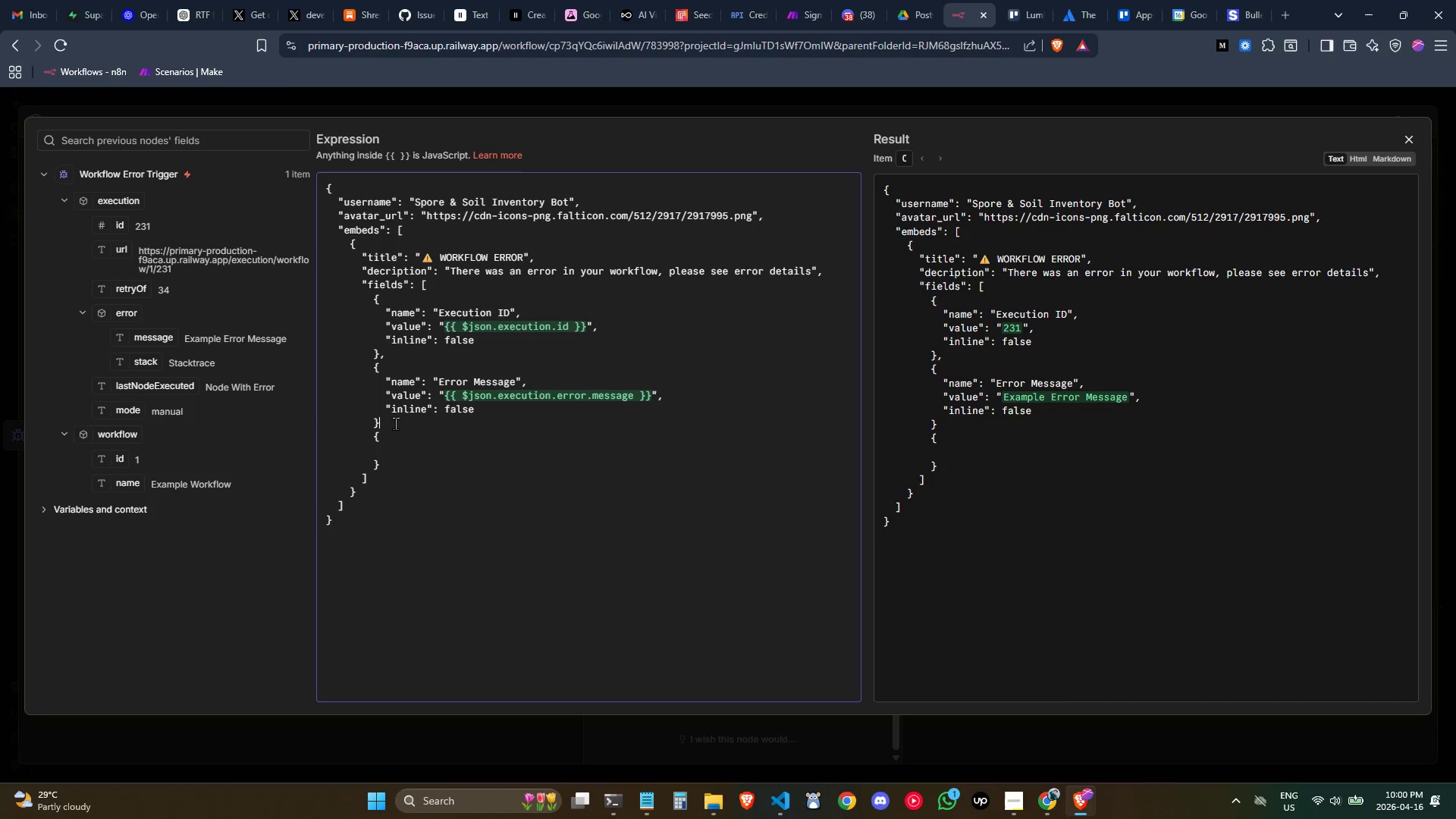 
key(Comma)
 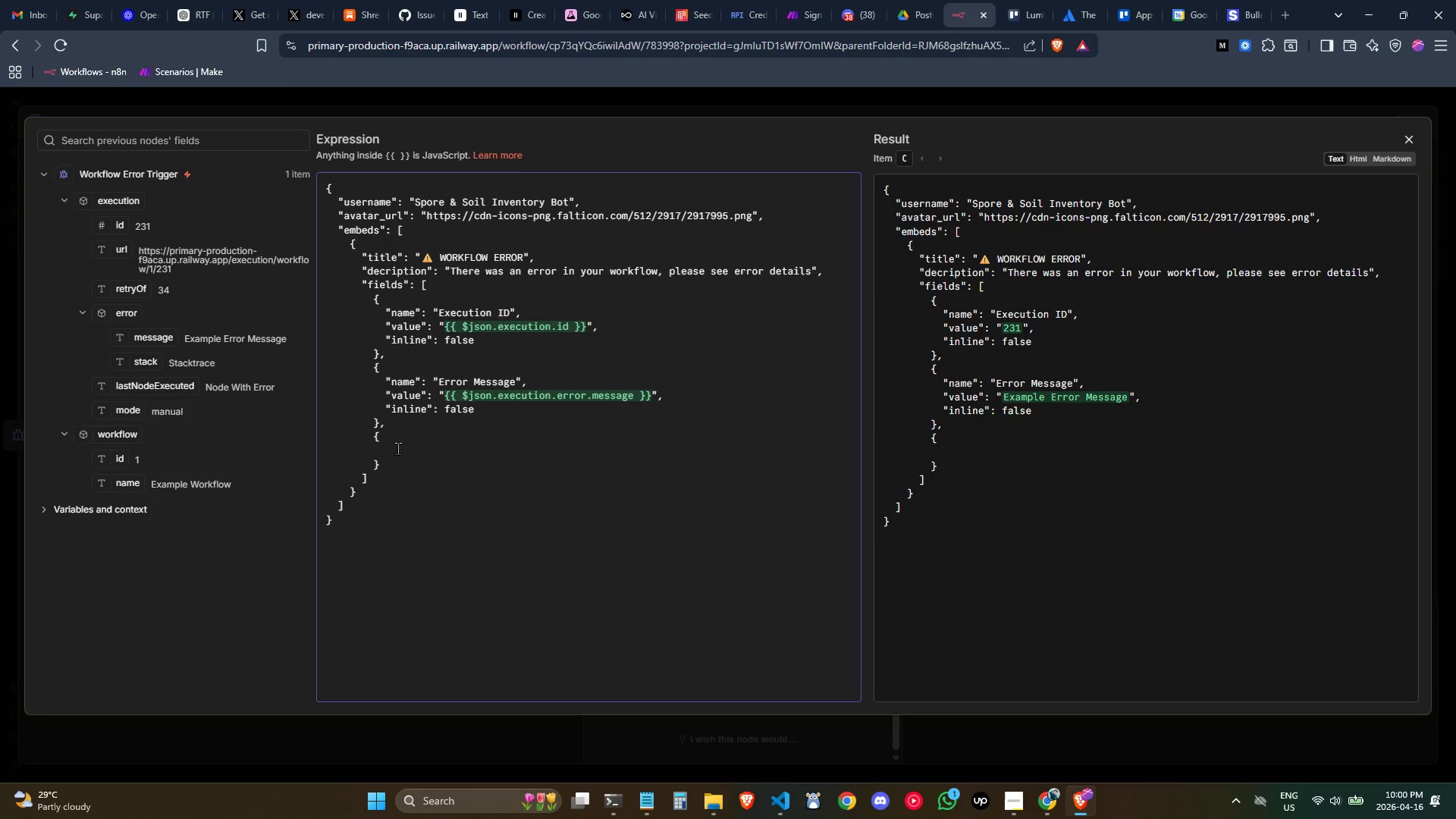 
left_click([397, 450])
 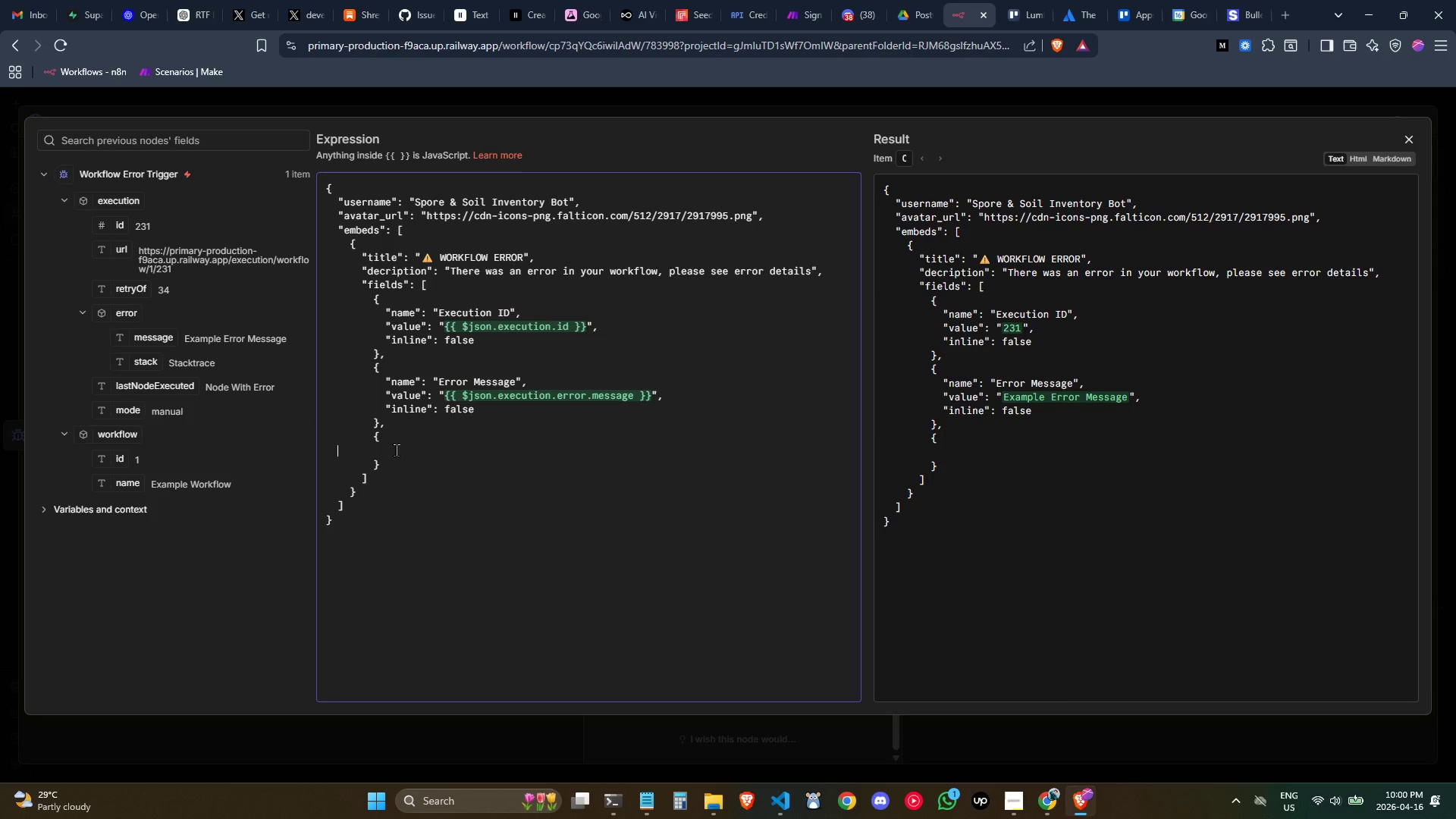 
key(Tab)
 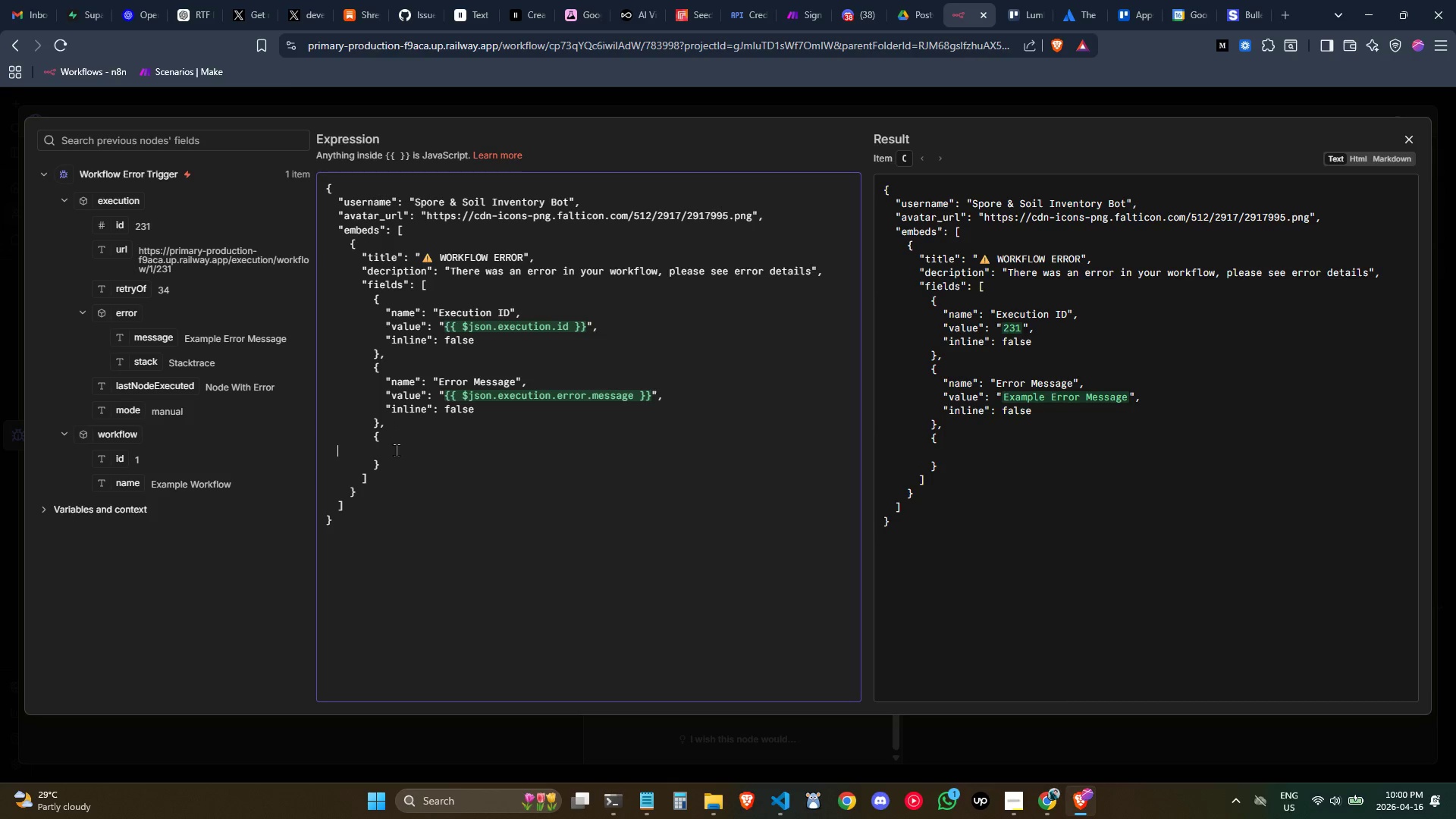 
key(Tab)
 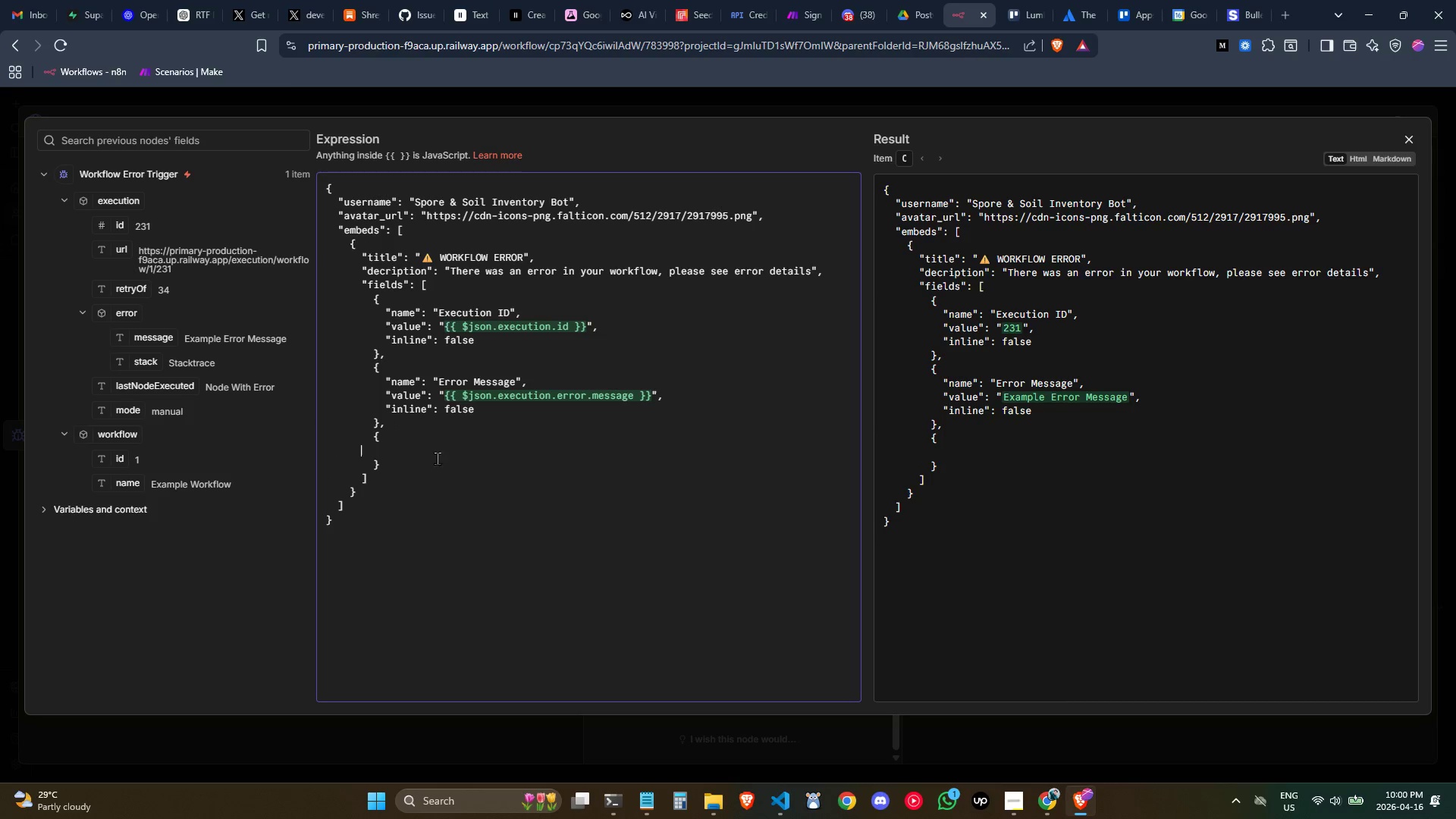 
key(Tab)
 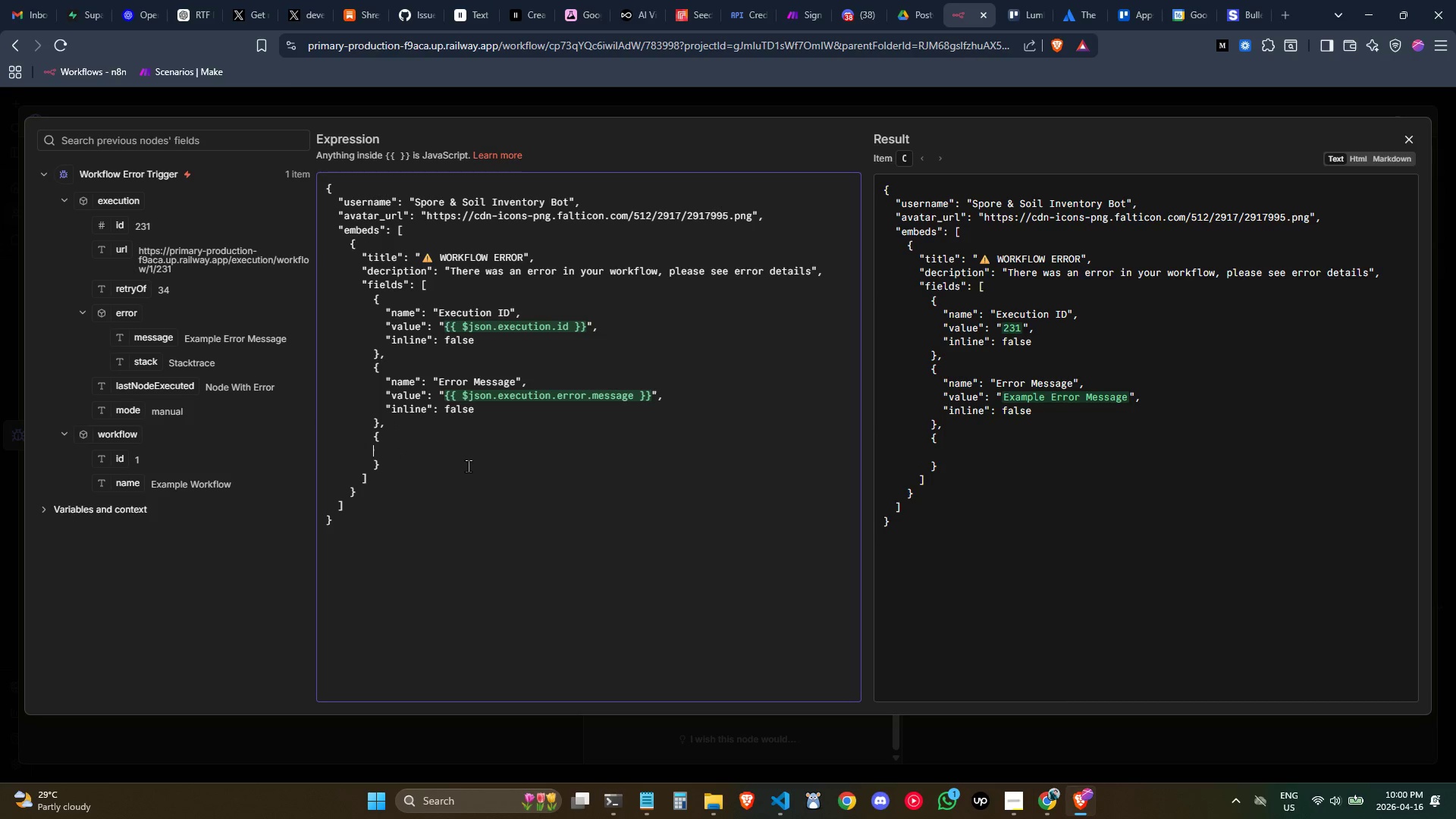 
key(Tab)
 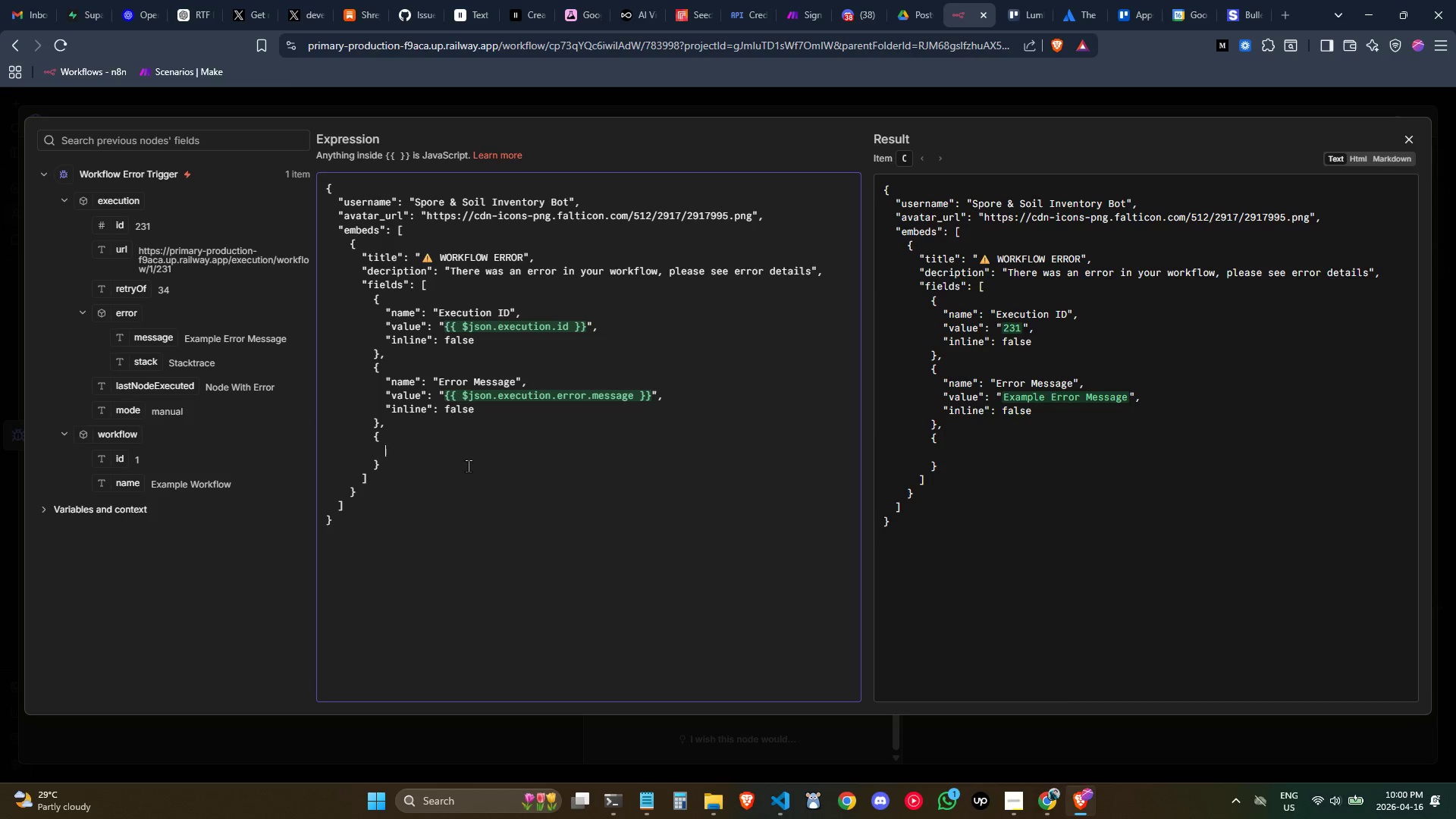 
key(Tab)
 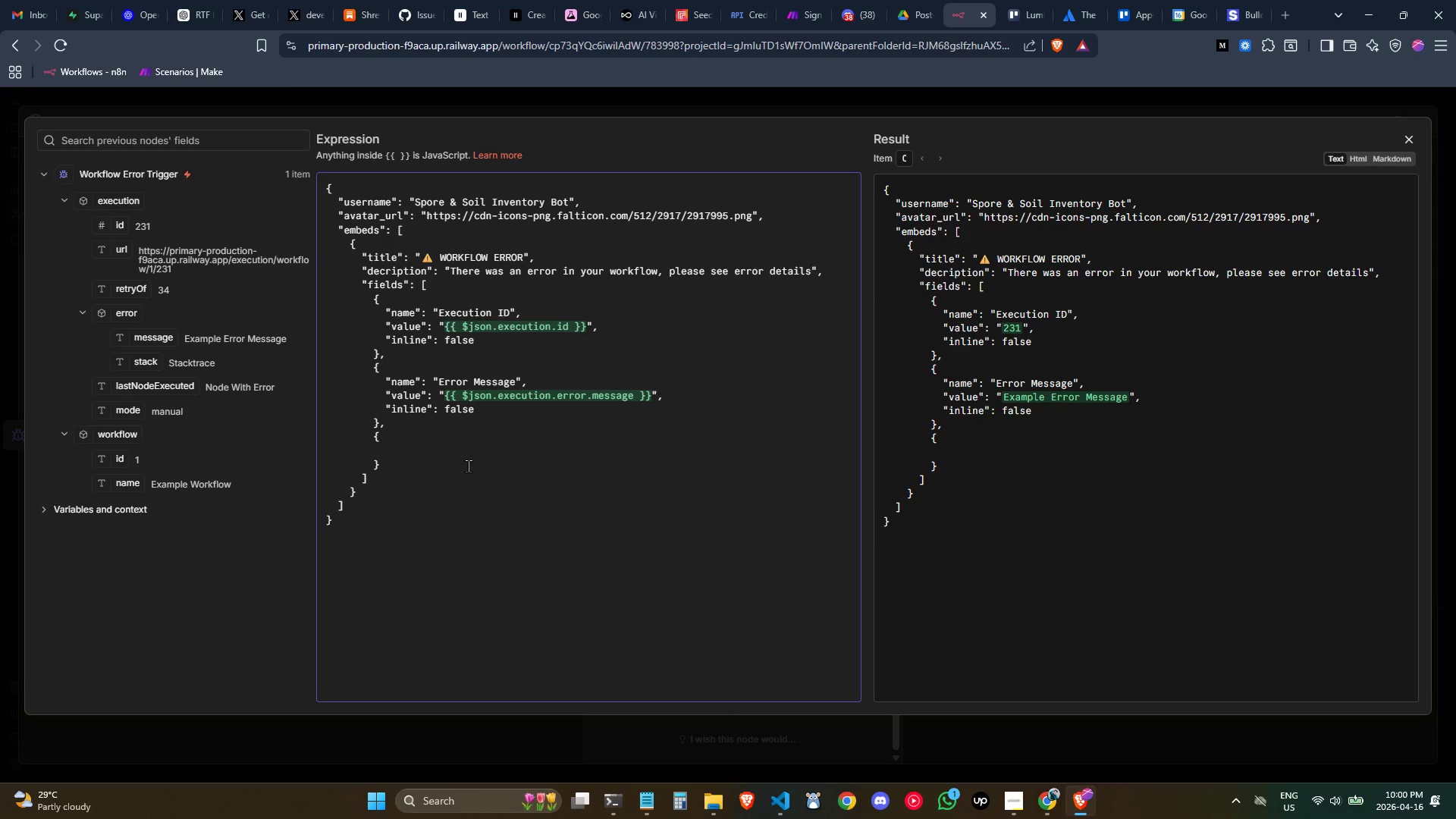 
key(Shift+Quote)
 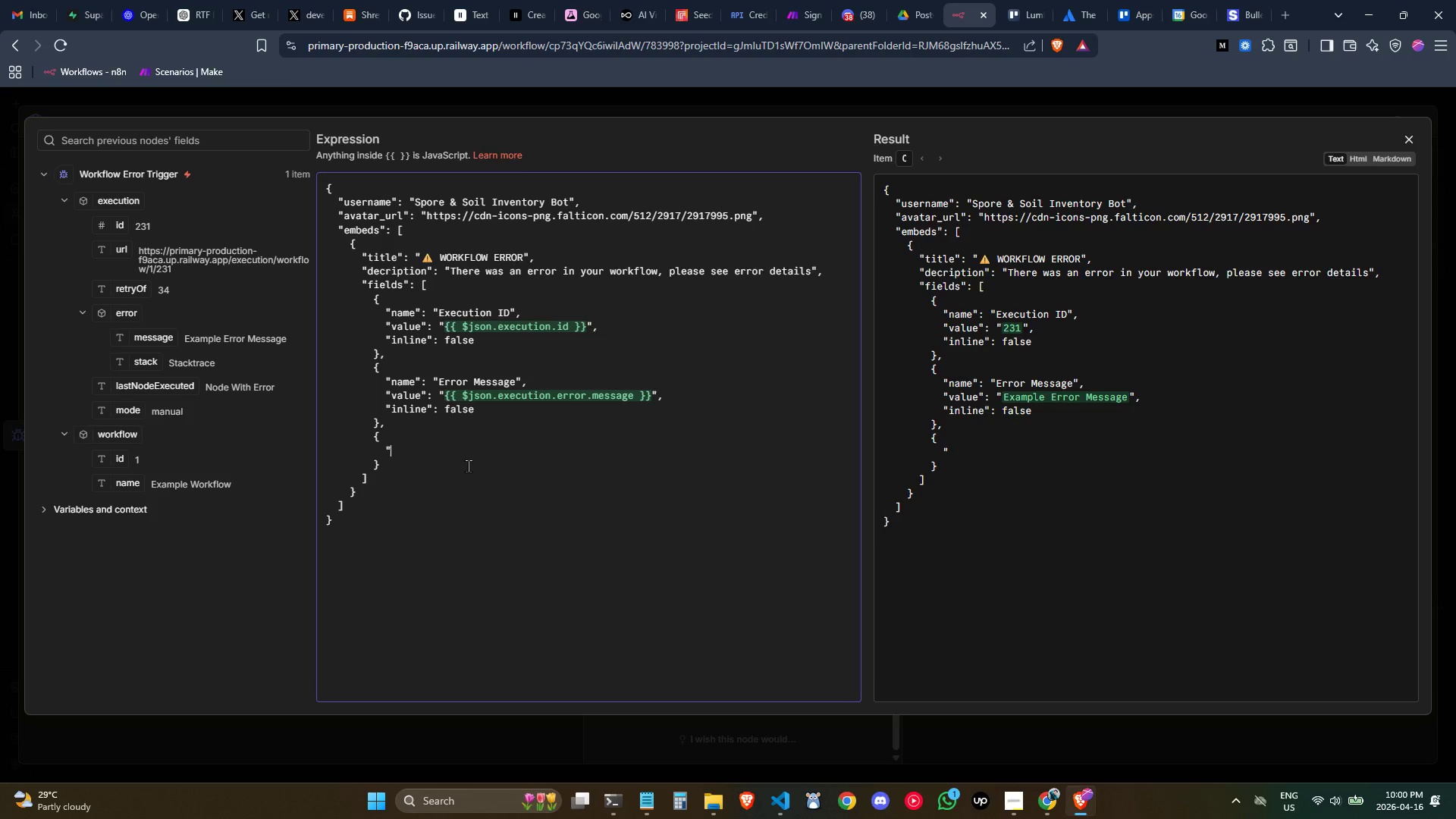 
key(Shift+Quote)
 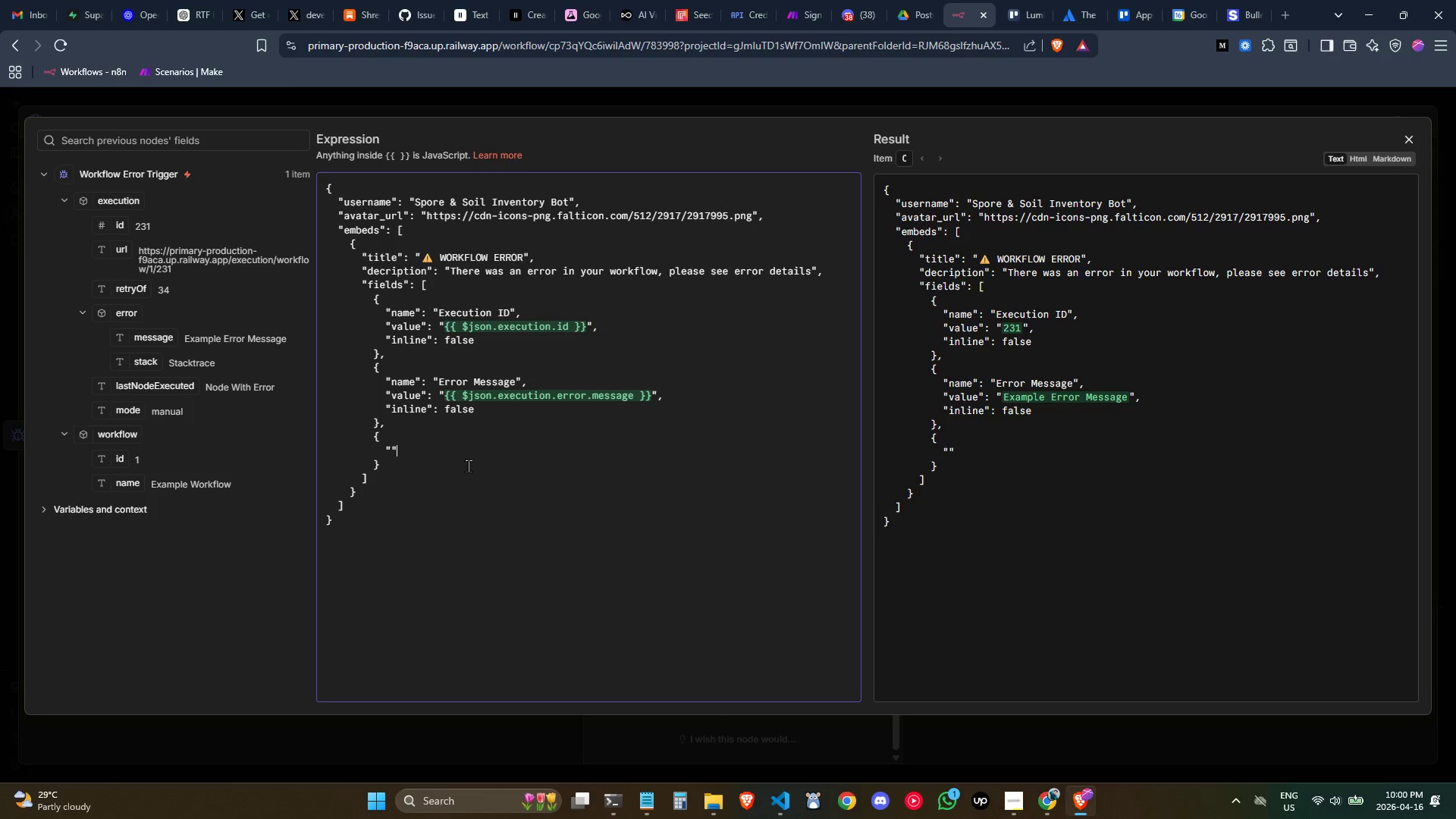 
key(ArrowLeft)
 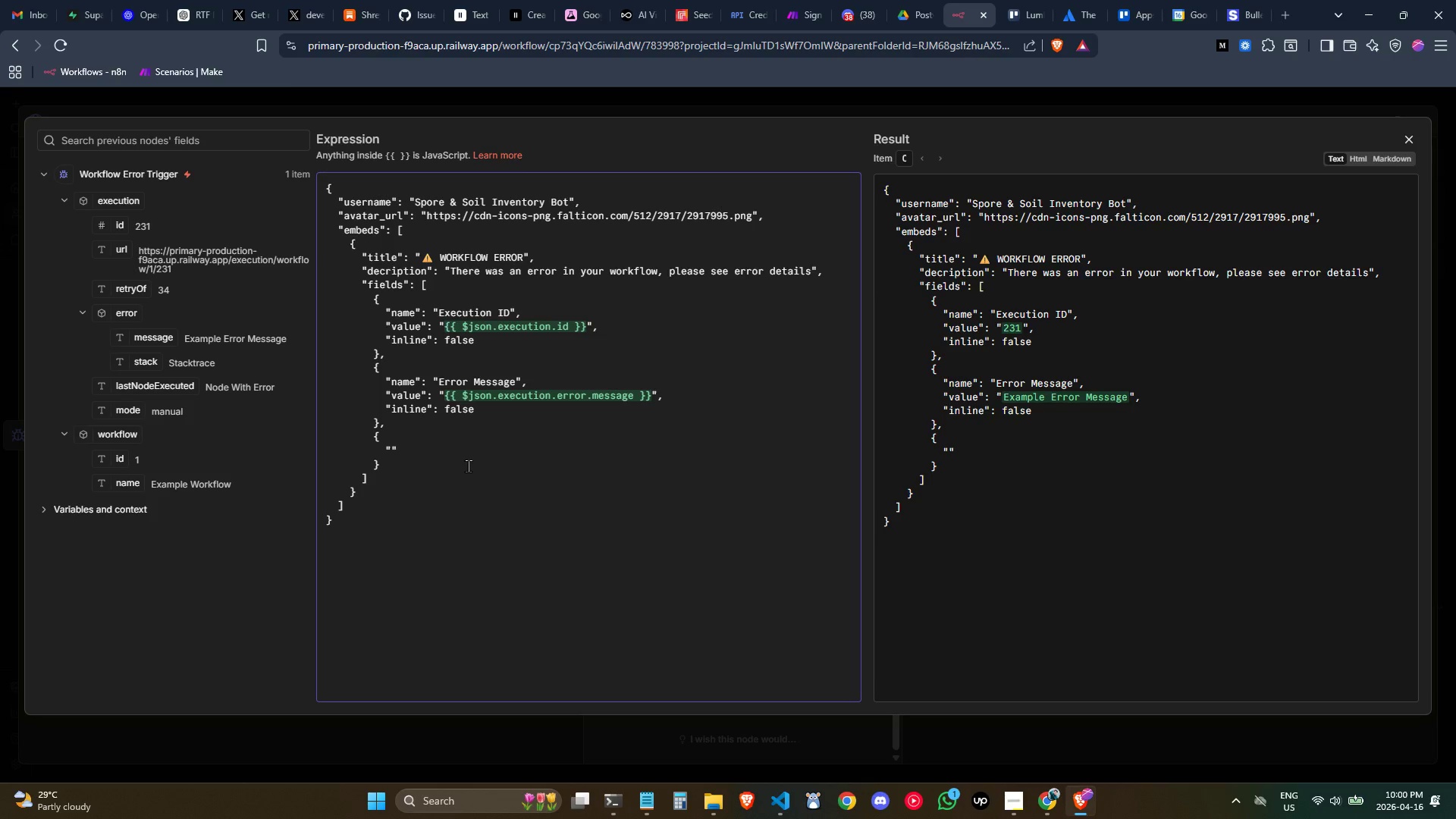 
wait(8.73)
 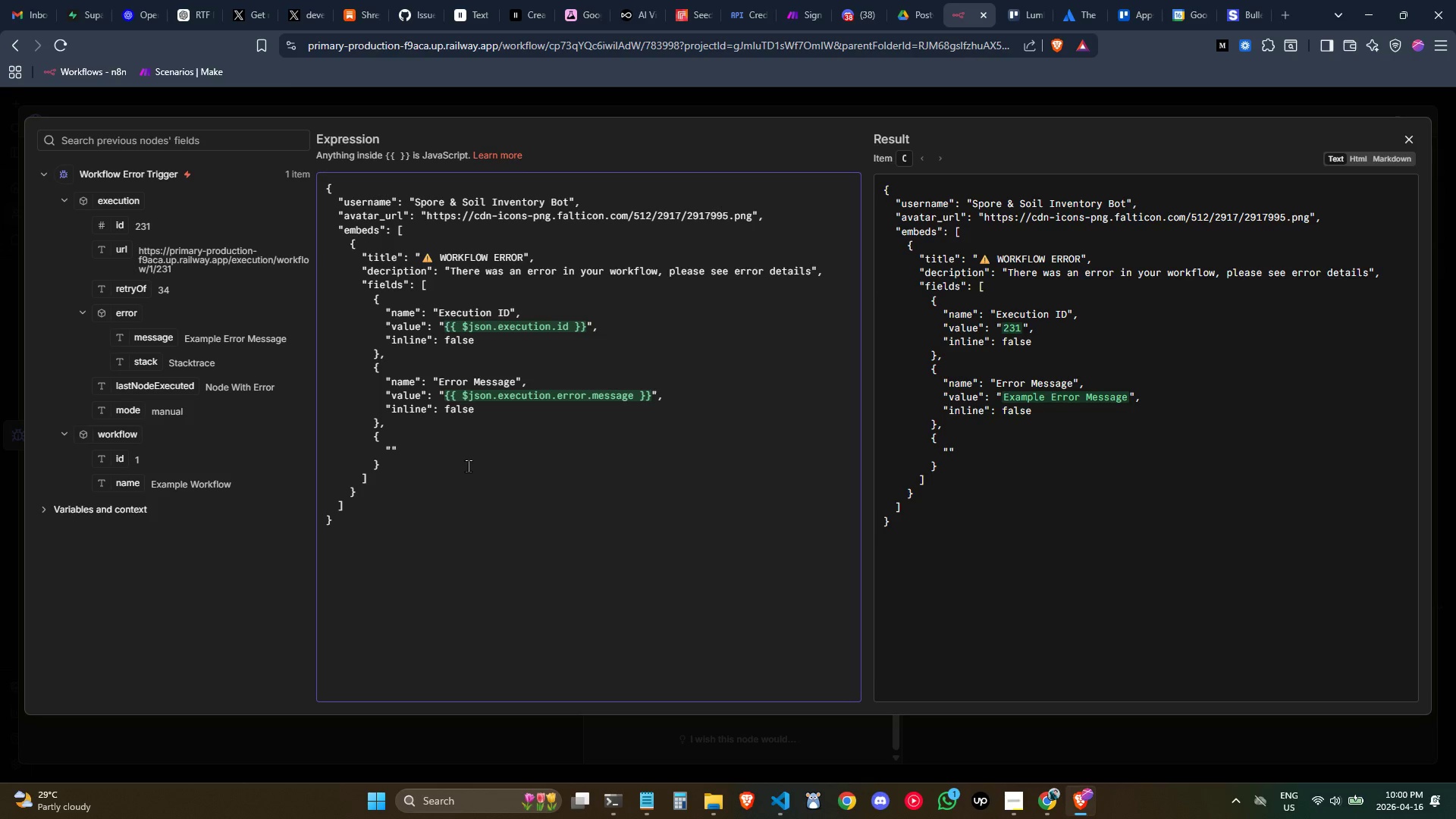 
type(name)
 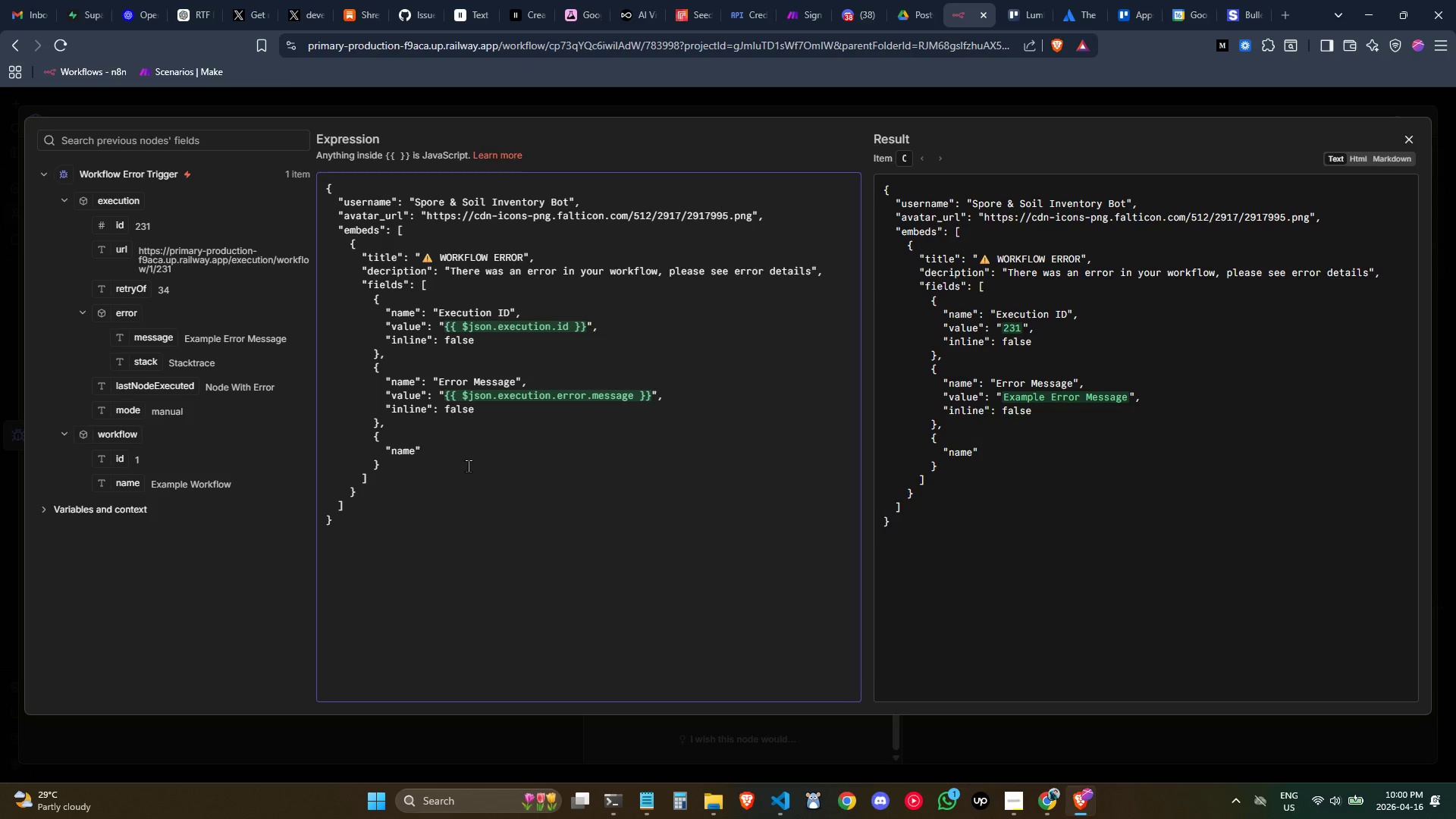 
key(ArrowRight)
 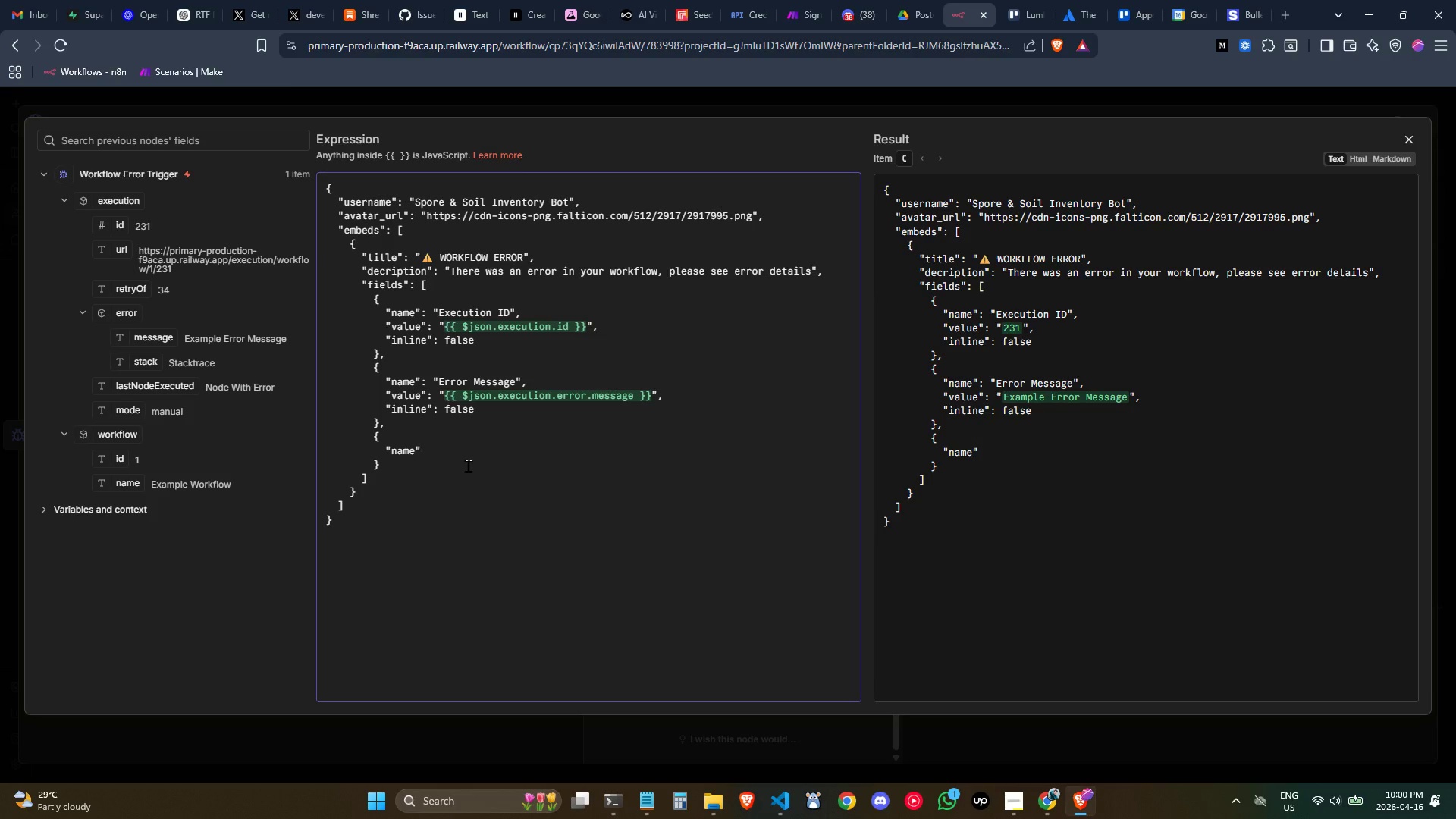 
key(Shift+ShiftLeft)
 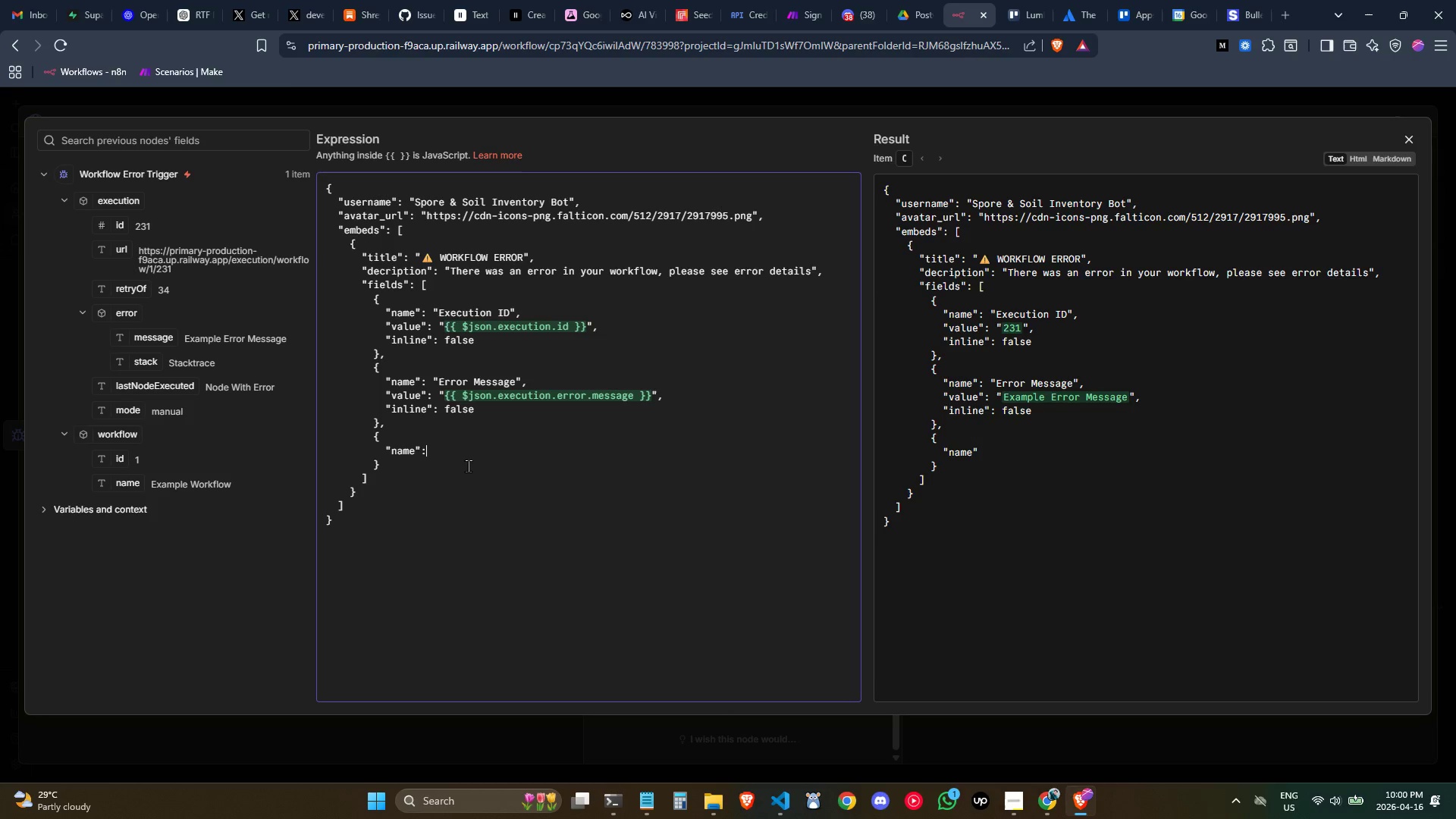 
key(Shift+Semicolon)
 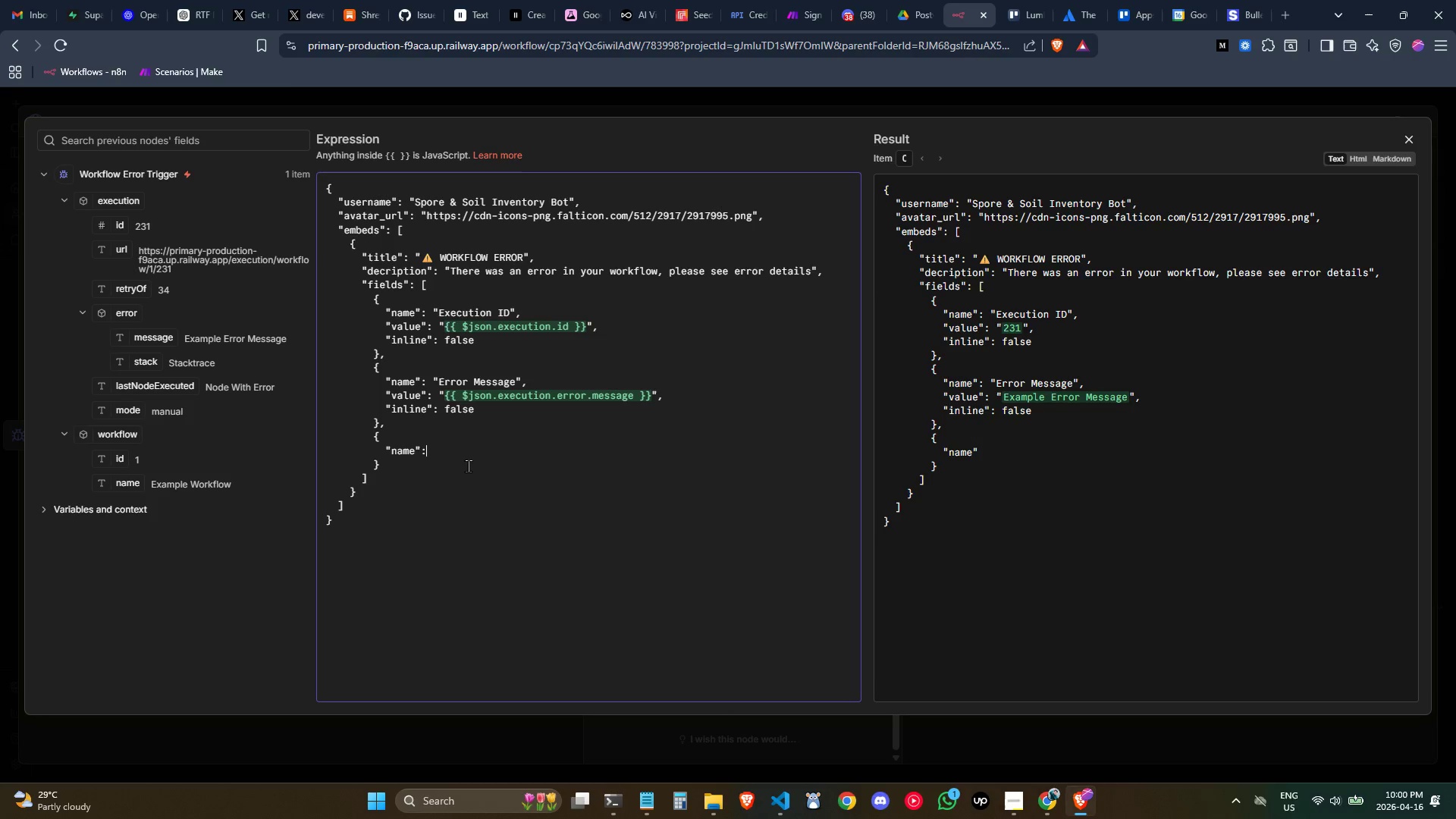 
key(Space)
 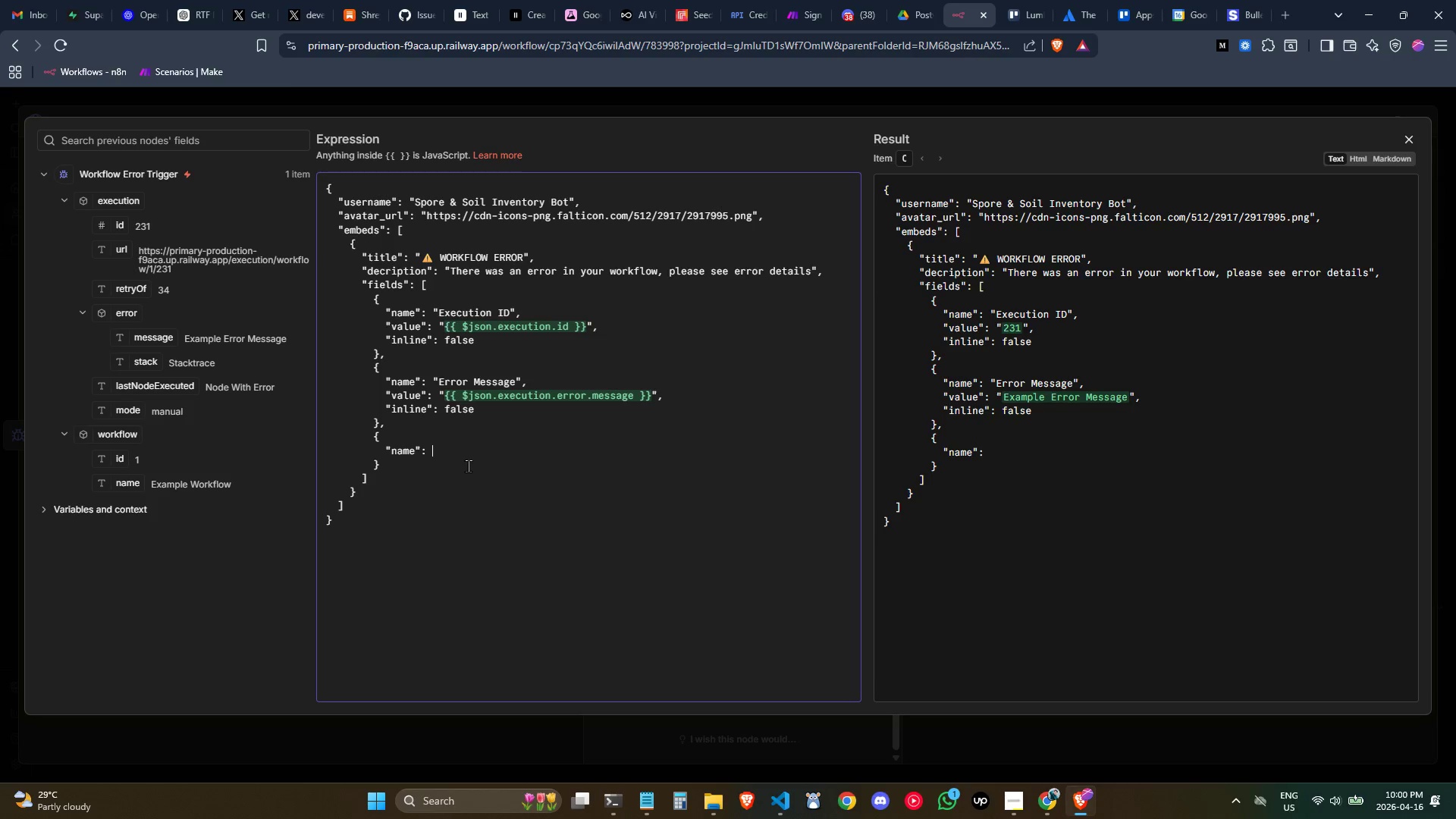 
key(Shift+Quote)
 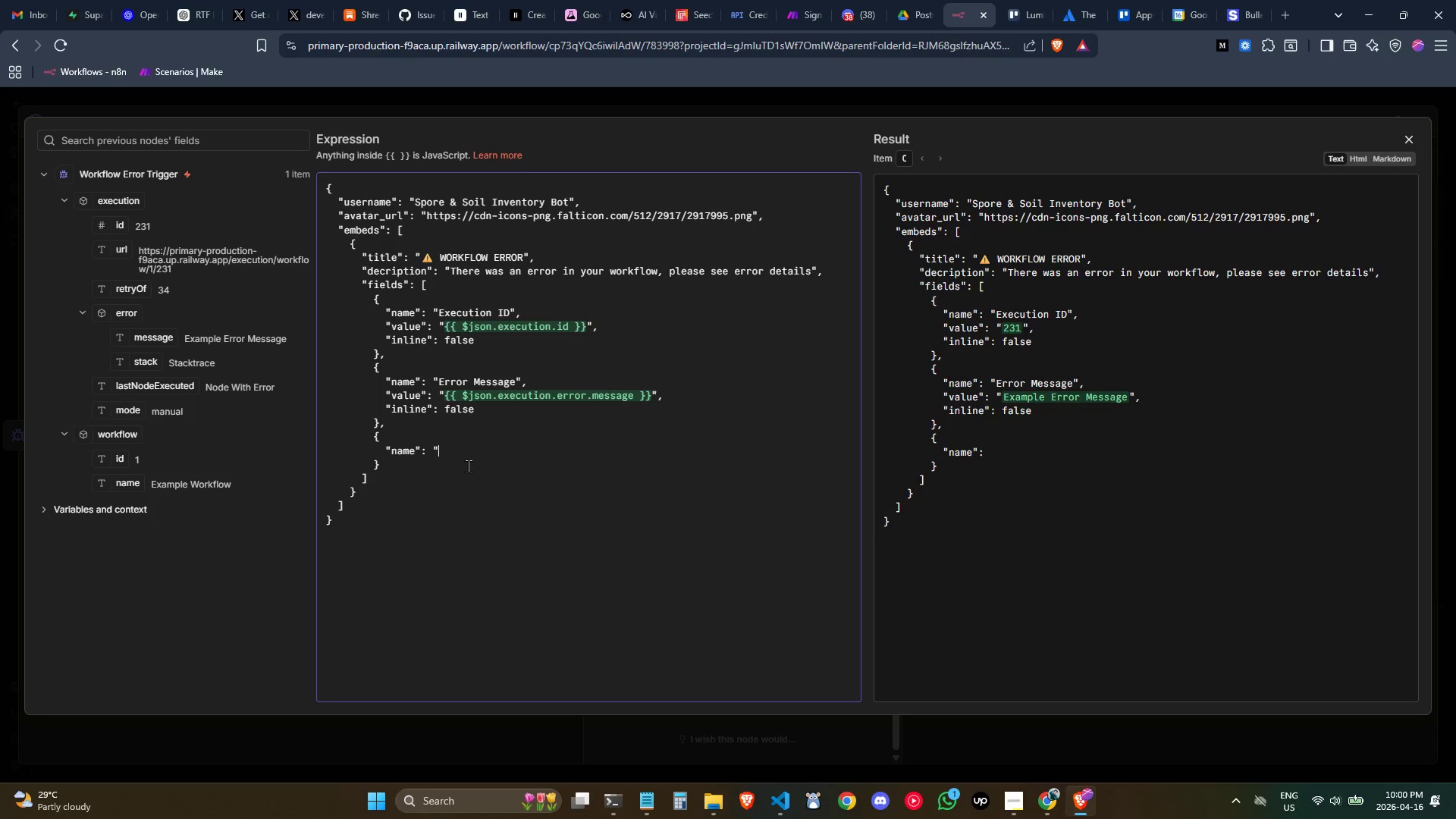 
key(Shift+Quote)
 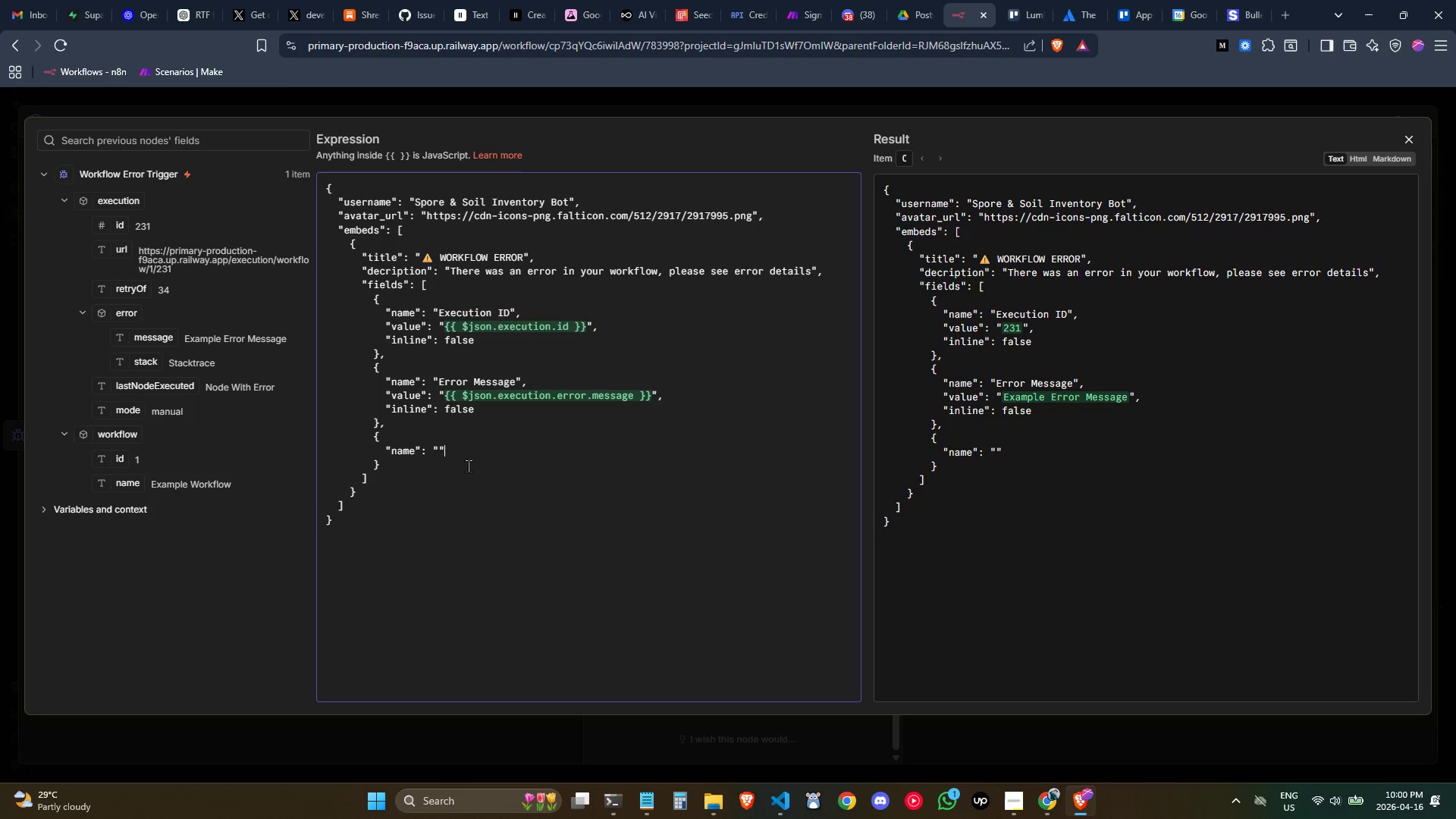 
key(ArrowLeft)
 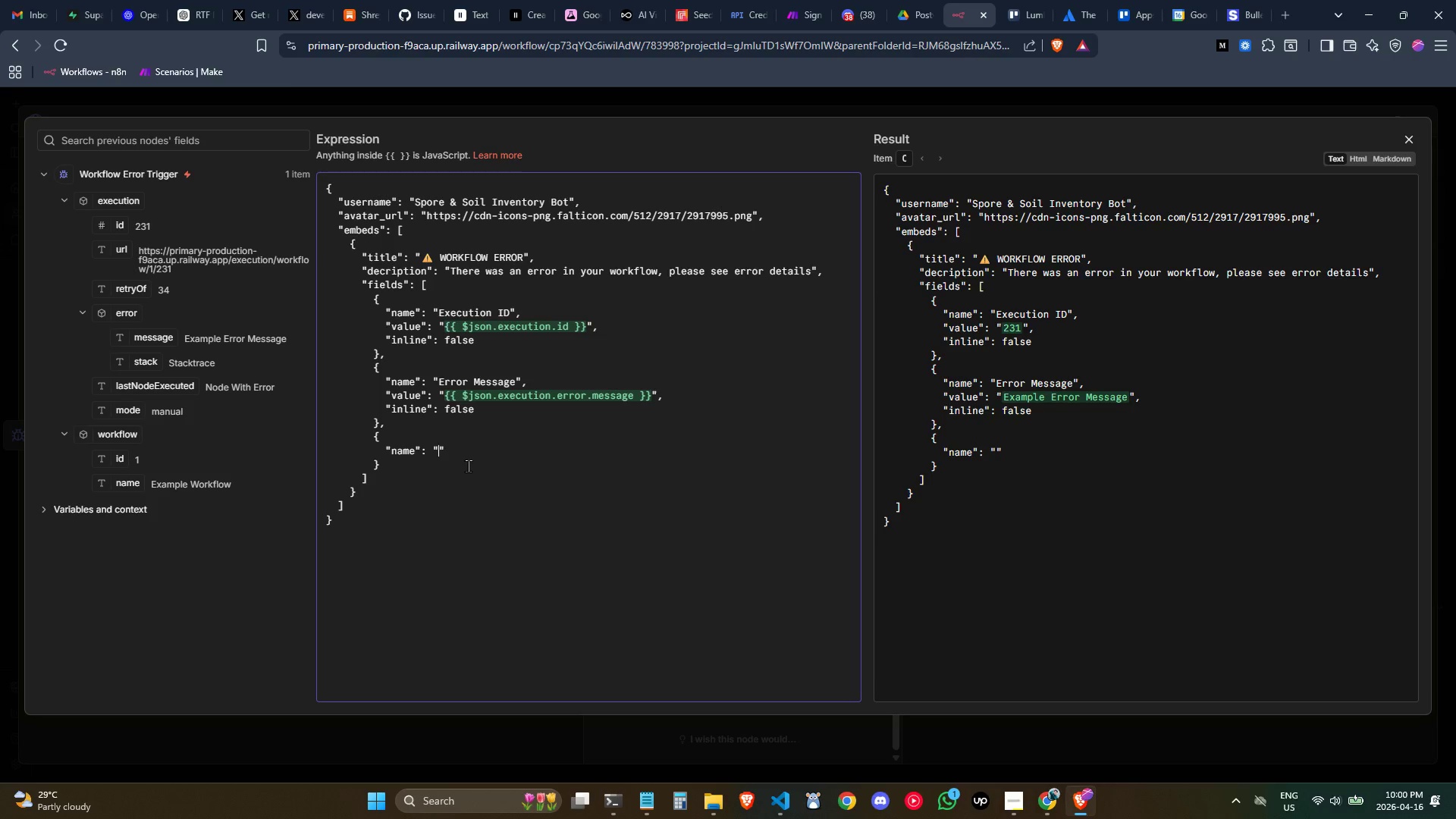 
type(Last Node Executed)
 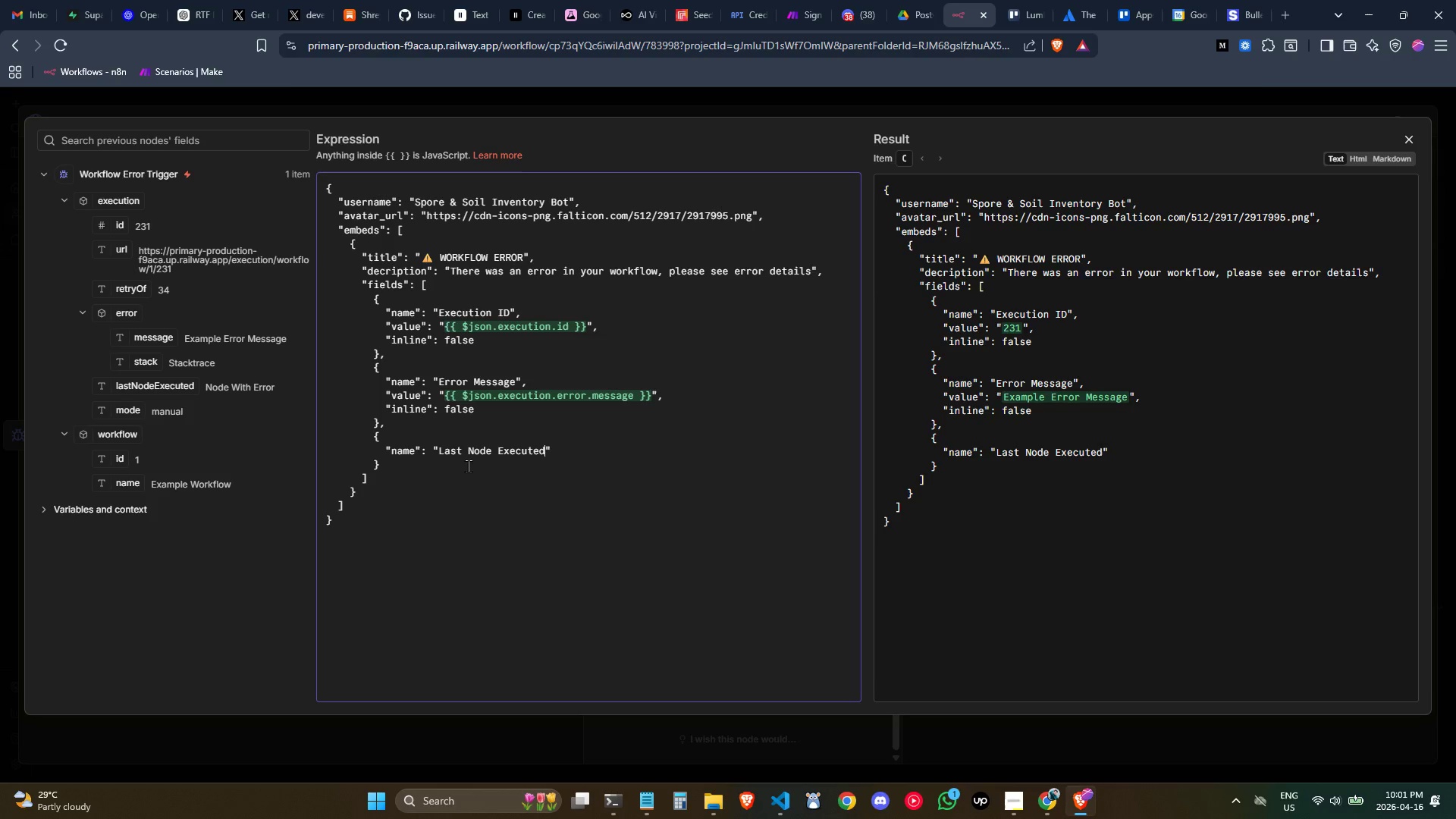 
key(ArrowRight)
 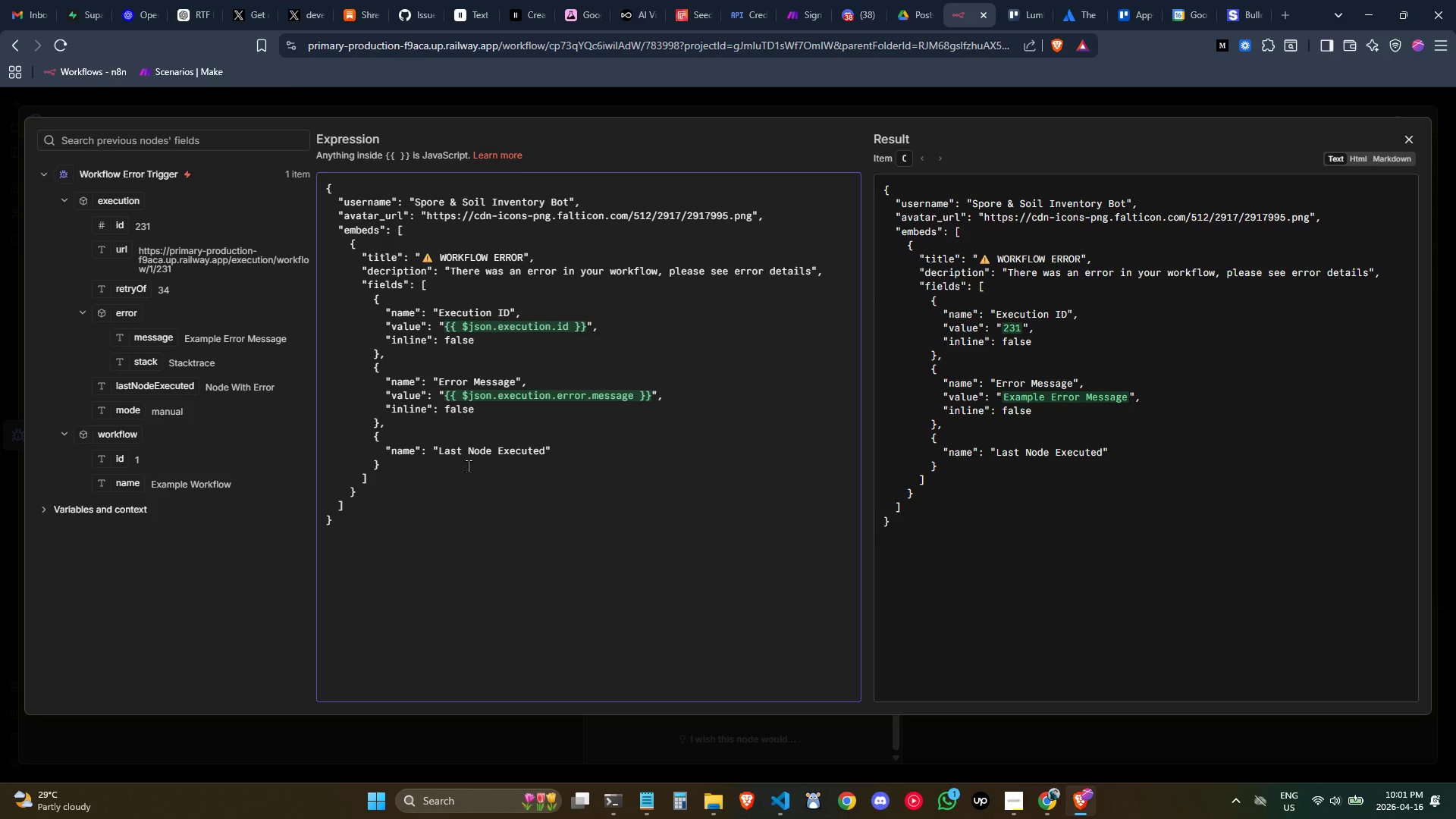 
key(Comma)
 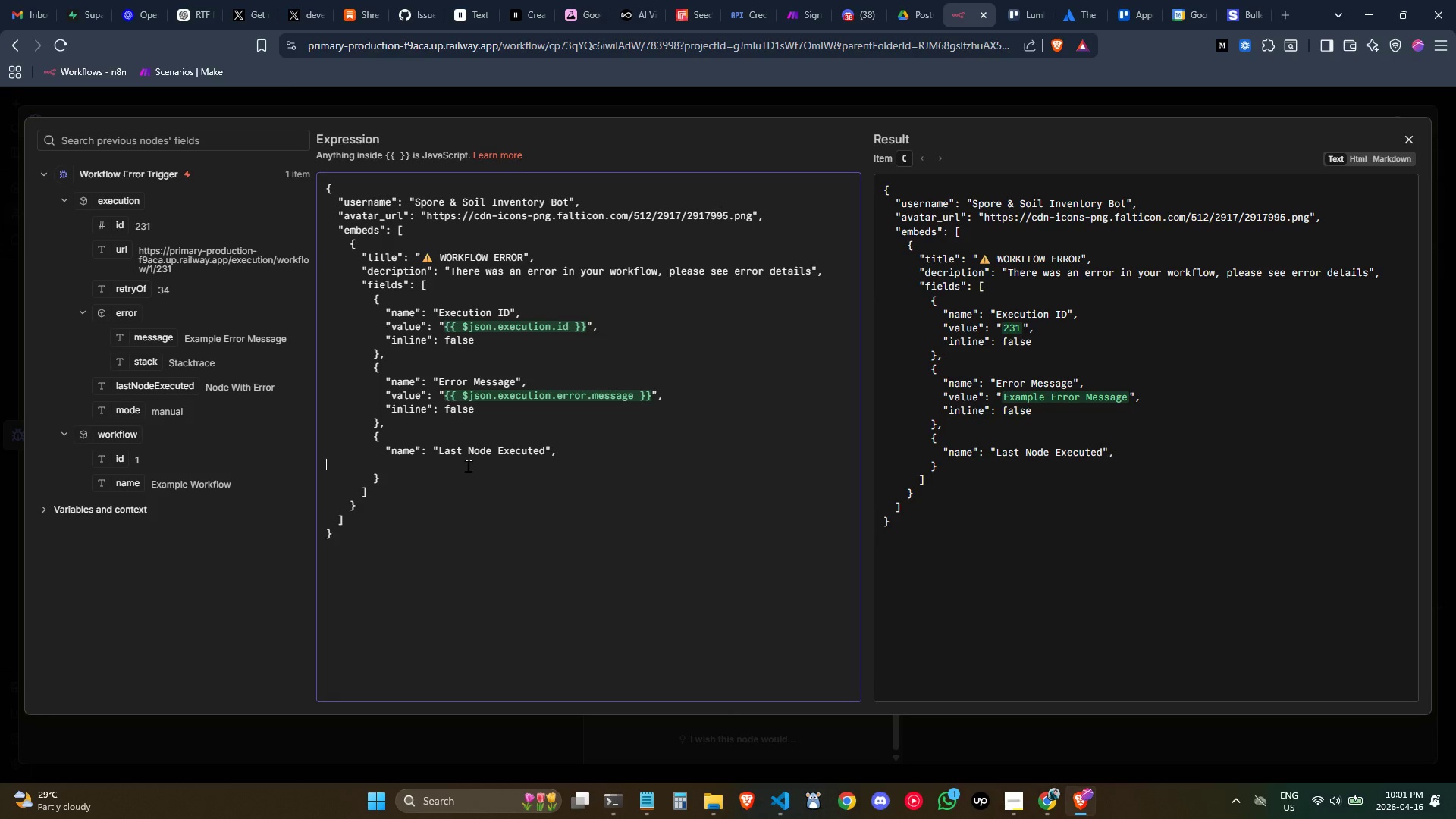 
key(Enter)
 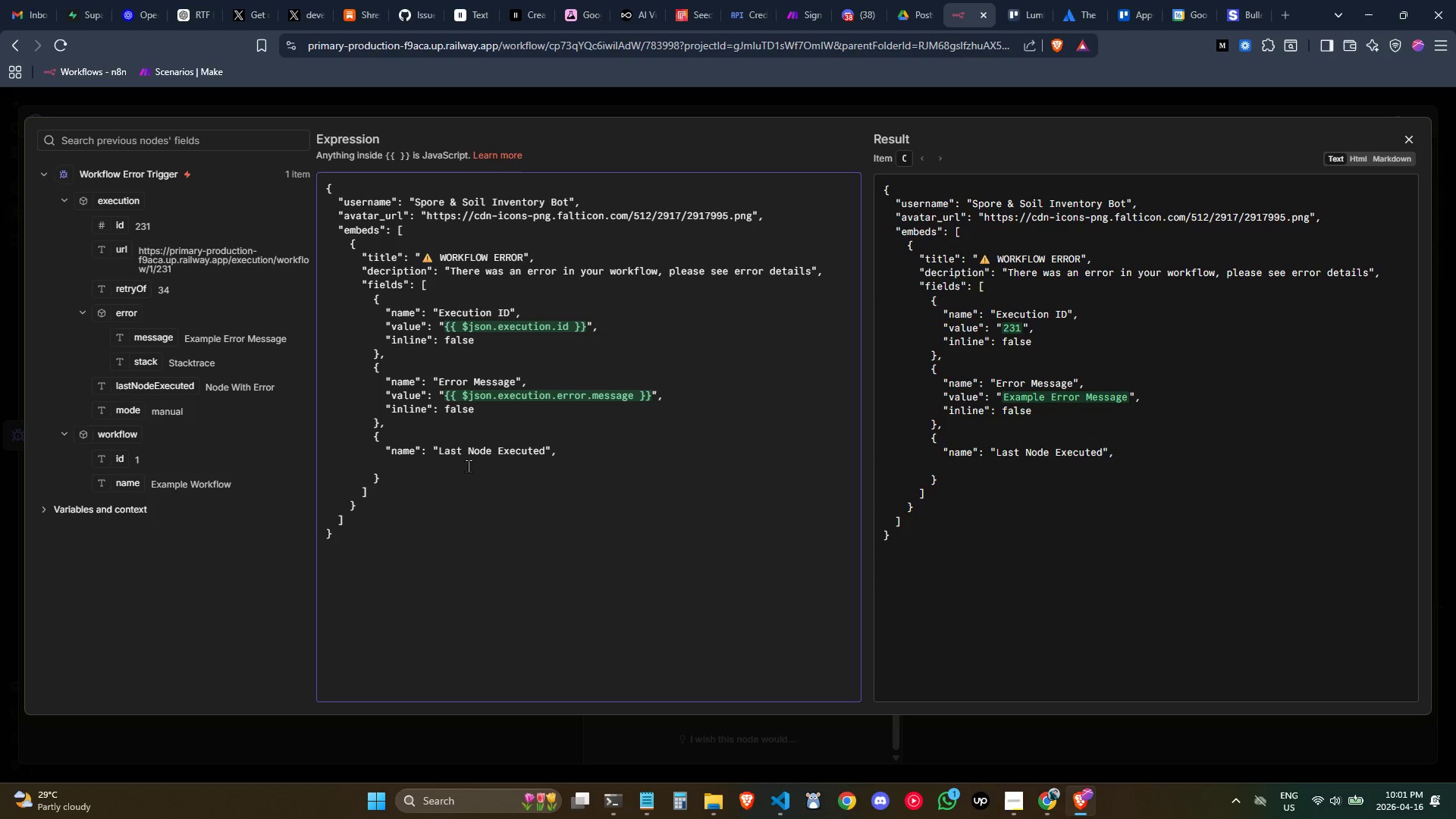 
key(Tab)
key(Tab)
key(Tab)
key(Tab)
key(Tab)
type("vla)
key(Backspace)
key(Backspace)
type(alue": "")
 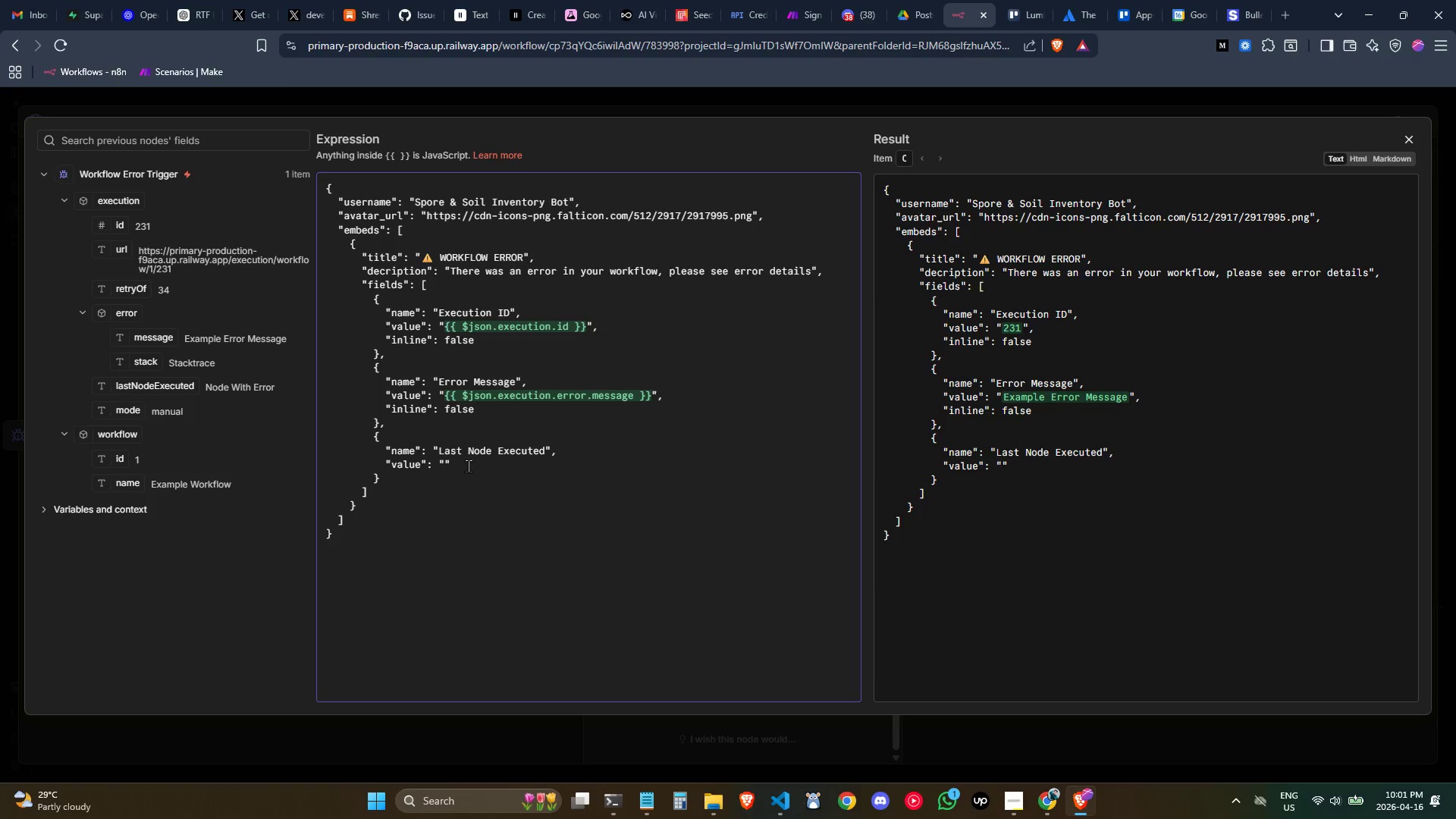 
key(ArrowLeft)
 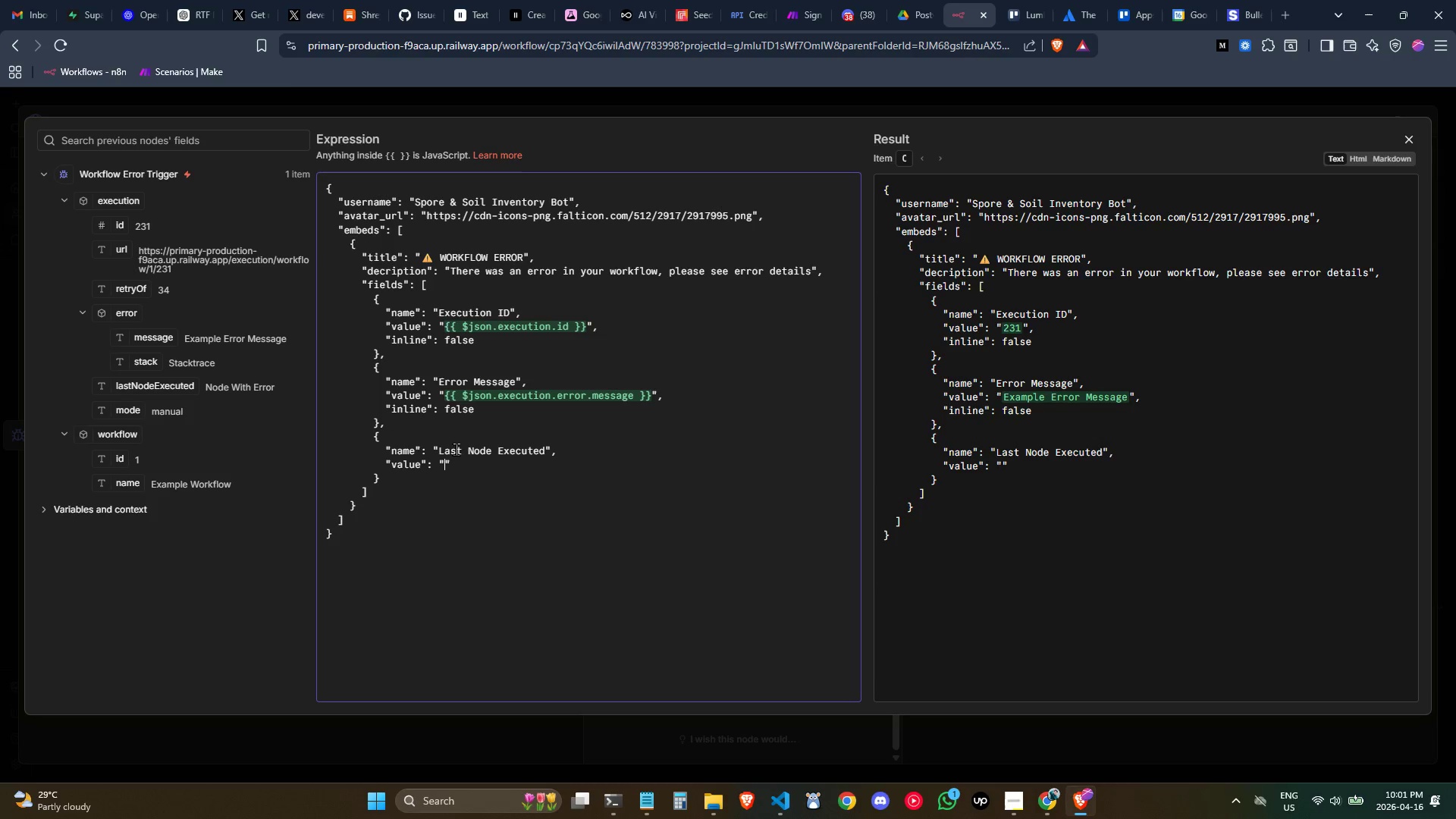 
wait(22.97)
 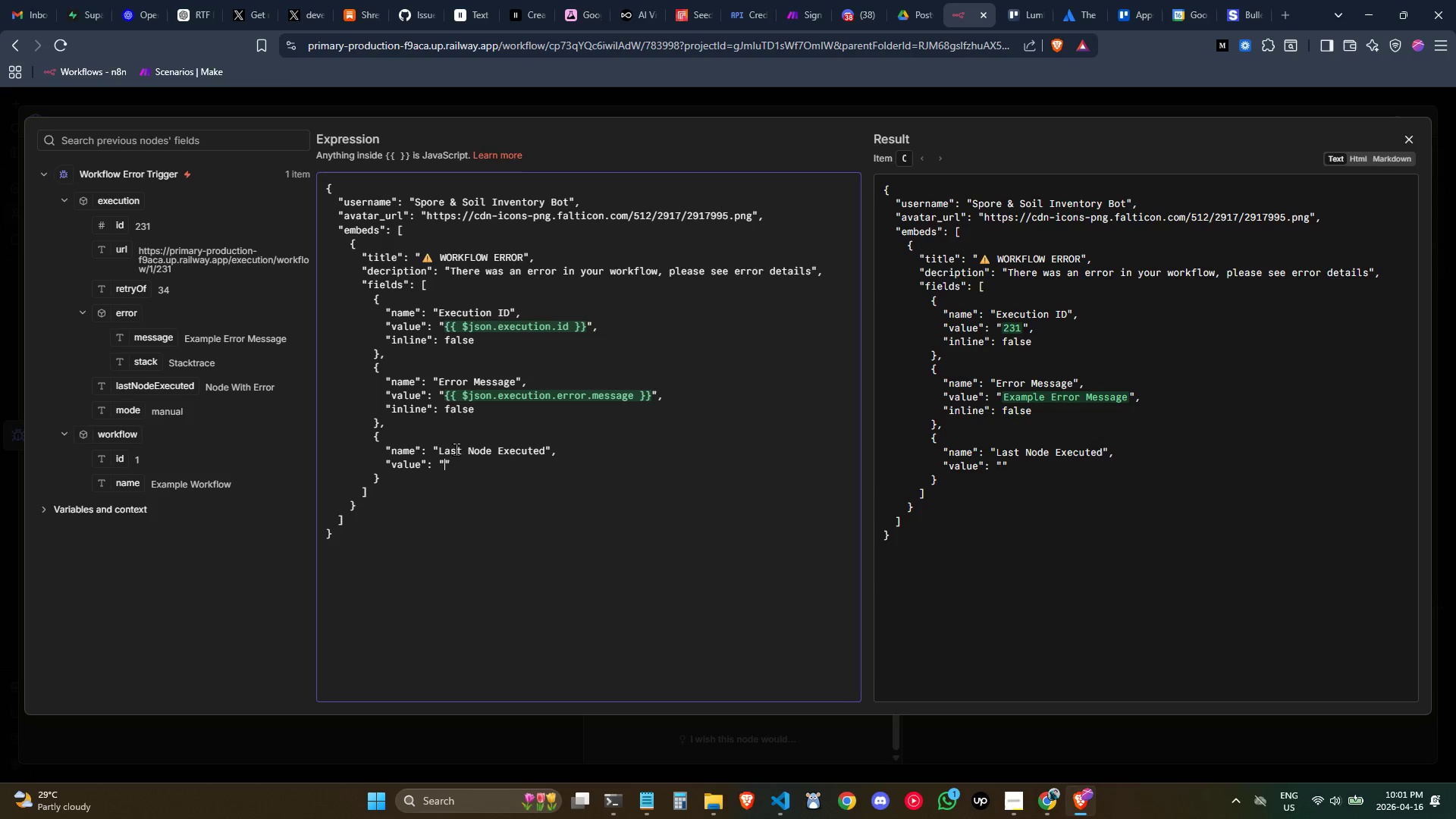 
left_click_drag(start_coordinate=[147, 388], to_coordinate=[445, 469])
 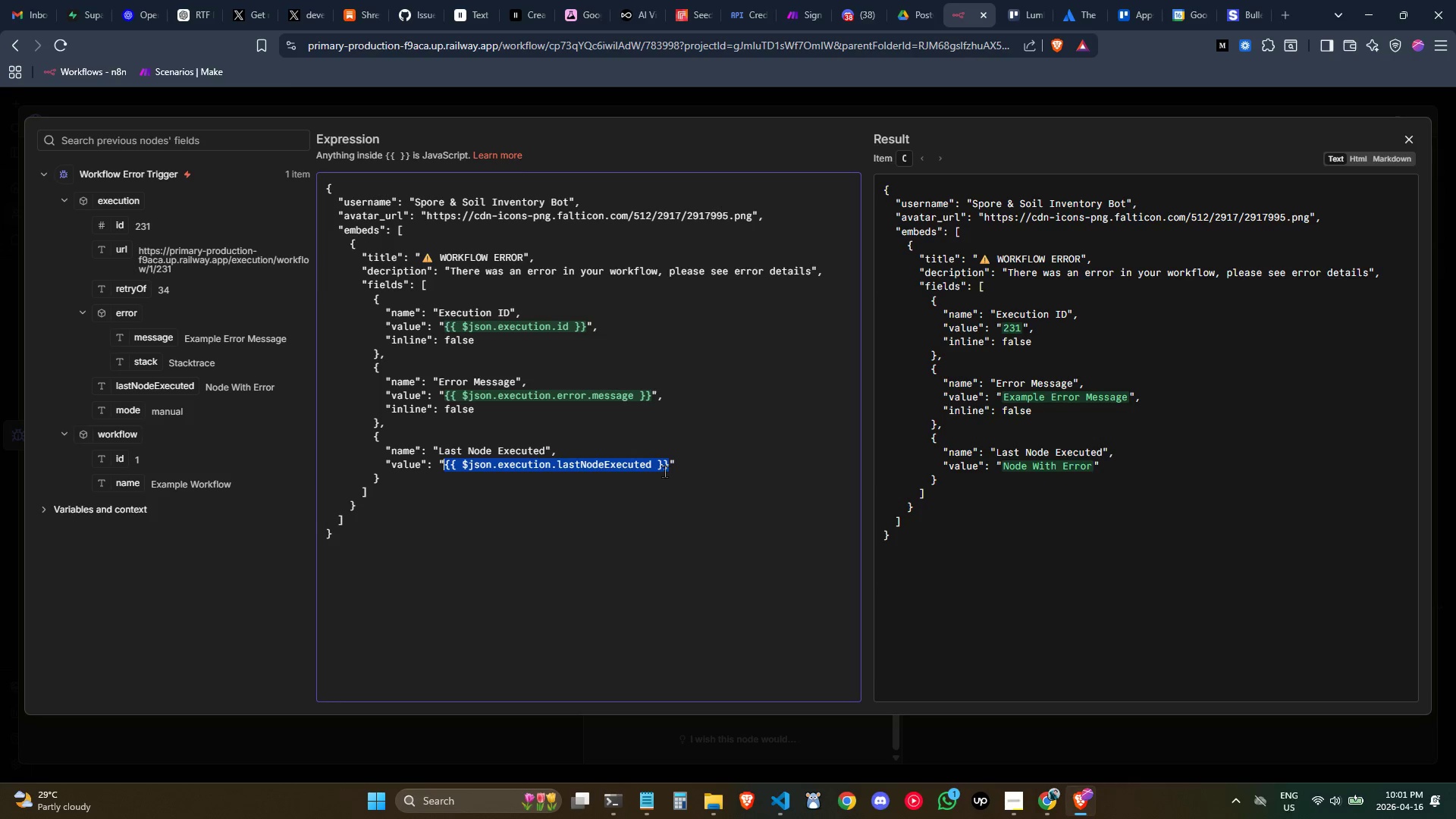 
left_click([697, 463])
 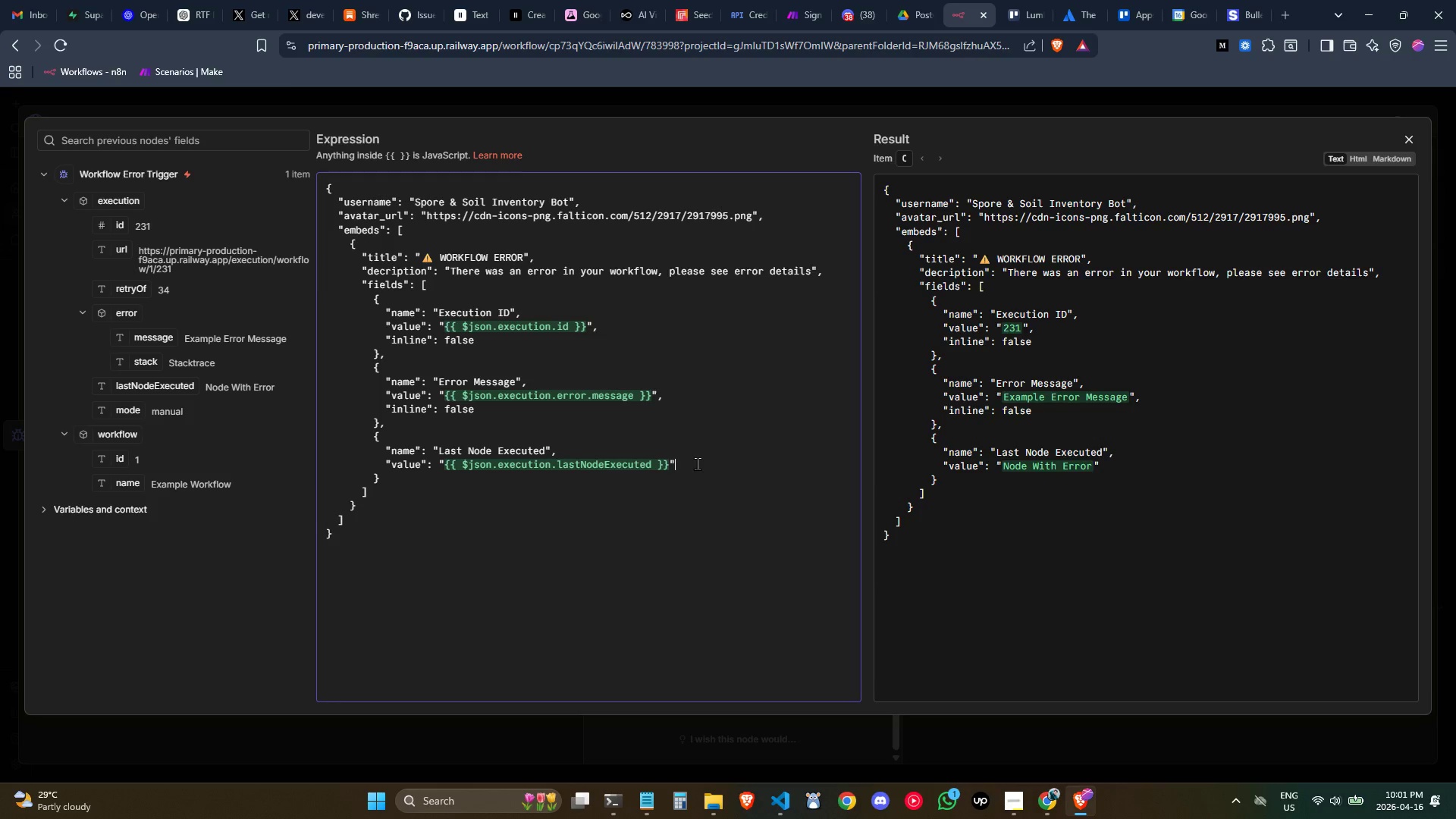 
key(Control+ControlLeft)
 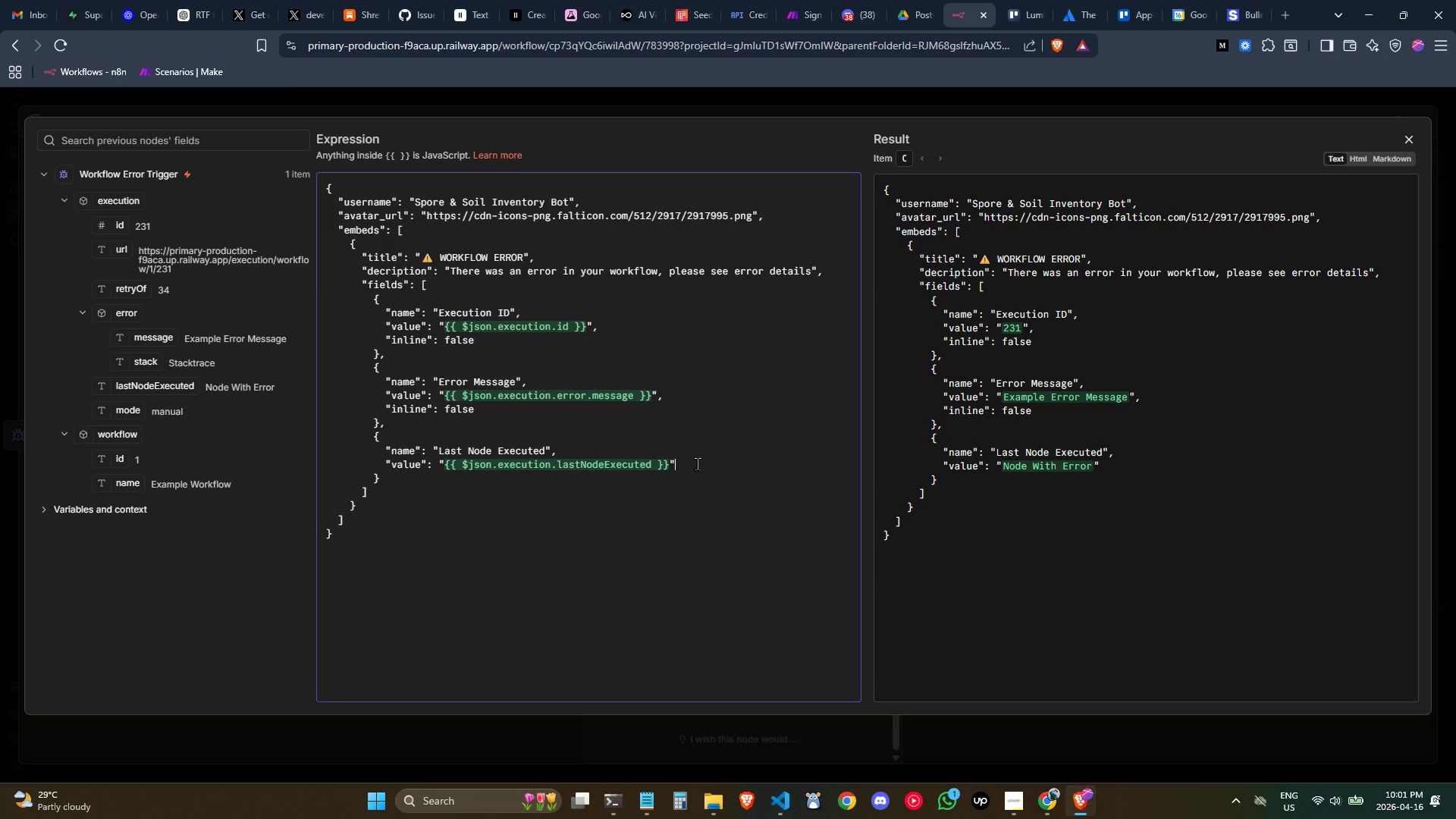 
key(Comma)
 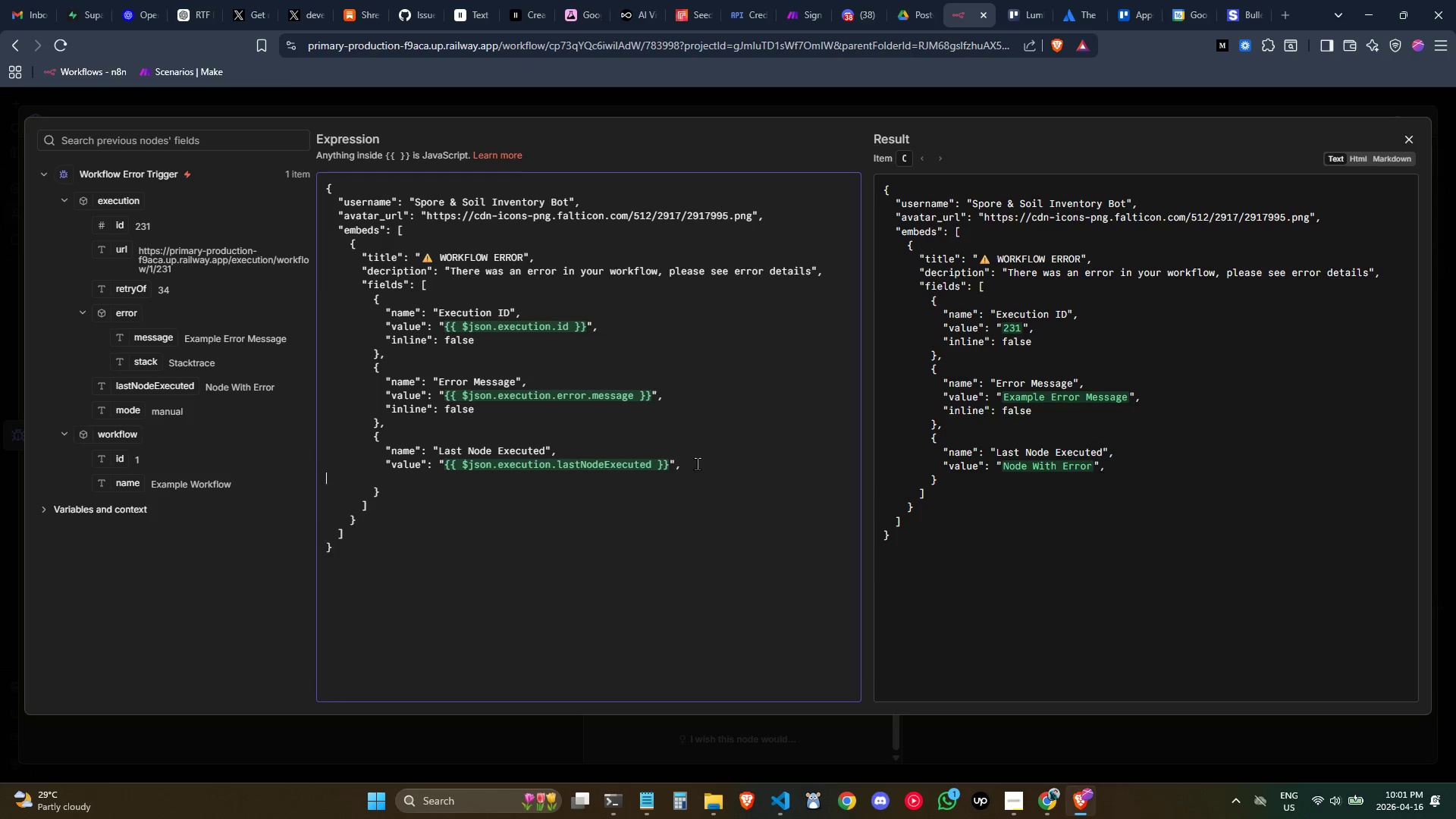 
key(Enter)
 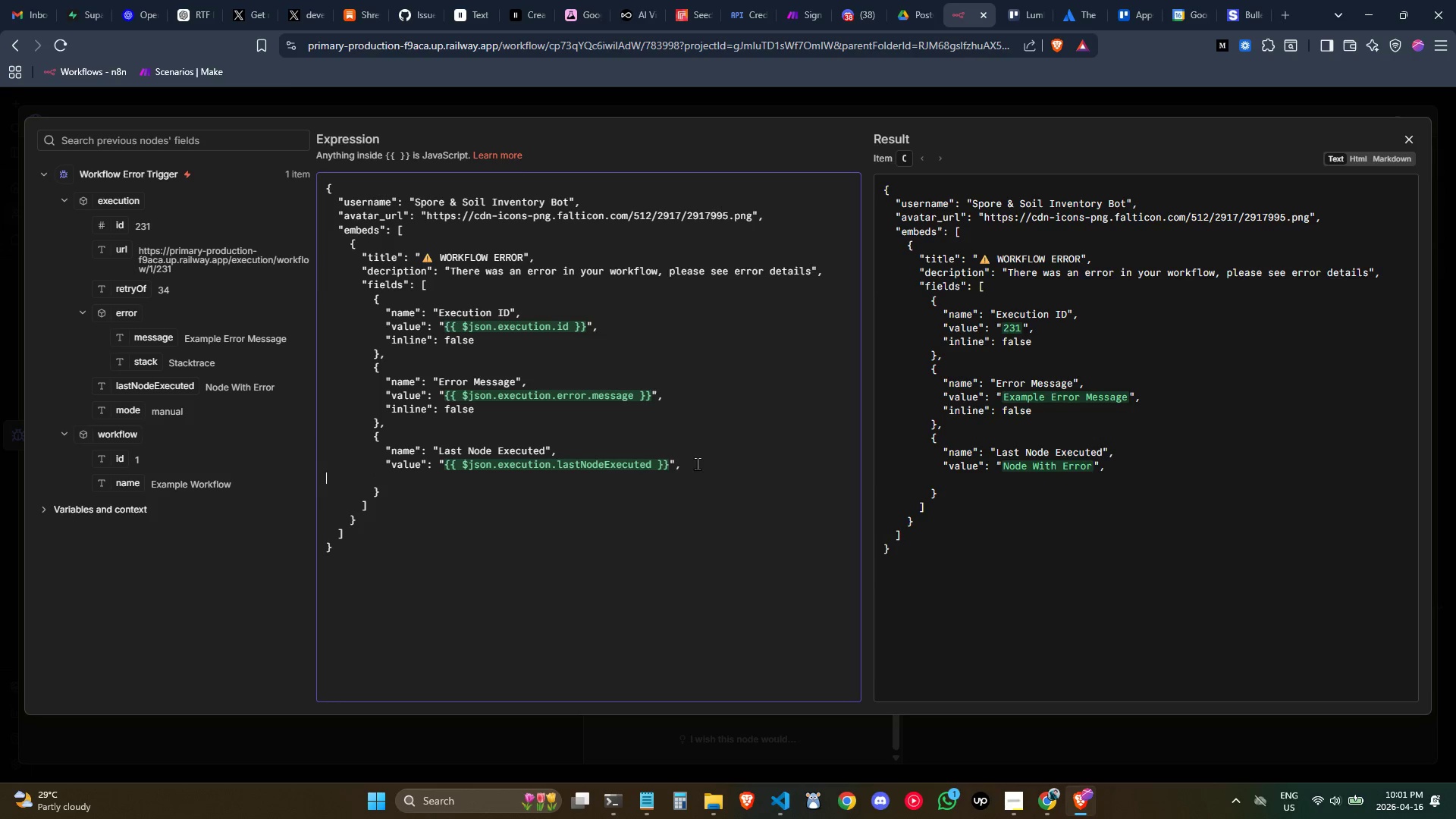 
key(Tab)
key(Tab)
key(Tab)
key(Tab)
key(Tab)
type("inm)
key(Backspace)
type(line": false)
 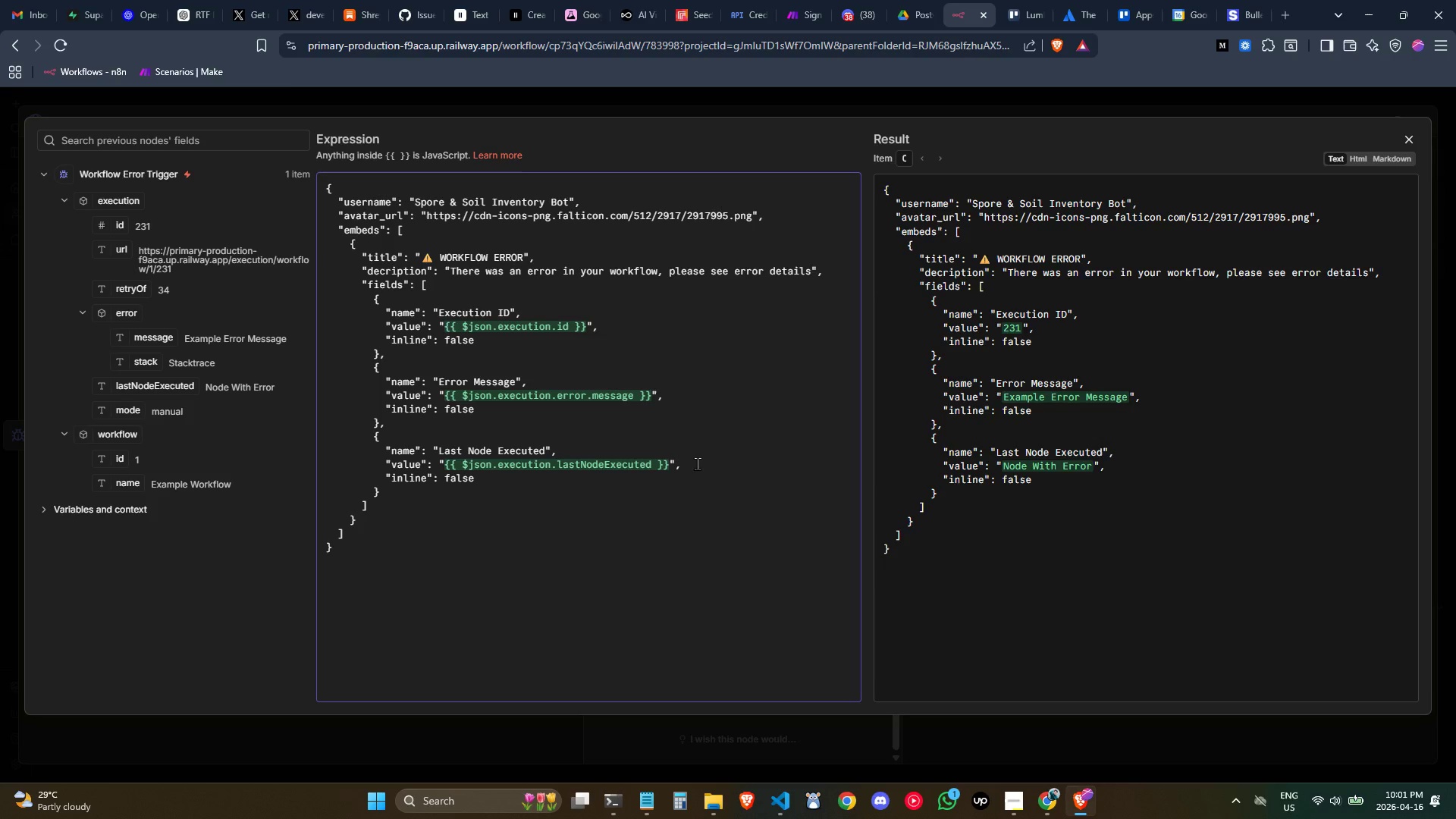 
wait(10.41)
 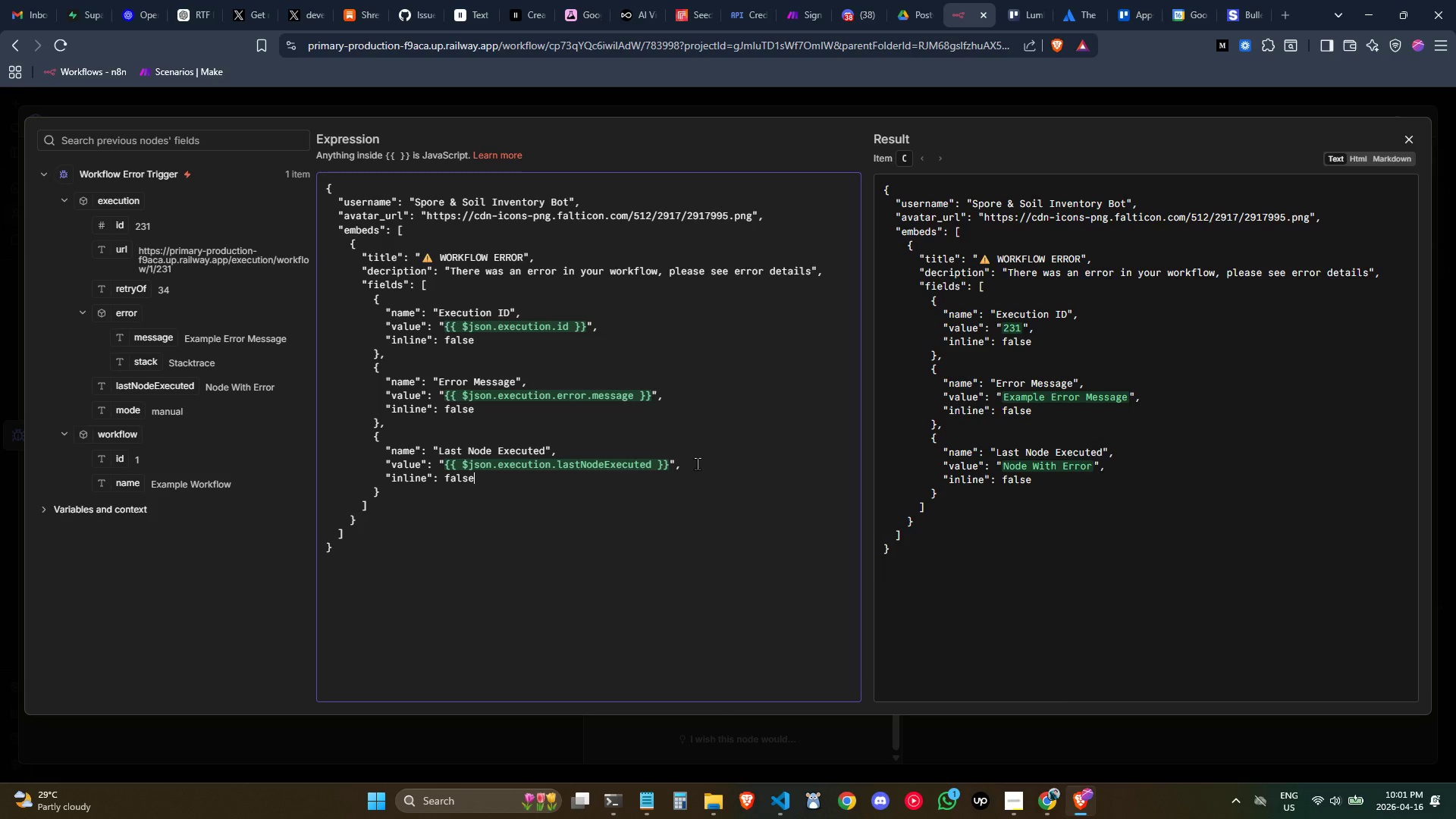 
left_click([389, 495])
 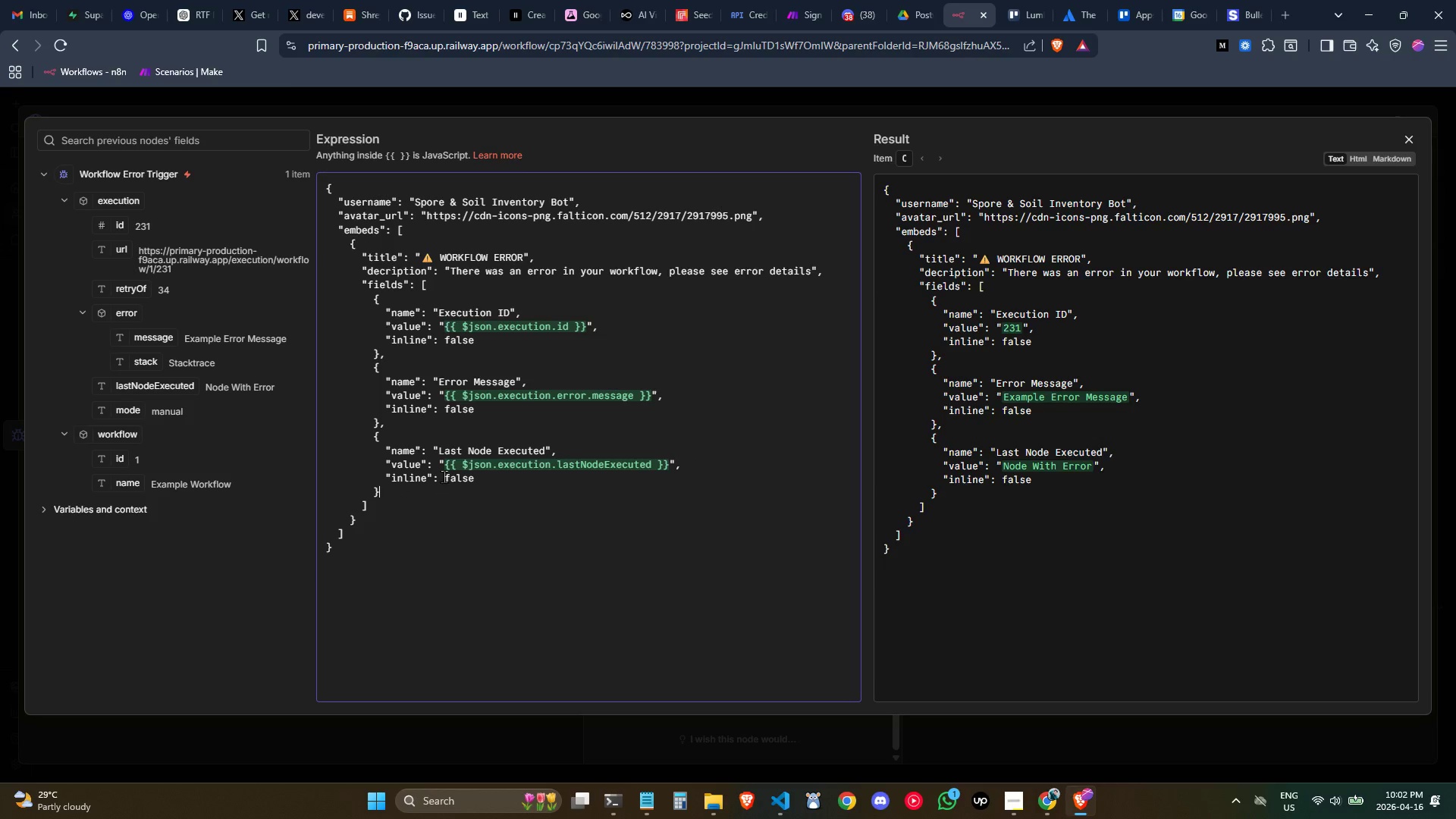 
wait(5.72)
 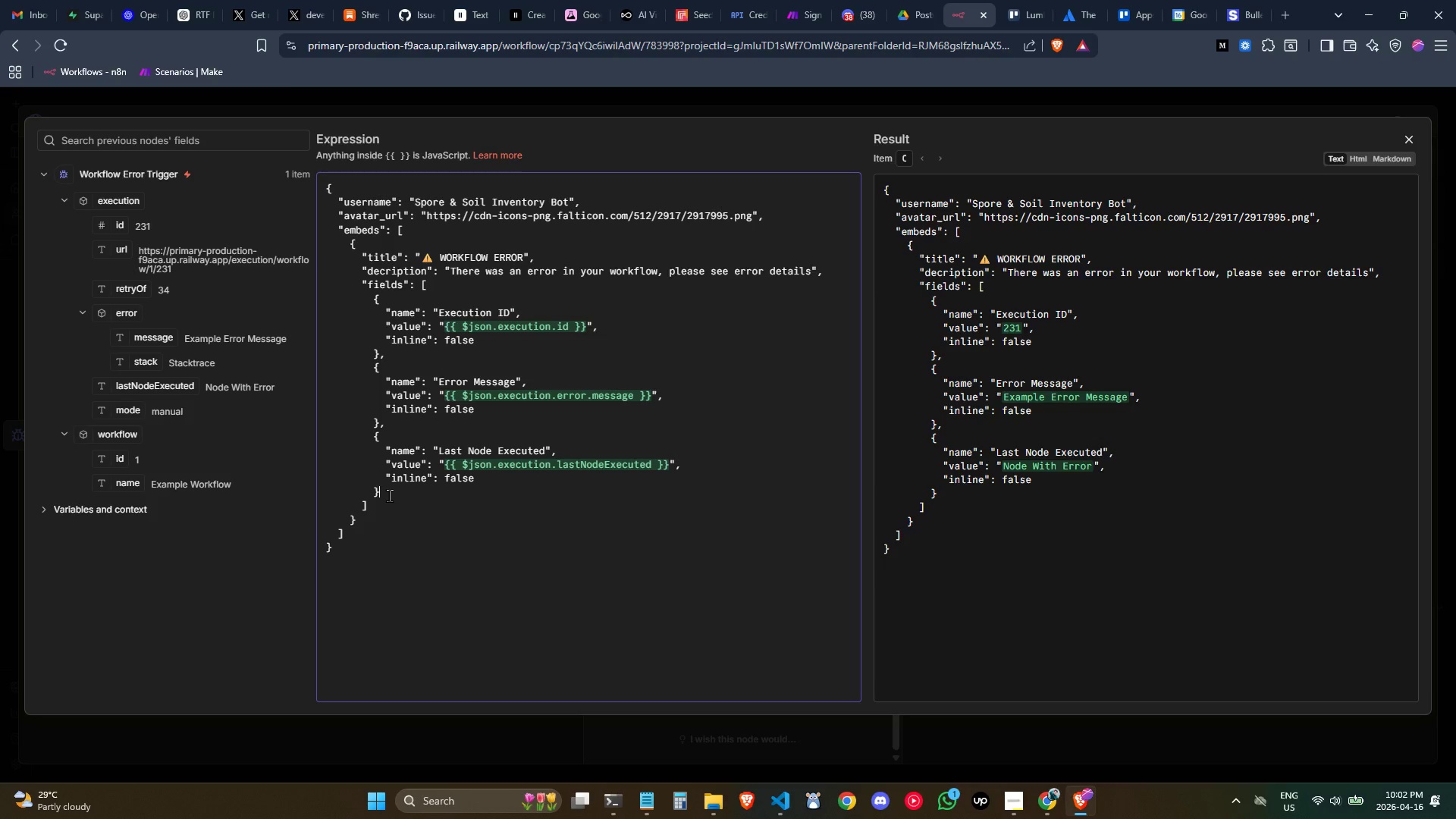 
key(Control+ControlLeft)
 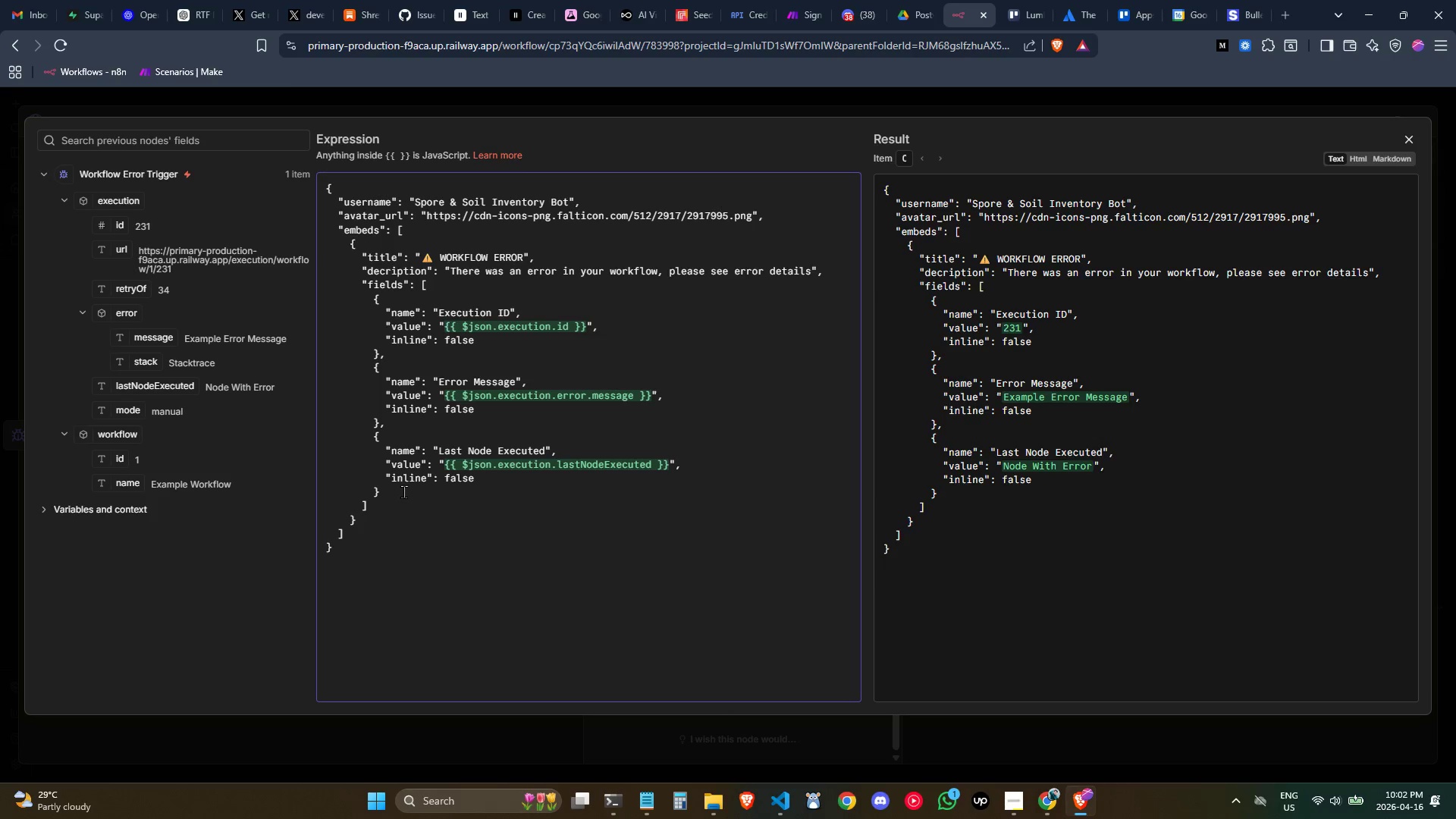 
left_click_drag(start_coordinate=[403, 491], to_coordinate=[398, 490])
 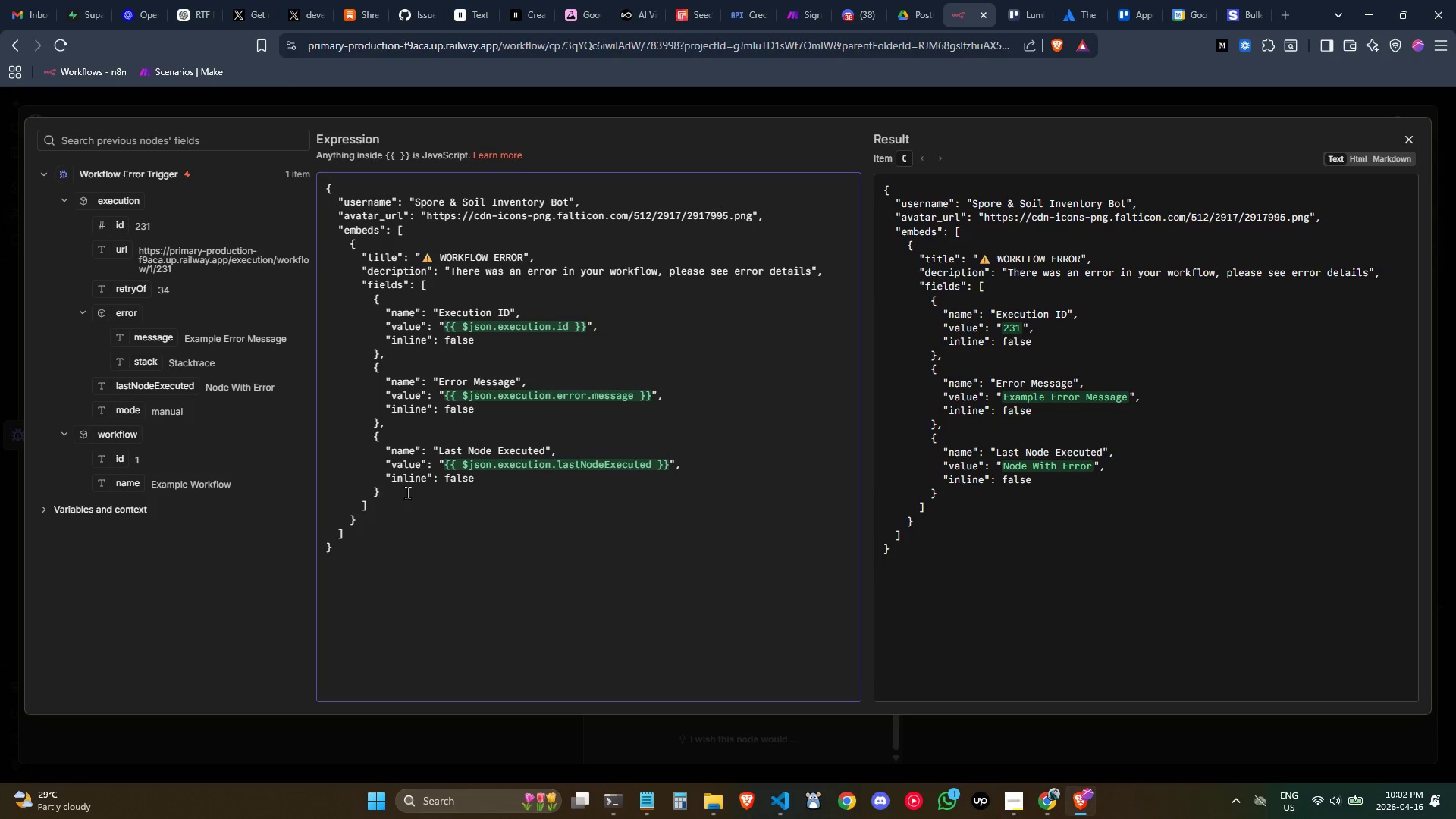 
left_click([407, 492])
 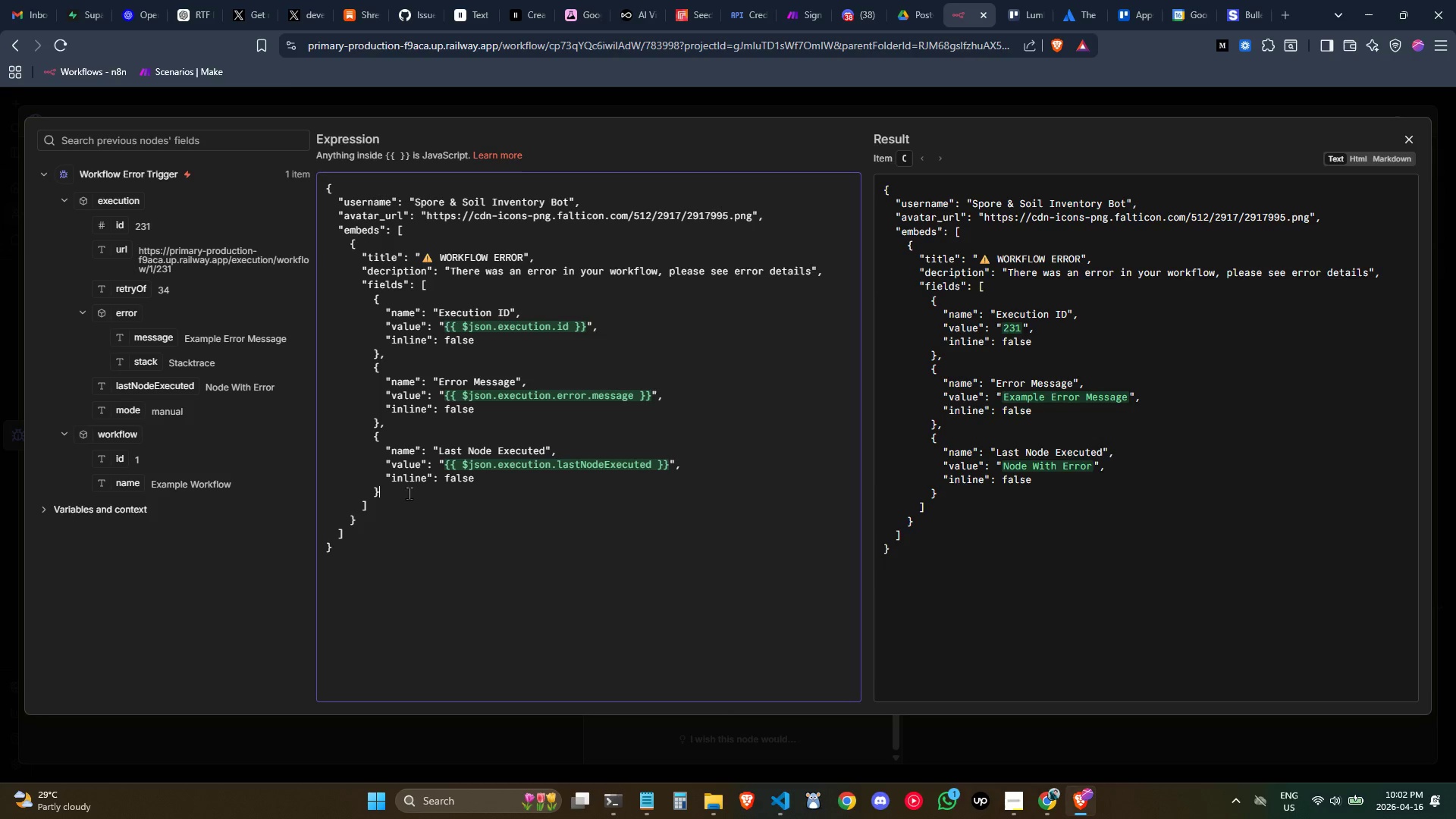 
key(Comma)
 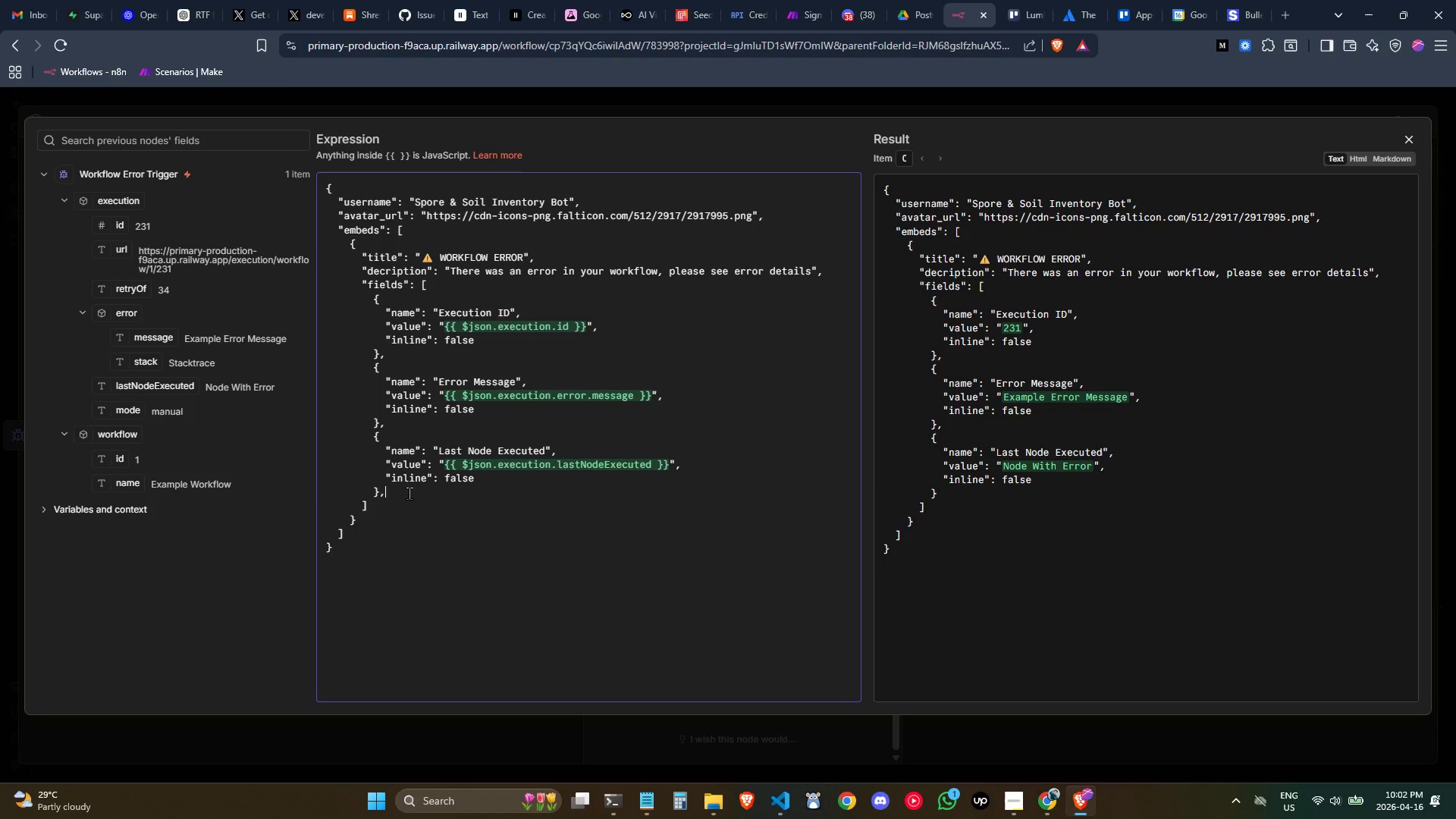 
key(Enter)
 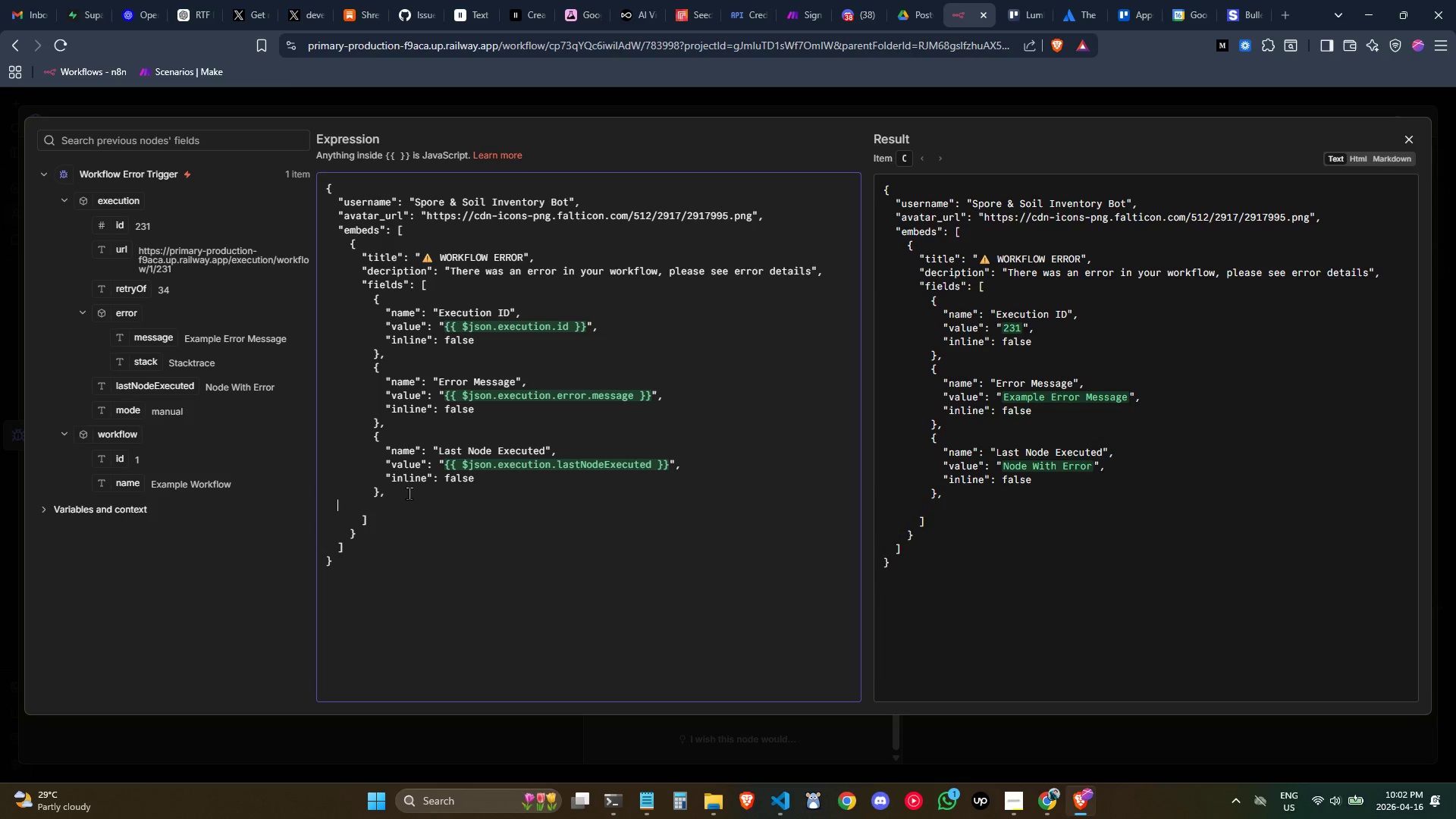 
key(Tab)
 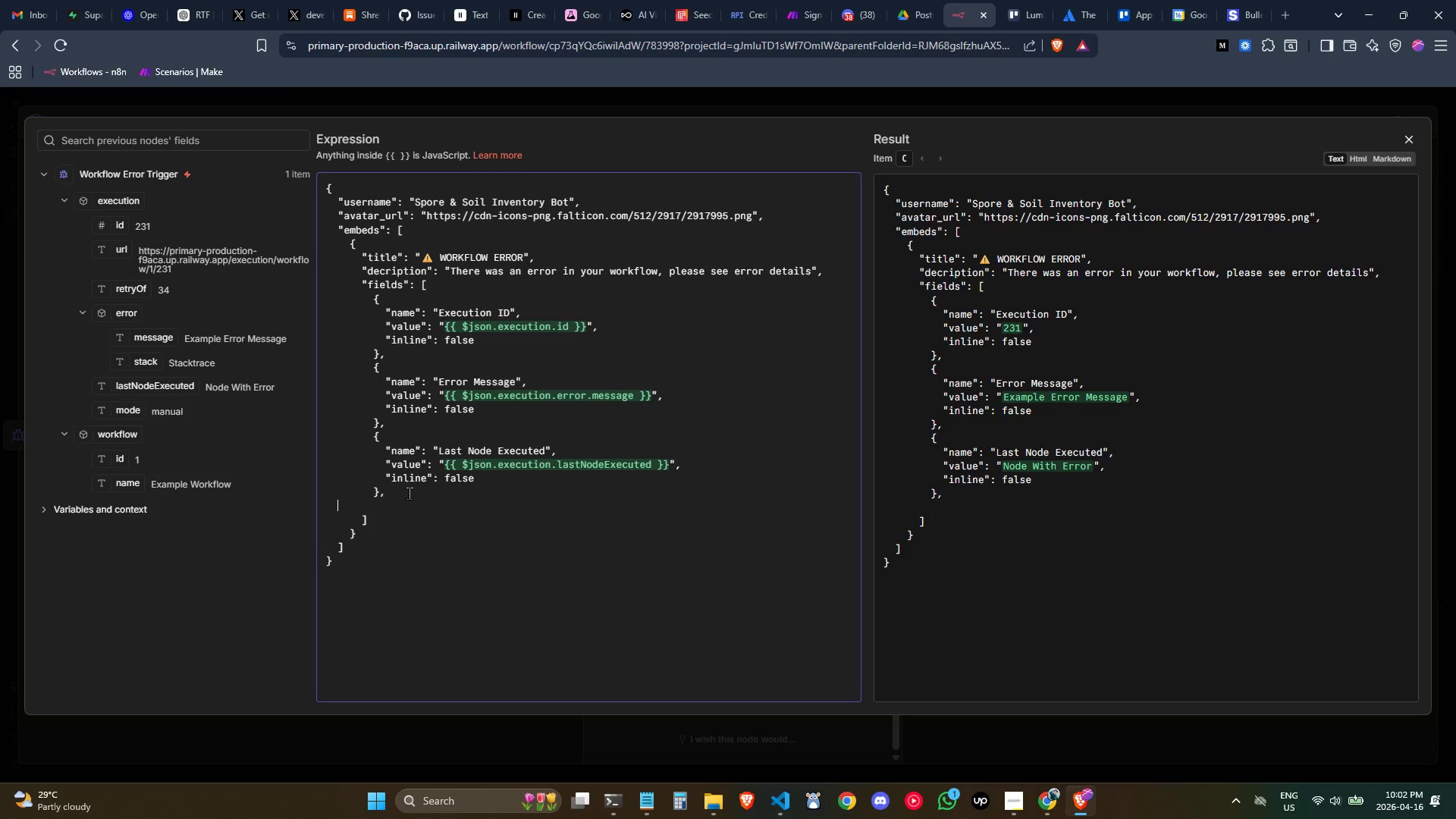 
key(Tab)
 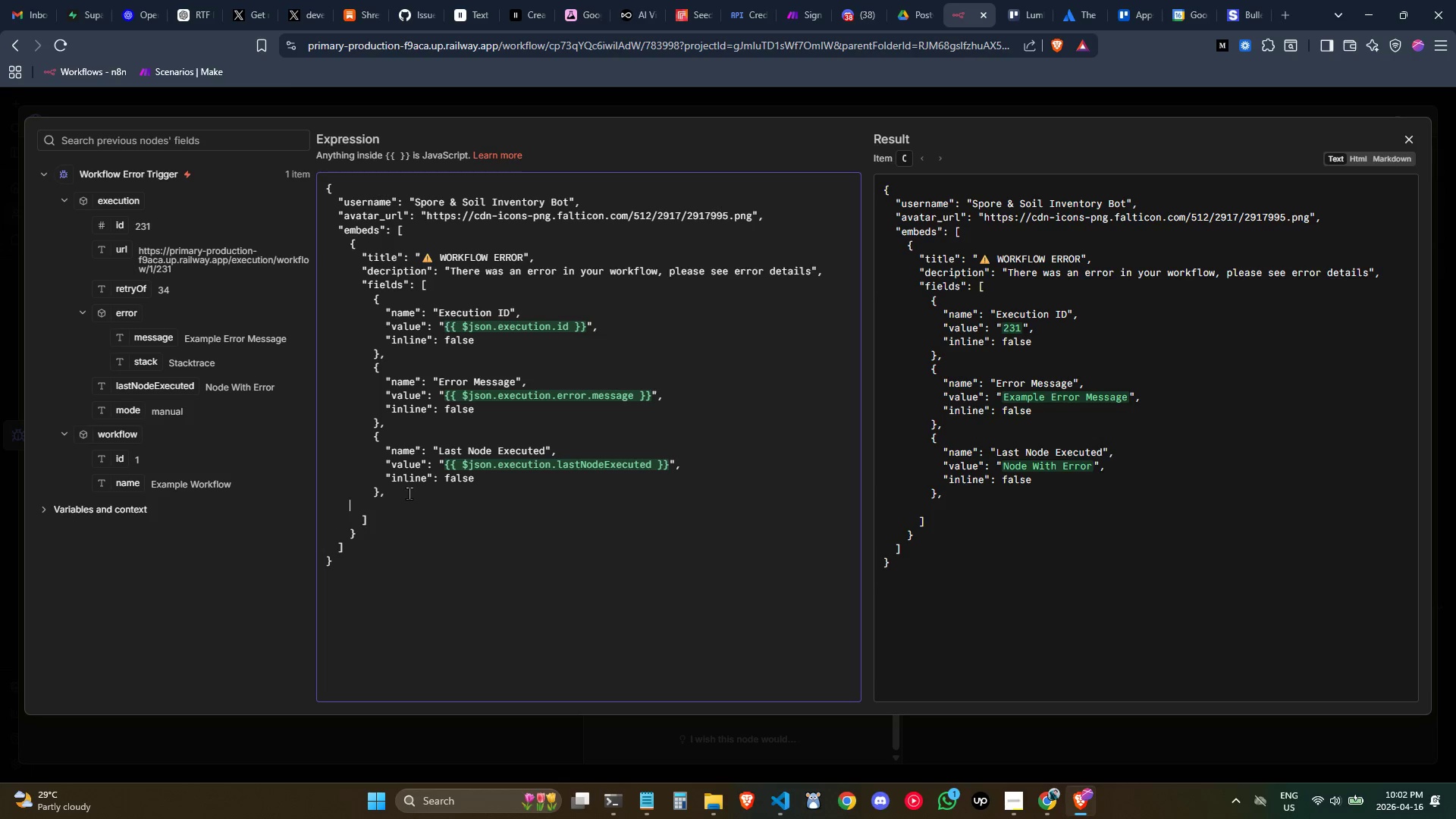 
key(Tab)
 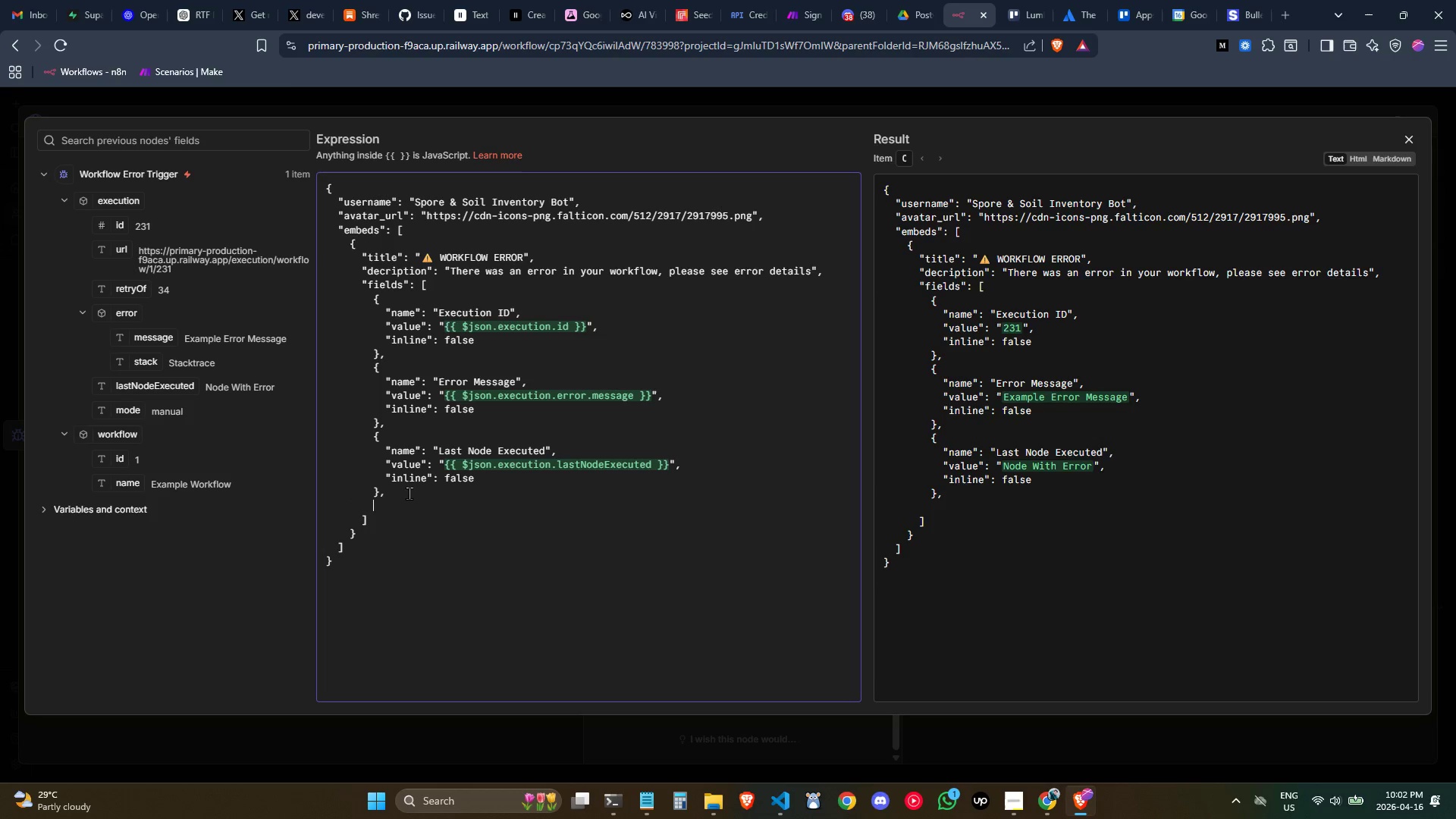 
key(Tab)
 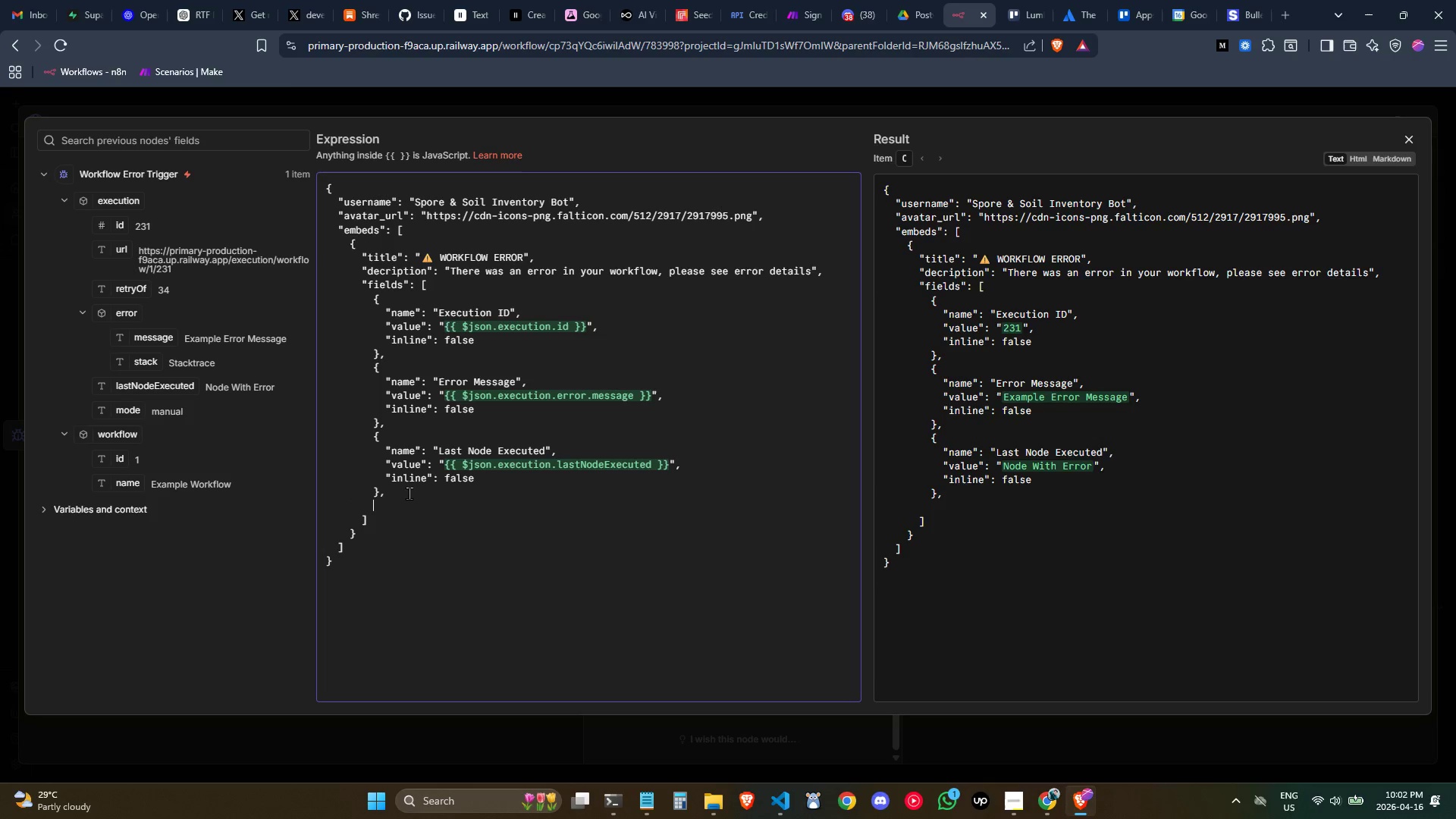 
key(Shift+ShiftLeft)
 